 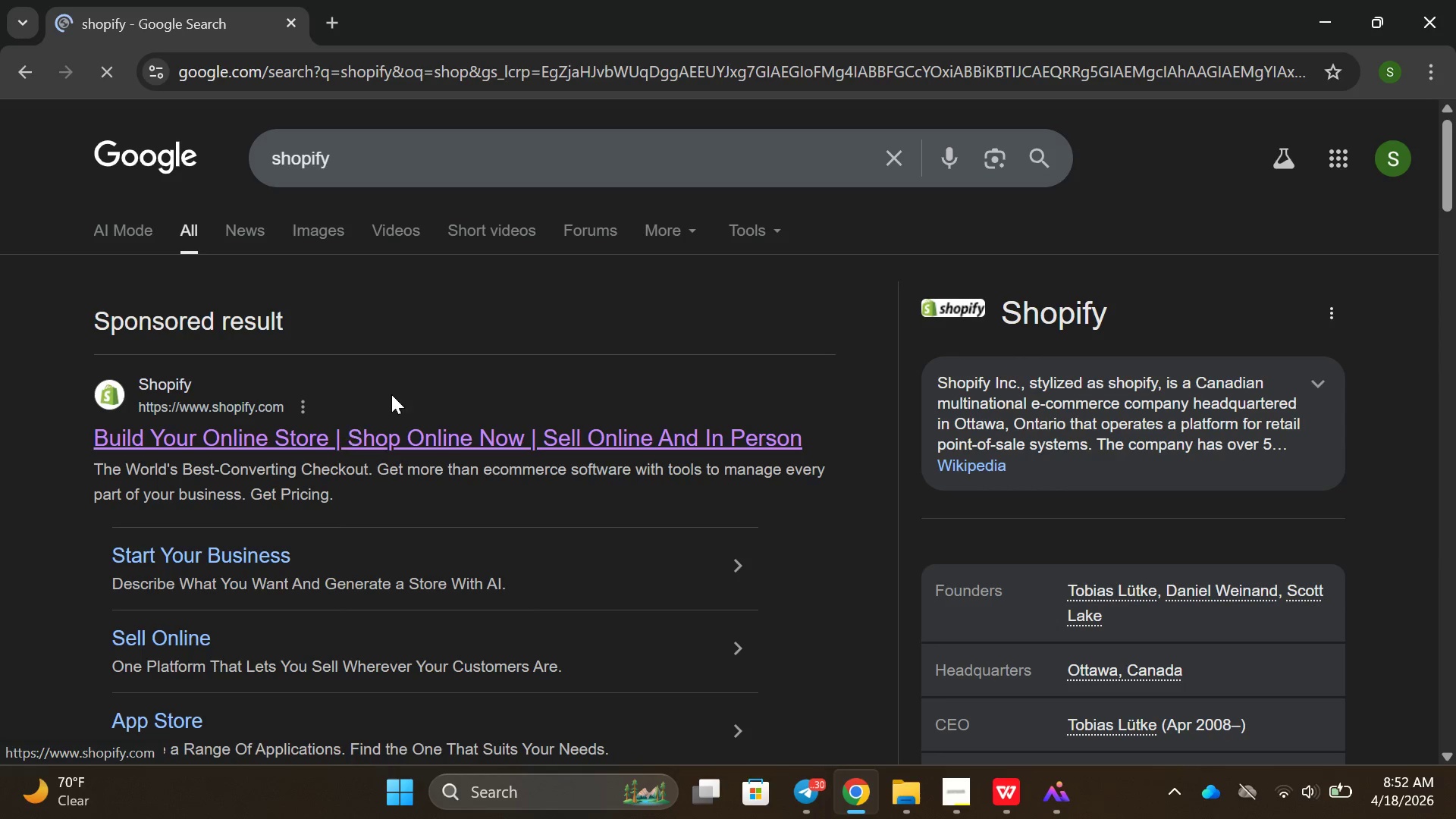 
left_click([1251, 149])
 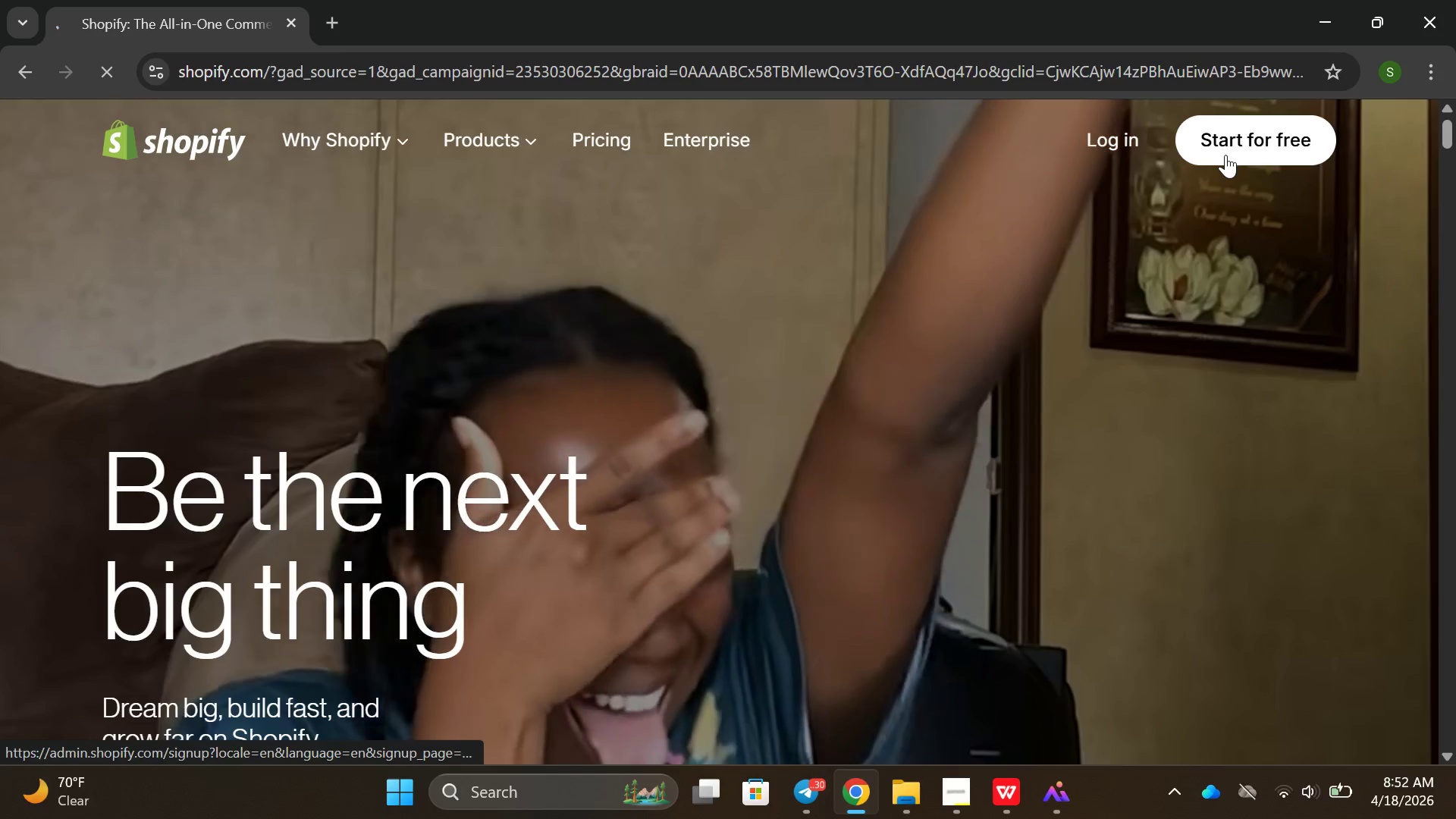 
left_click([1225, 155])
 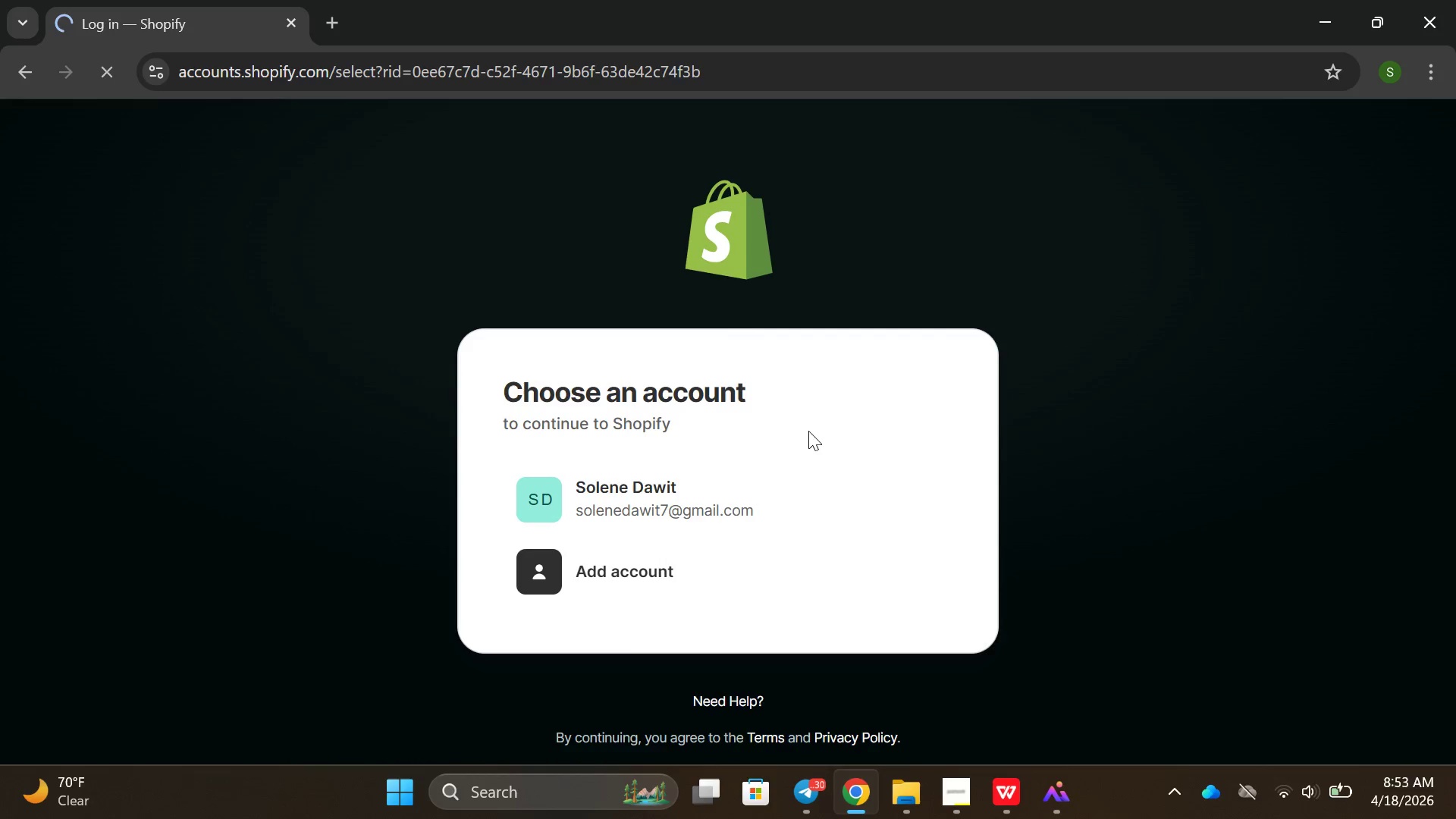 
left_click([733, 495])
 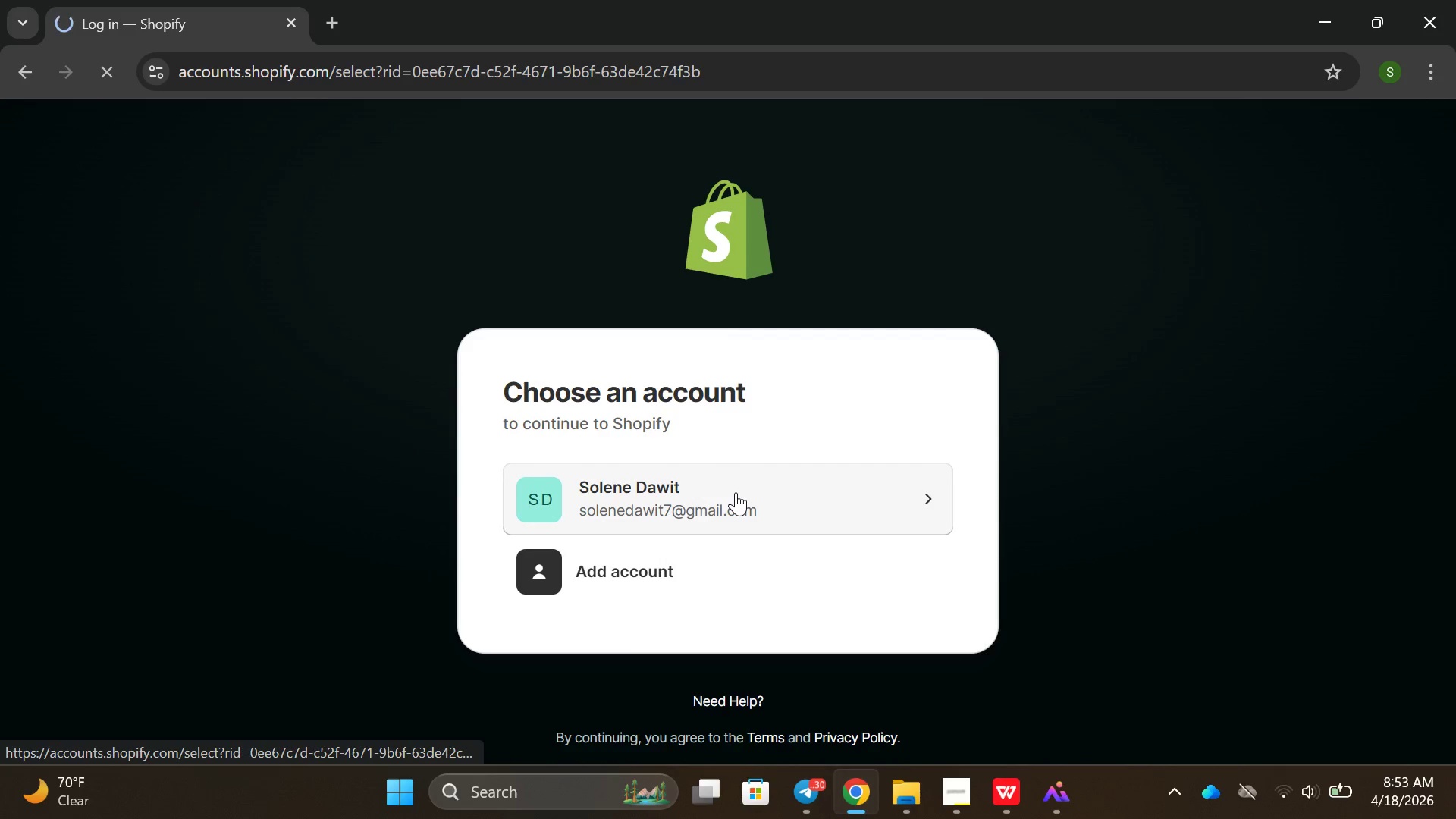 
double_click([736, 492])
 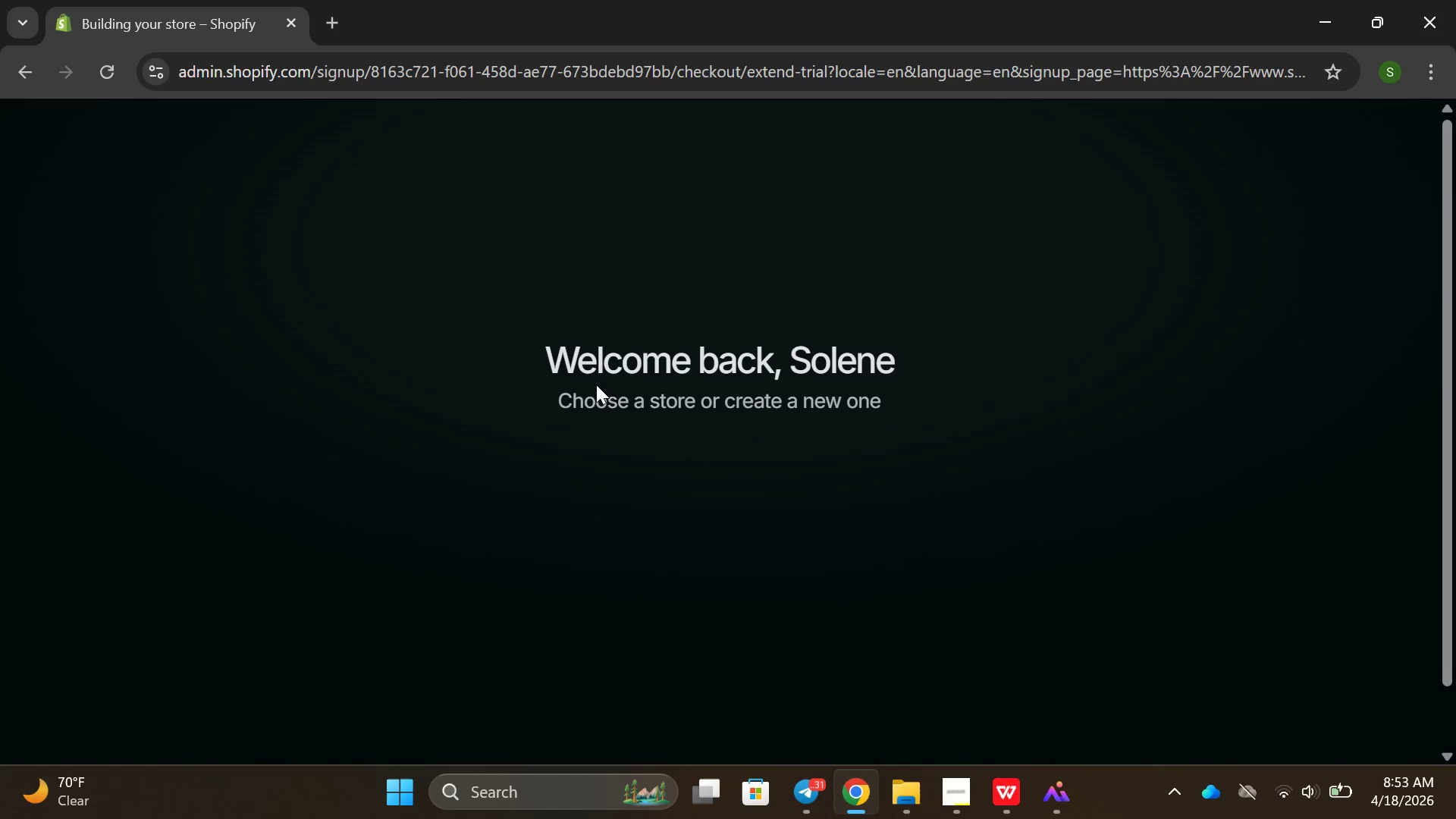 
left_click([582, 482])
 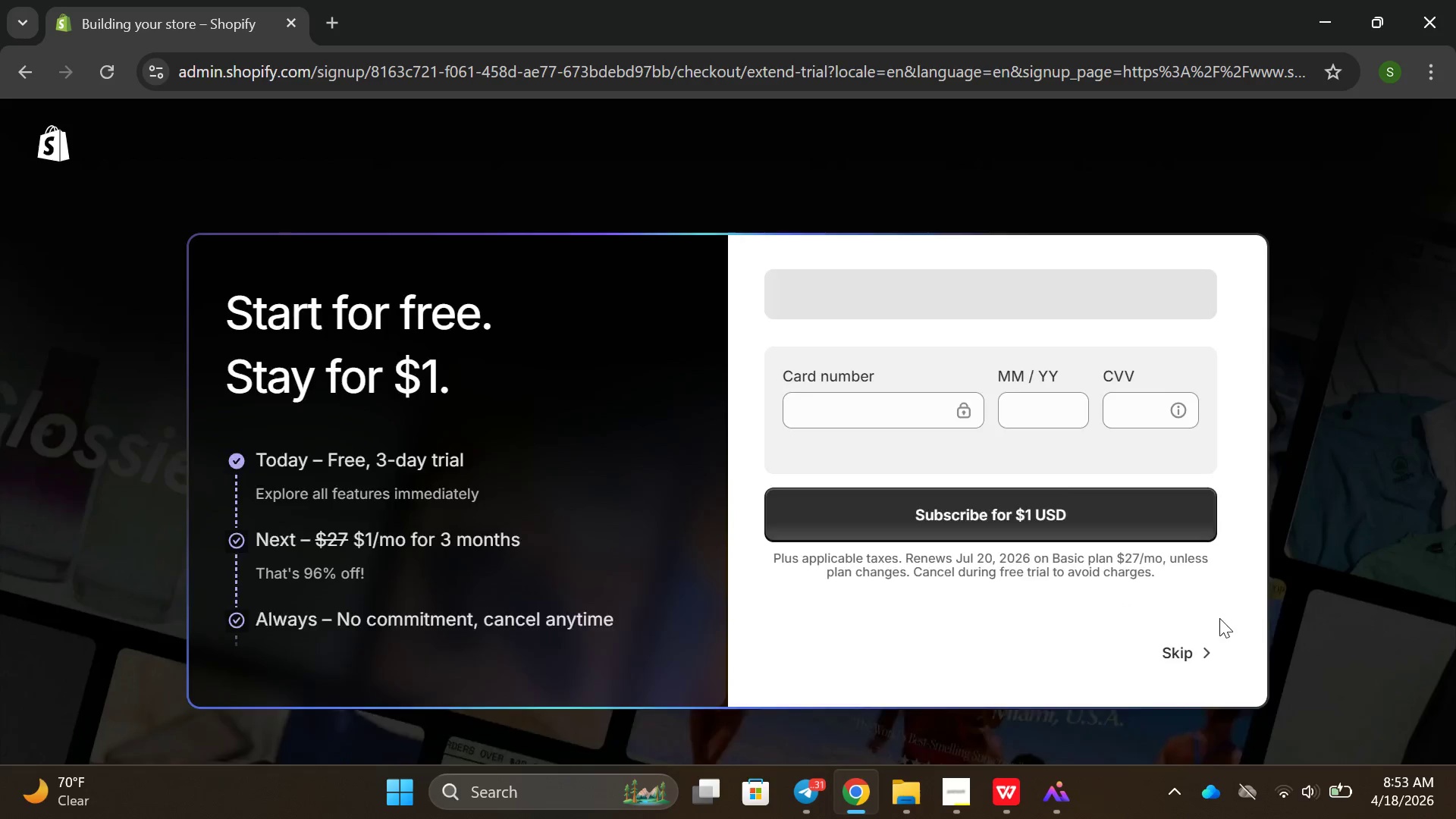 
scroll: coordinate [1094, 578], scroll_direction: down, amount: 3.0
 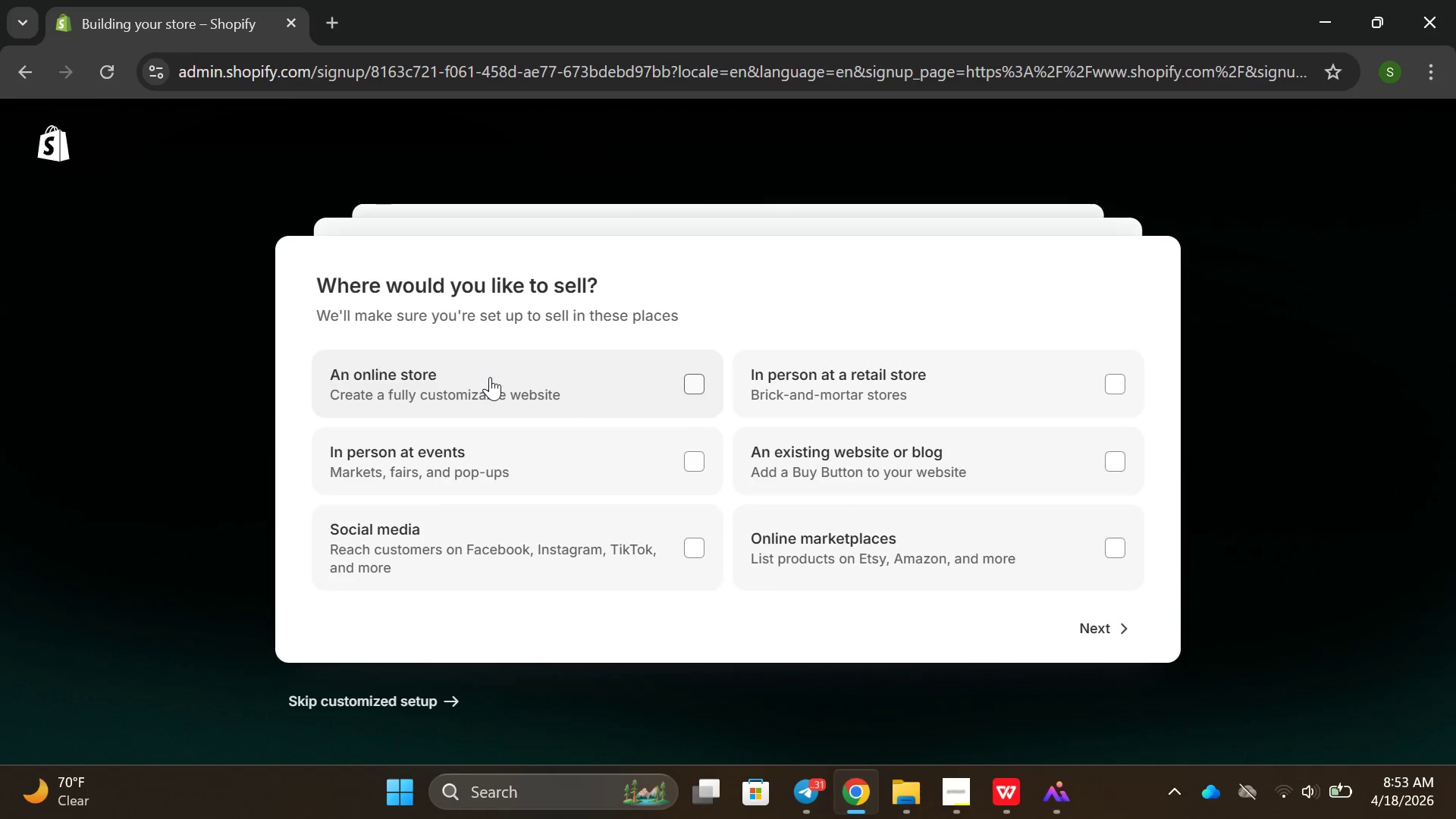 
left_click([1105, 631])
 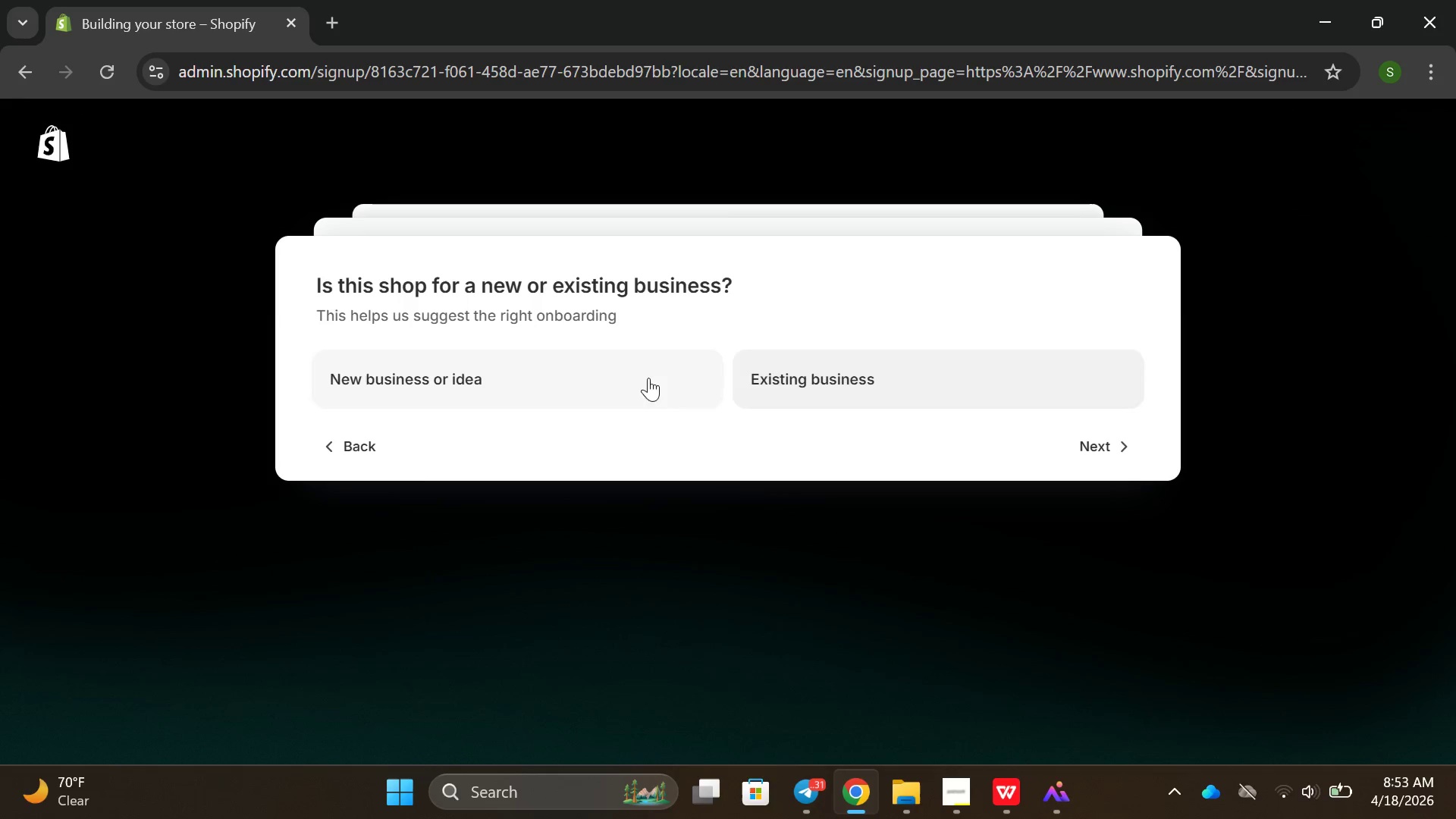 
left_click([613, 376])
 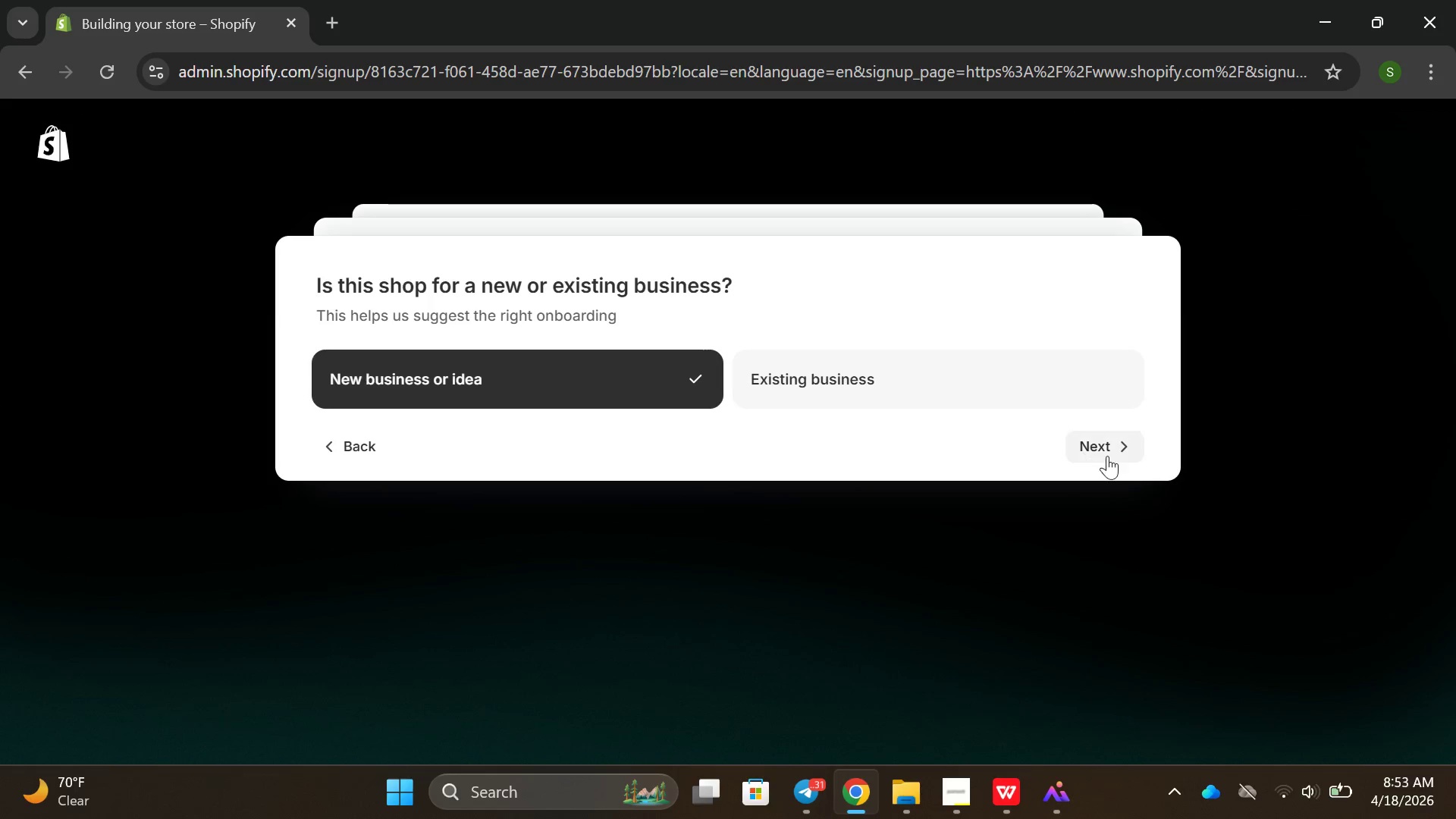 
left_click([1107, 456])
 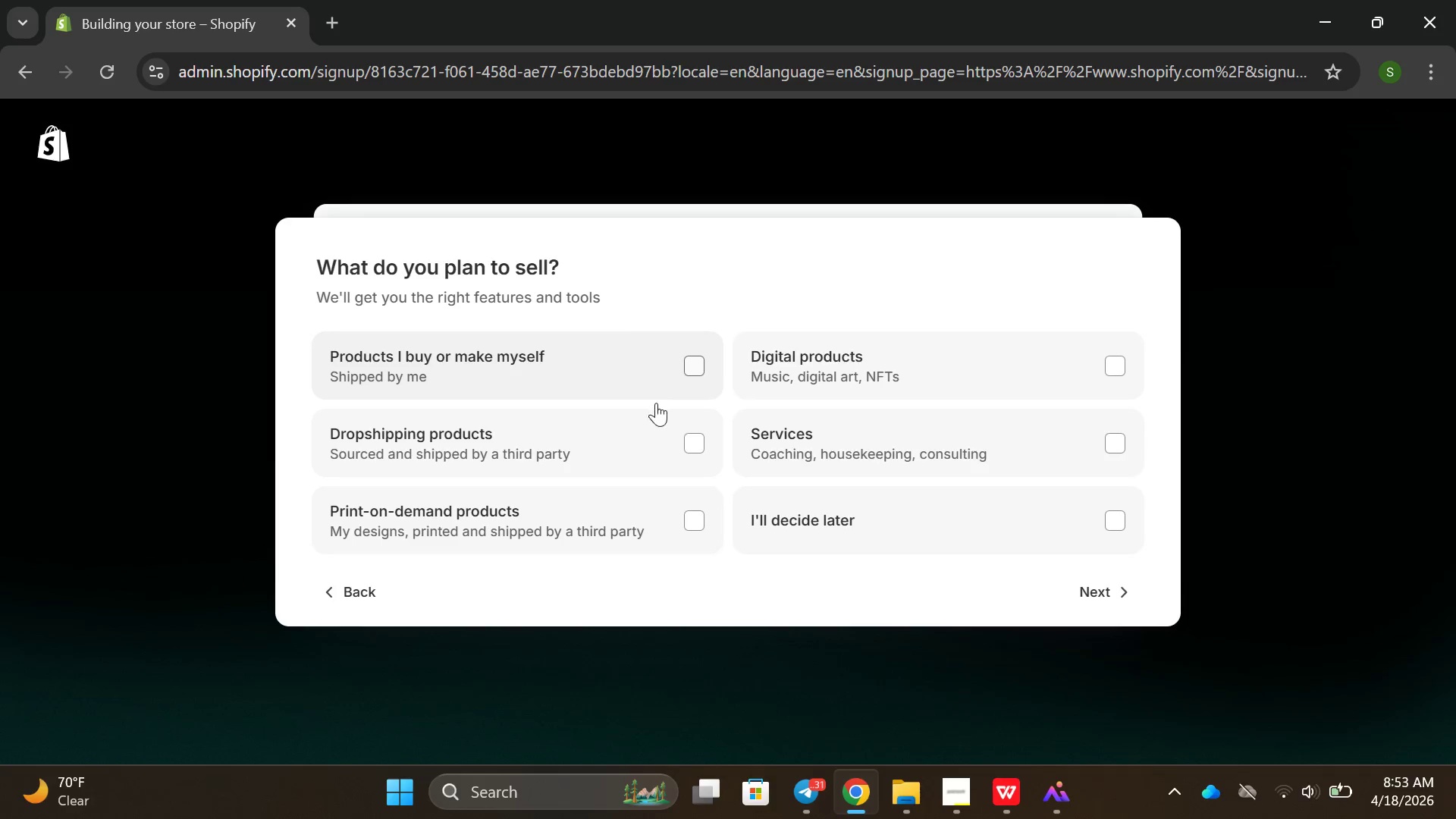 
left_click([645, 359])
 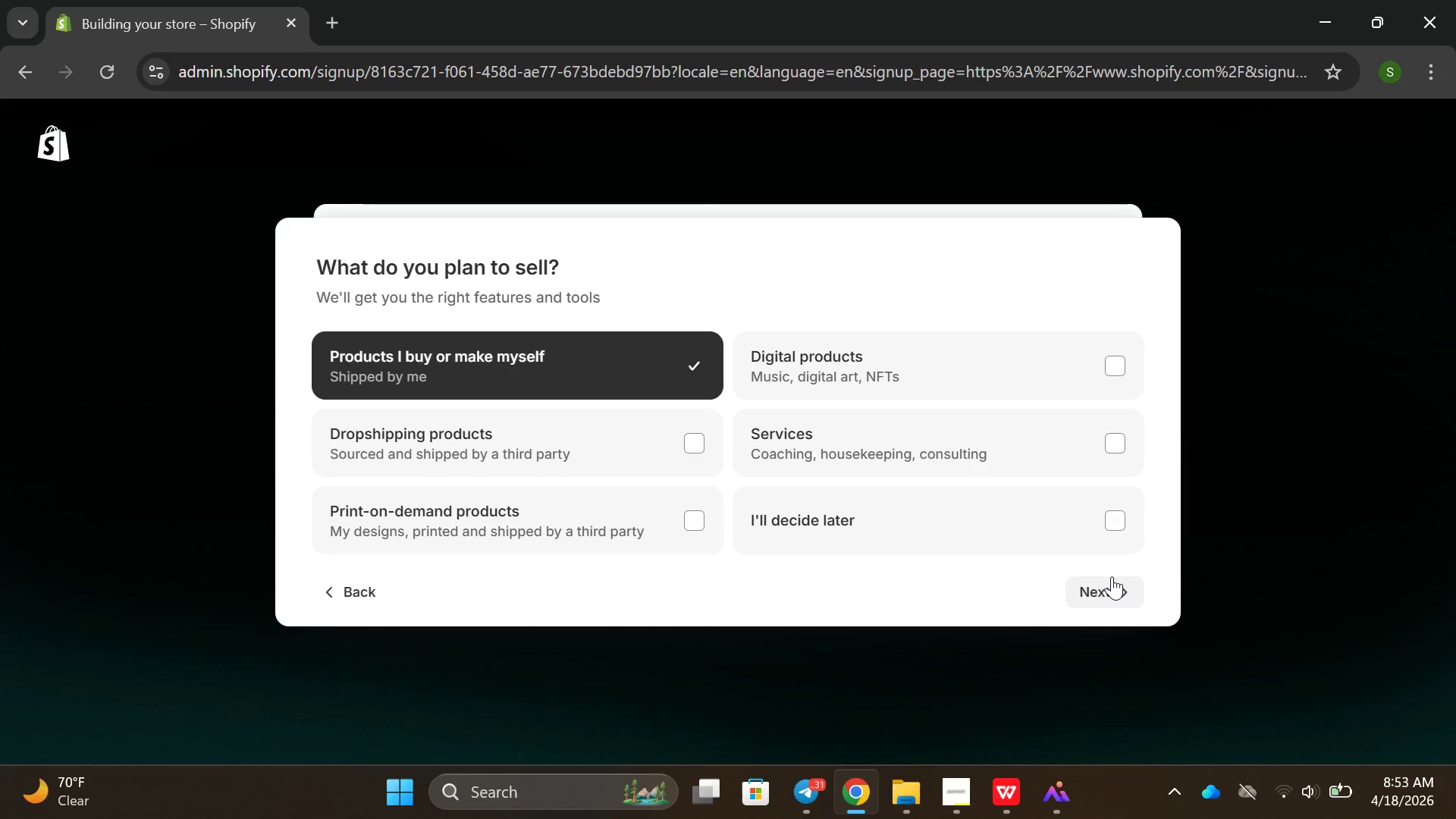 
left_click([1112, 577])
 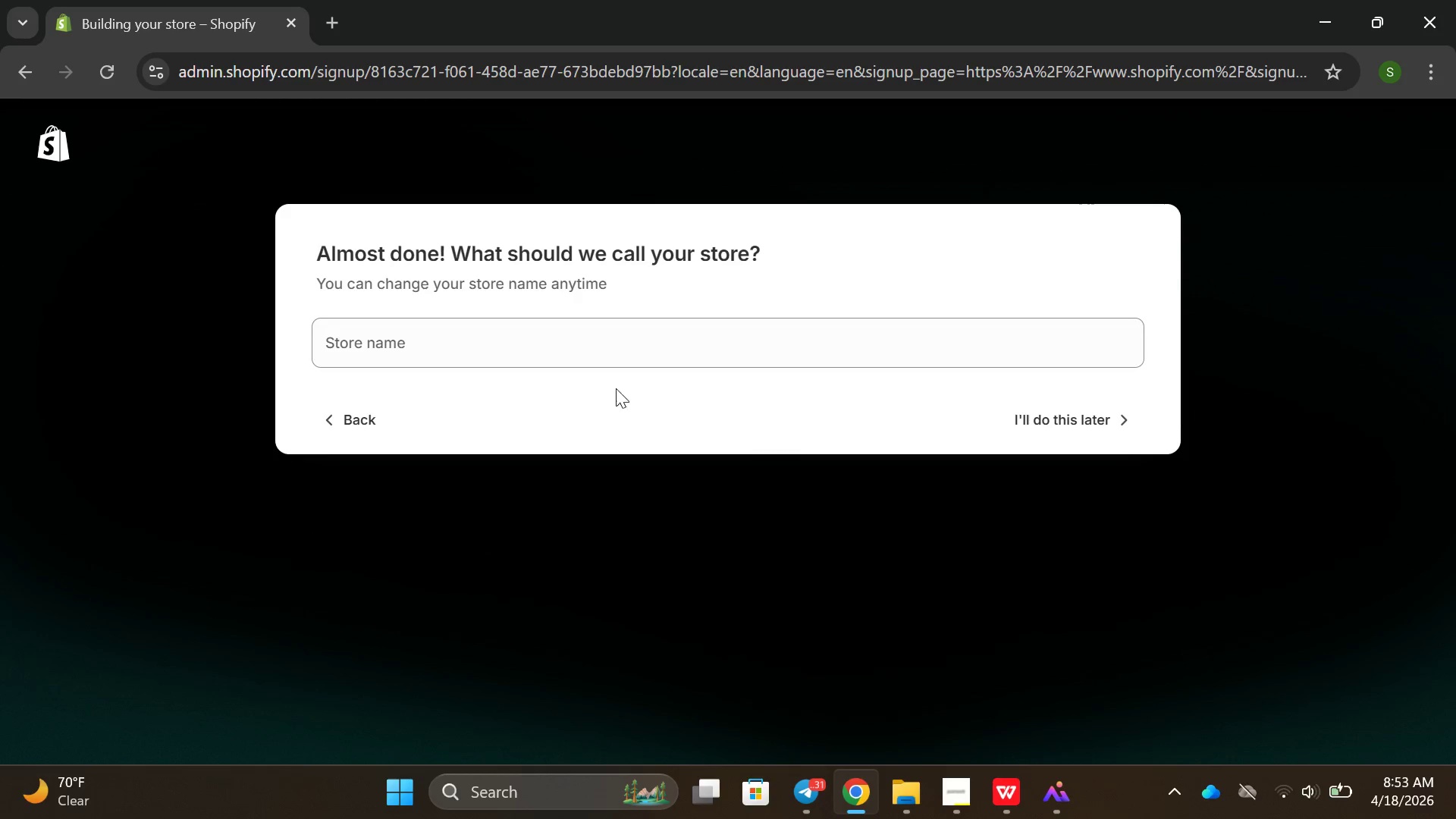 
left_click([537, 335])
 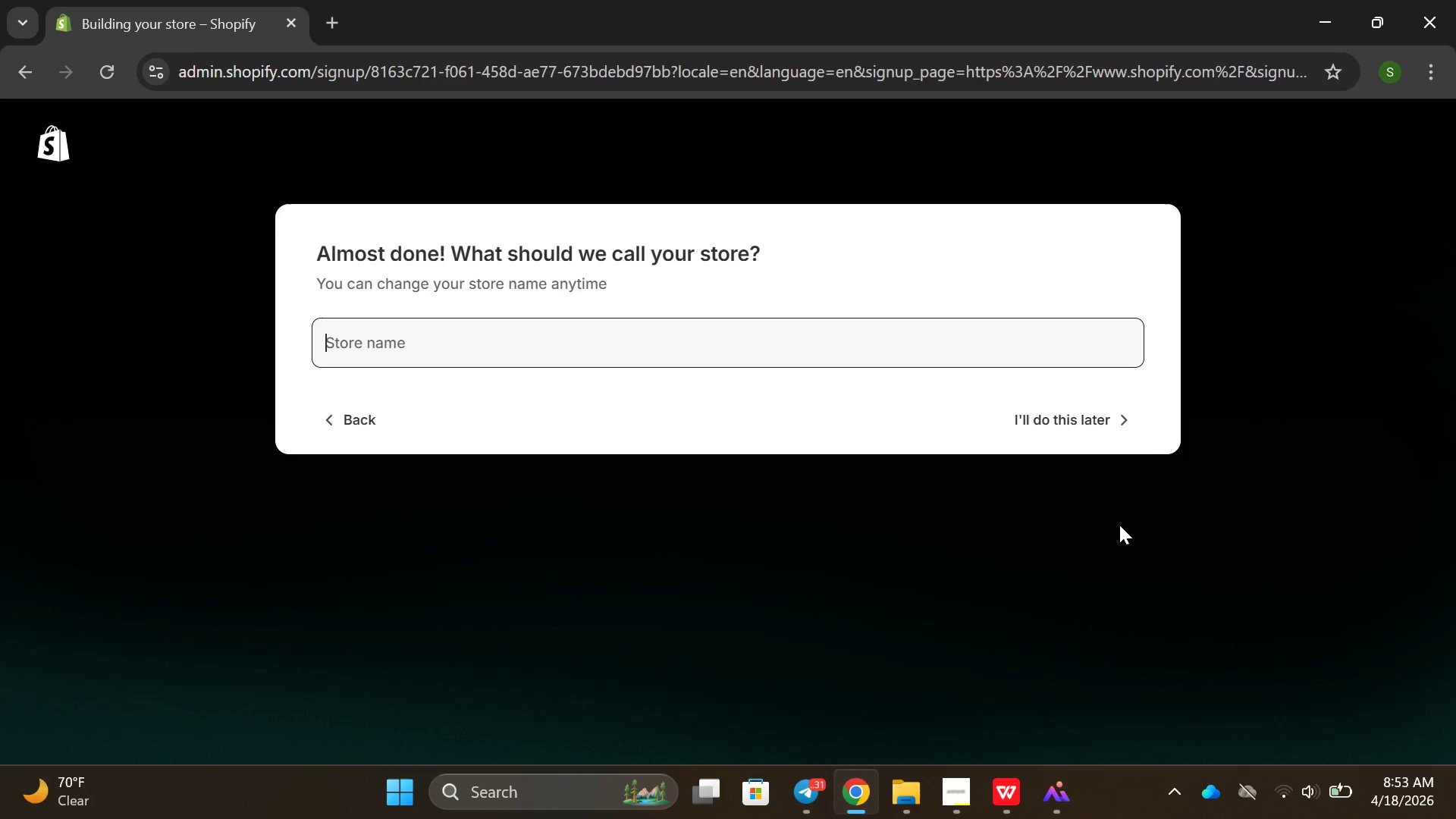 
wait(13.0)
 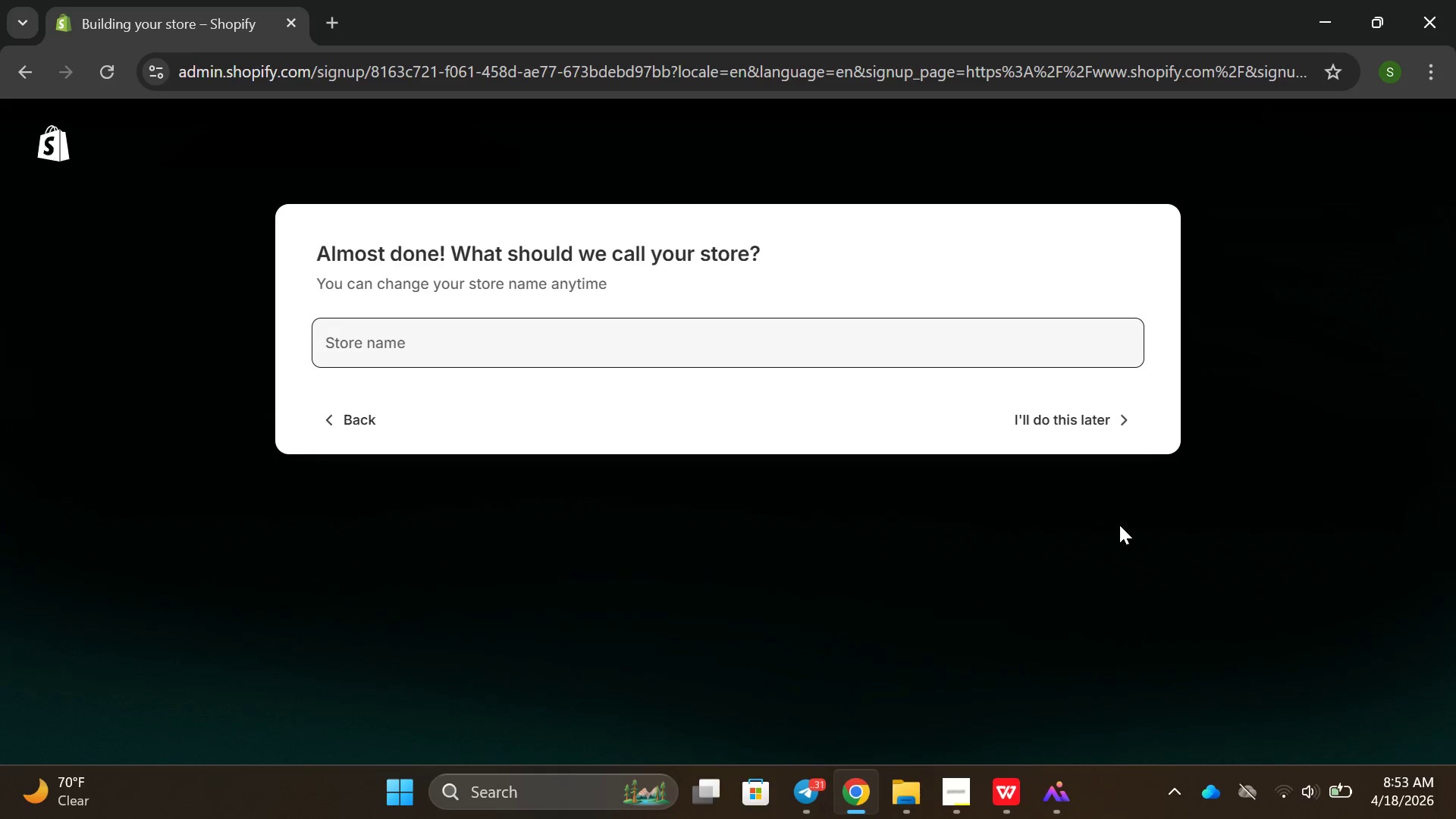 
type(Lumiba)
key(Backspace)
key(Backspace)
type(na)
 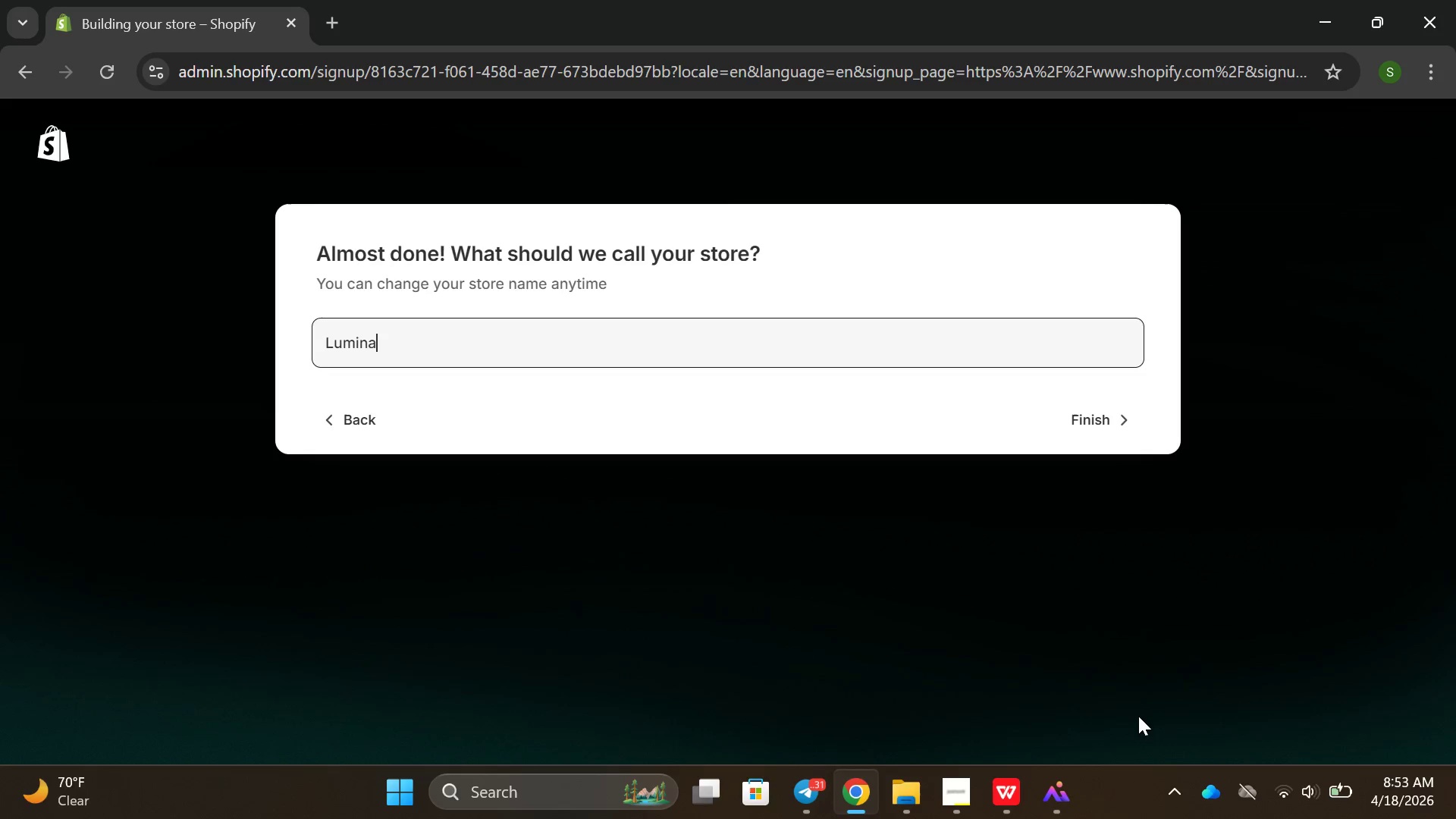 
type(cr)
key(Backspace)
key(Backspace)
key(Backspace)
type( )
key(Backspace)
type(a Cryo-Aestic)
key(Backspace)
key(Backspace)
type(hei)
key(Backspace)
type(tics)
 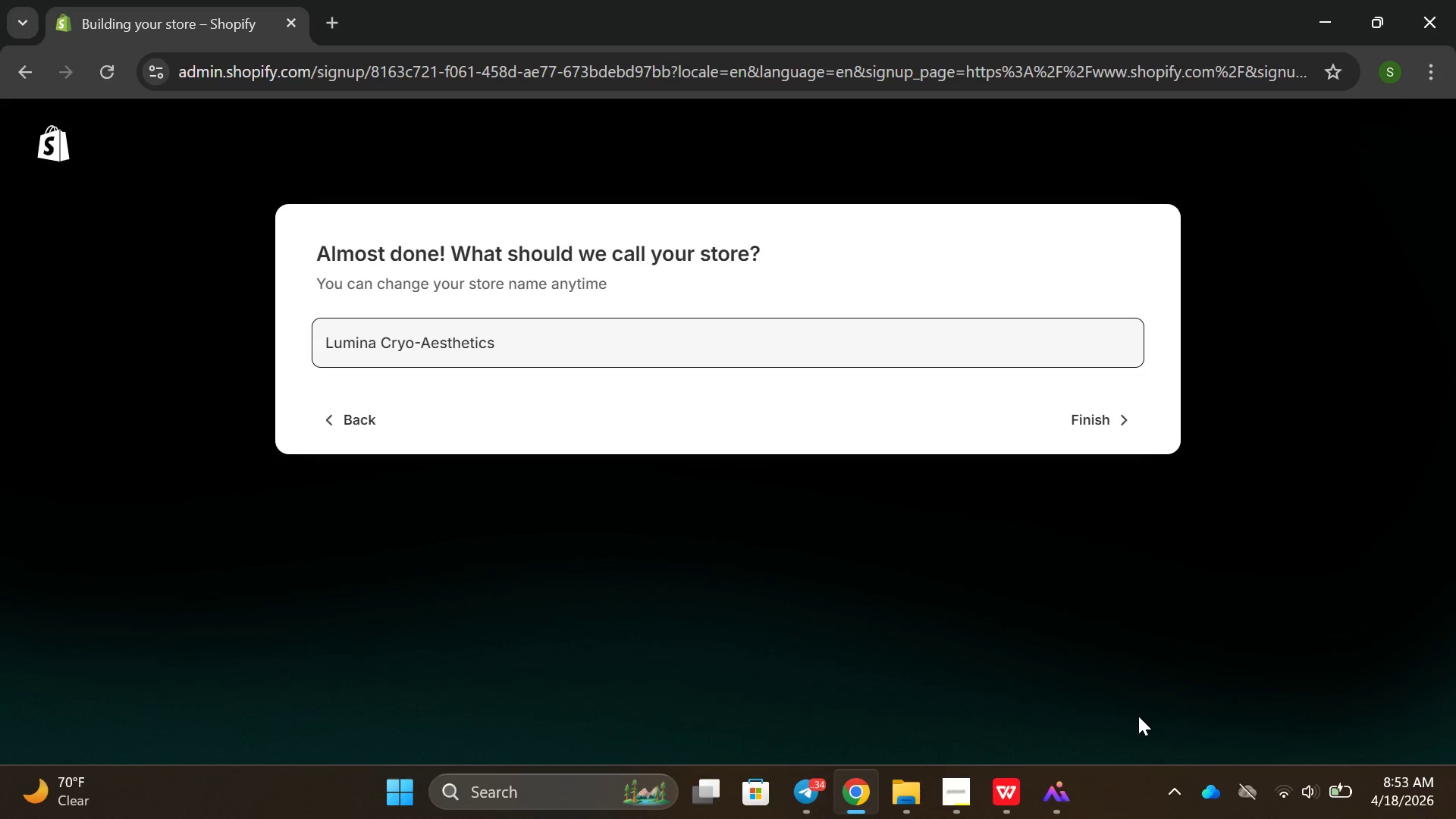 
left_click([1104, 427])
 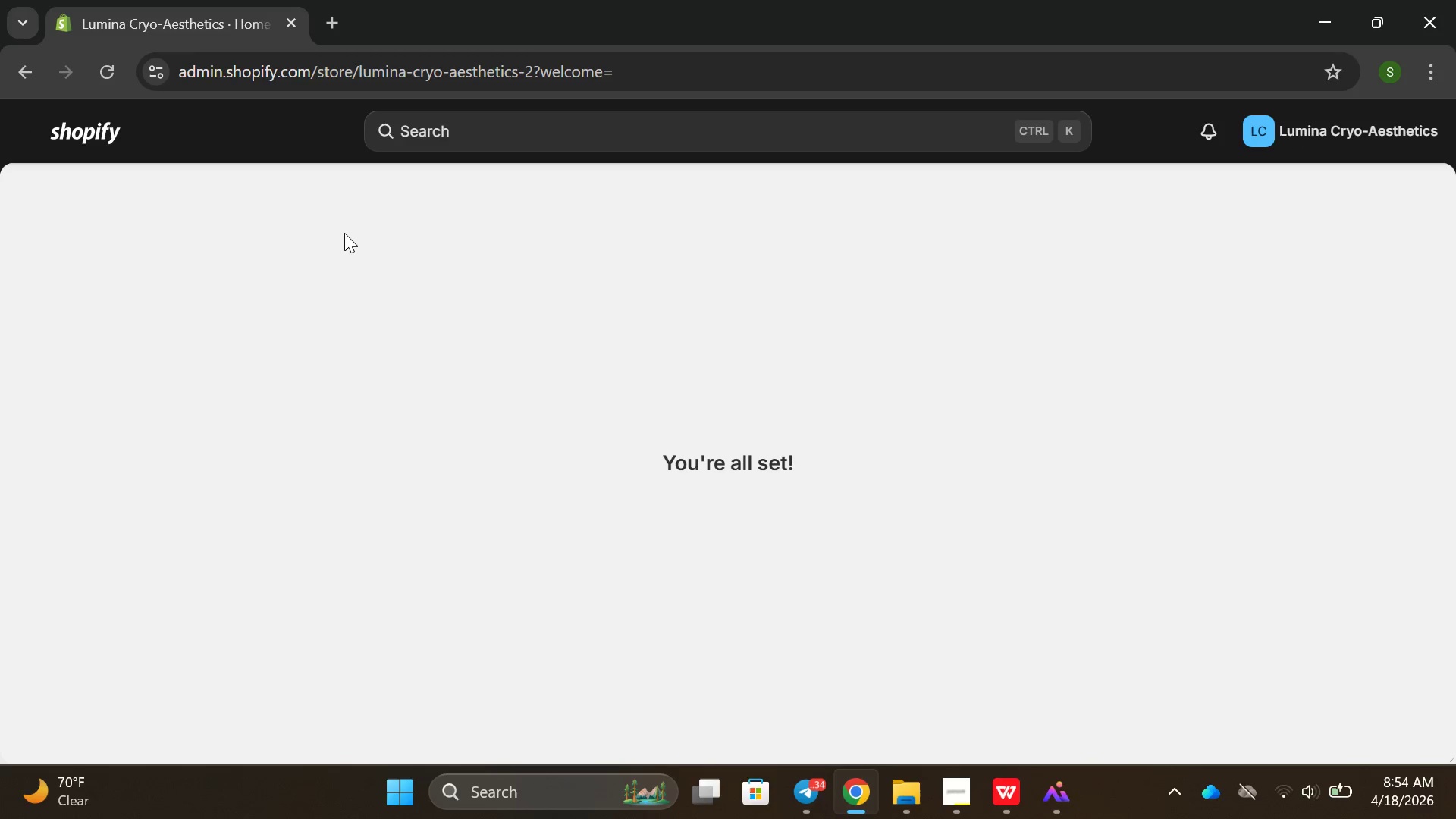 
wait(16.58)
 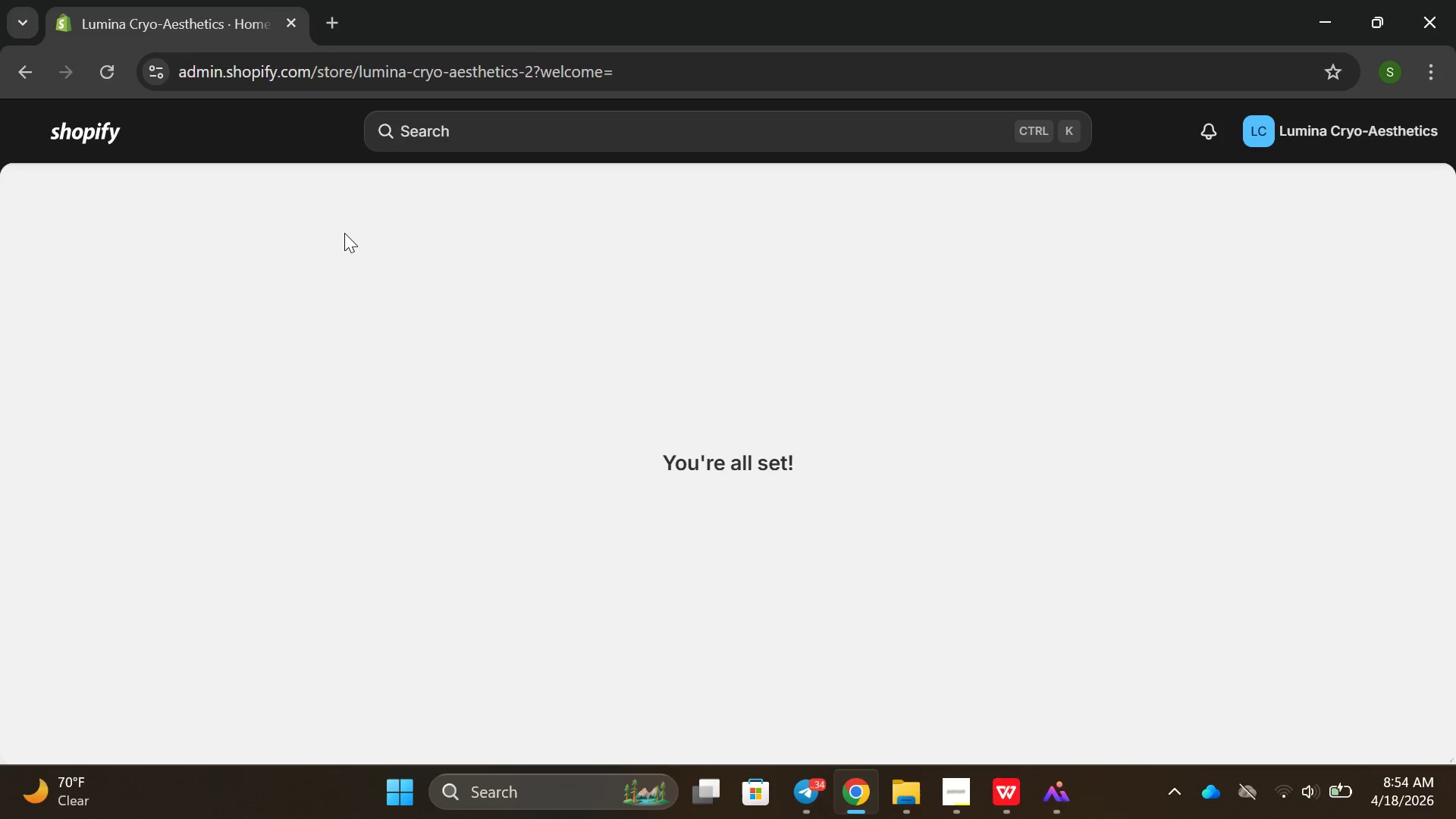 
scroll: coordinate [268, 344], scroll_direction: down, amount: 5.0
 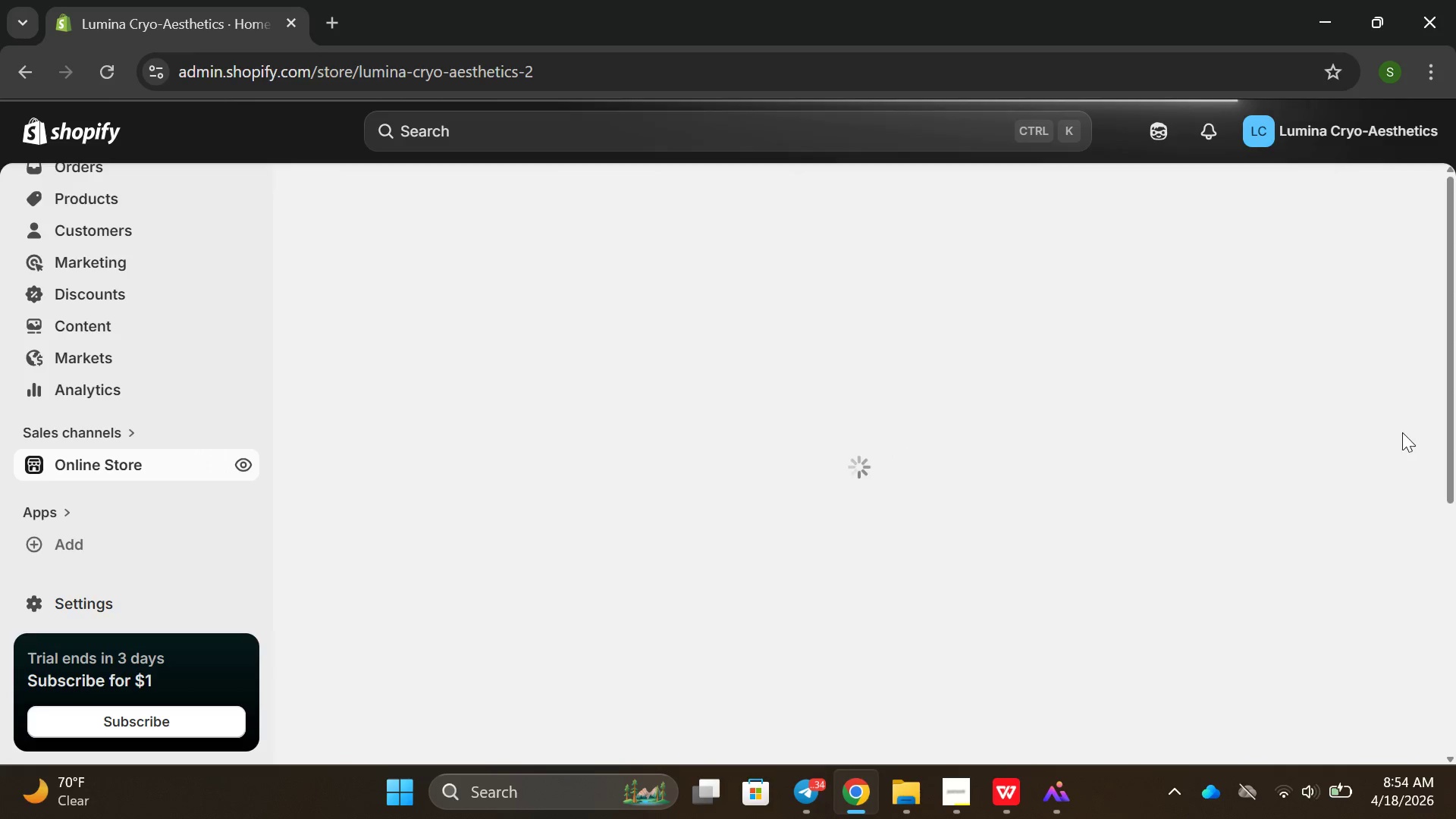 
wait(9.08)
 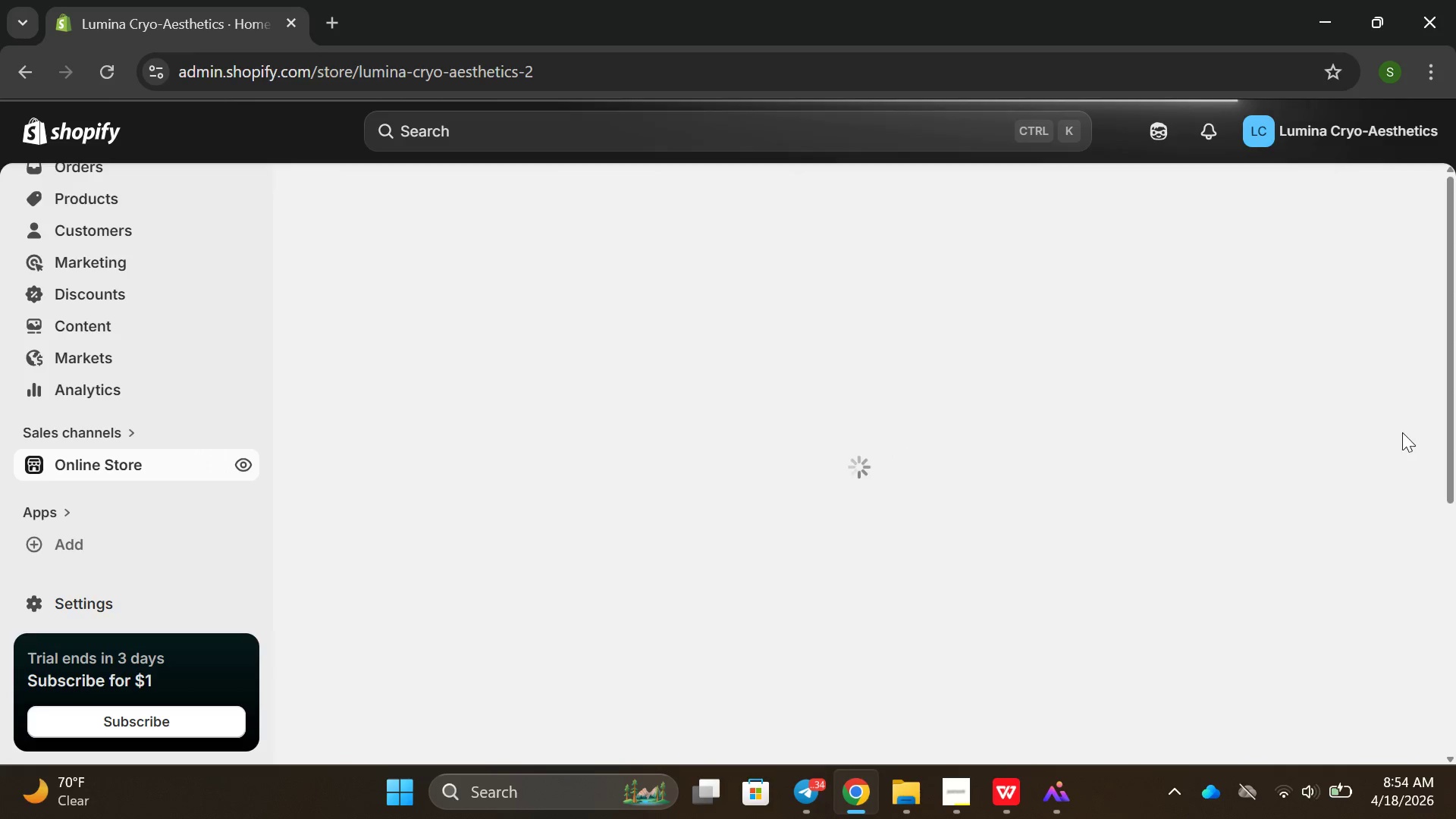 
scroll: coordinate [1140, 406], scroll_direction: down, amount: 9.0
 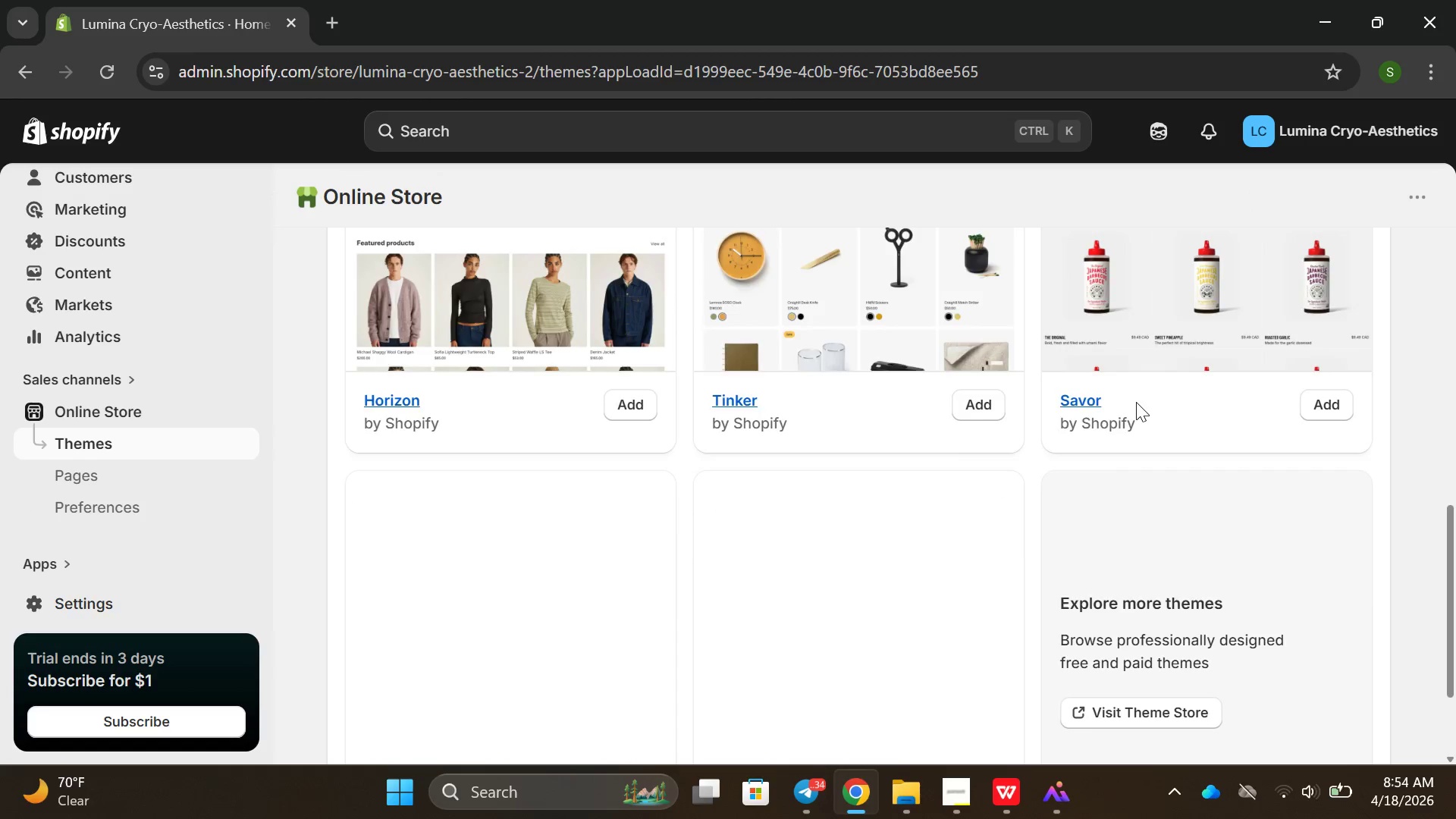 
scroll: coordinate [1130, 405], scroll_direction: up, amount: 10.0
 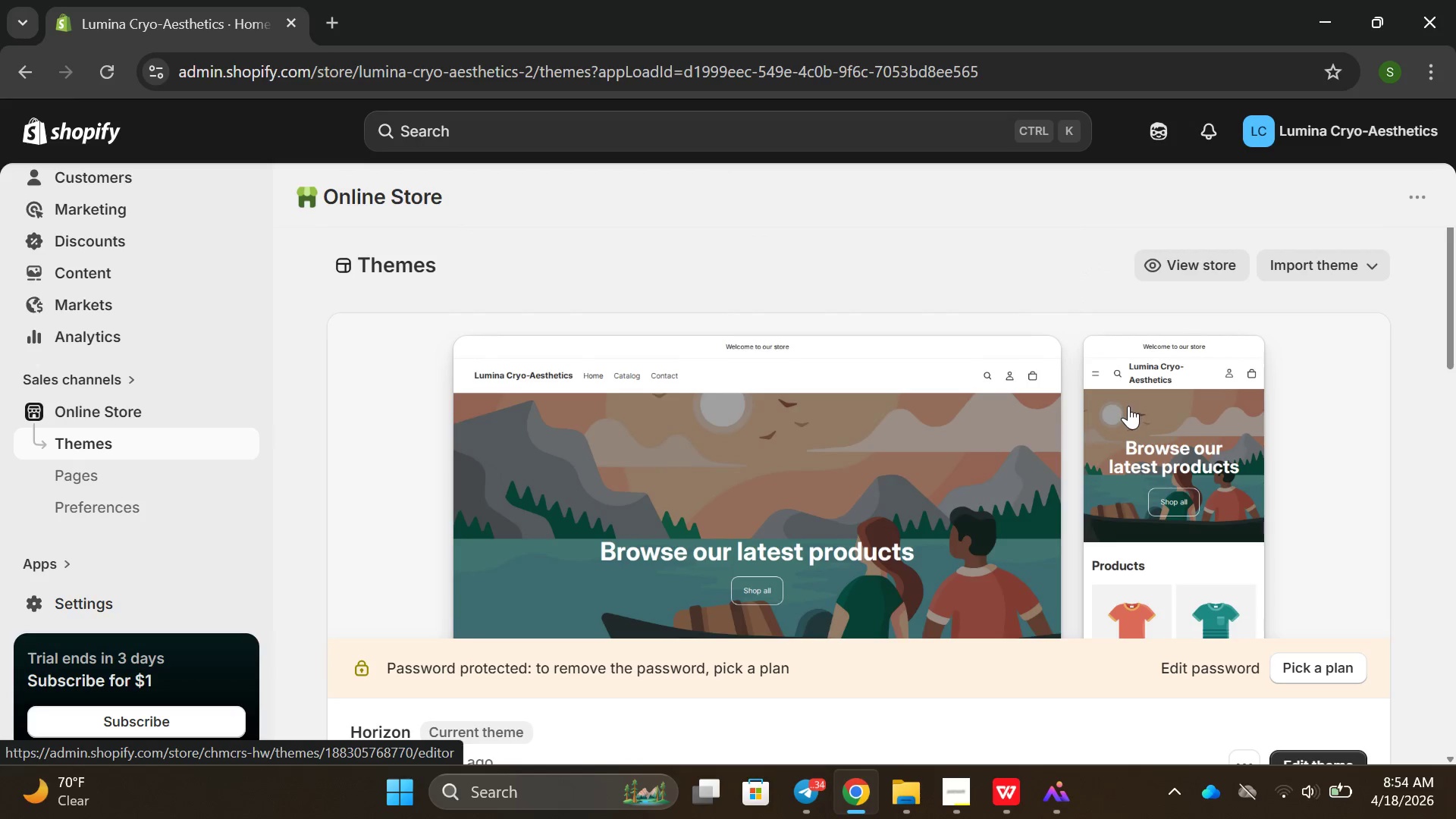 
scroll: coordinate [1123, 412], scroll_direction: down, amount: 10.0
 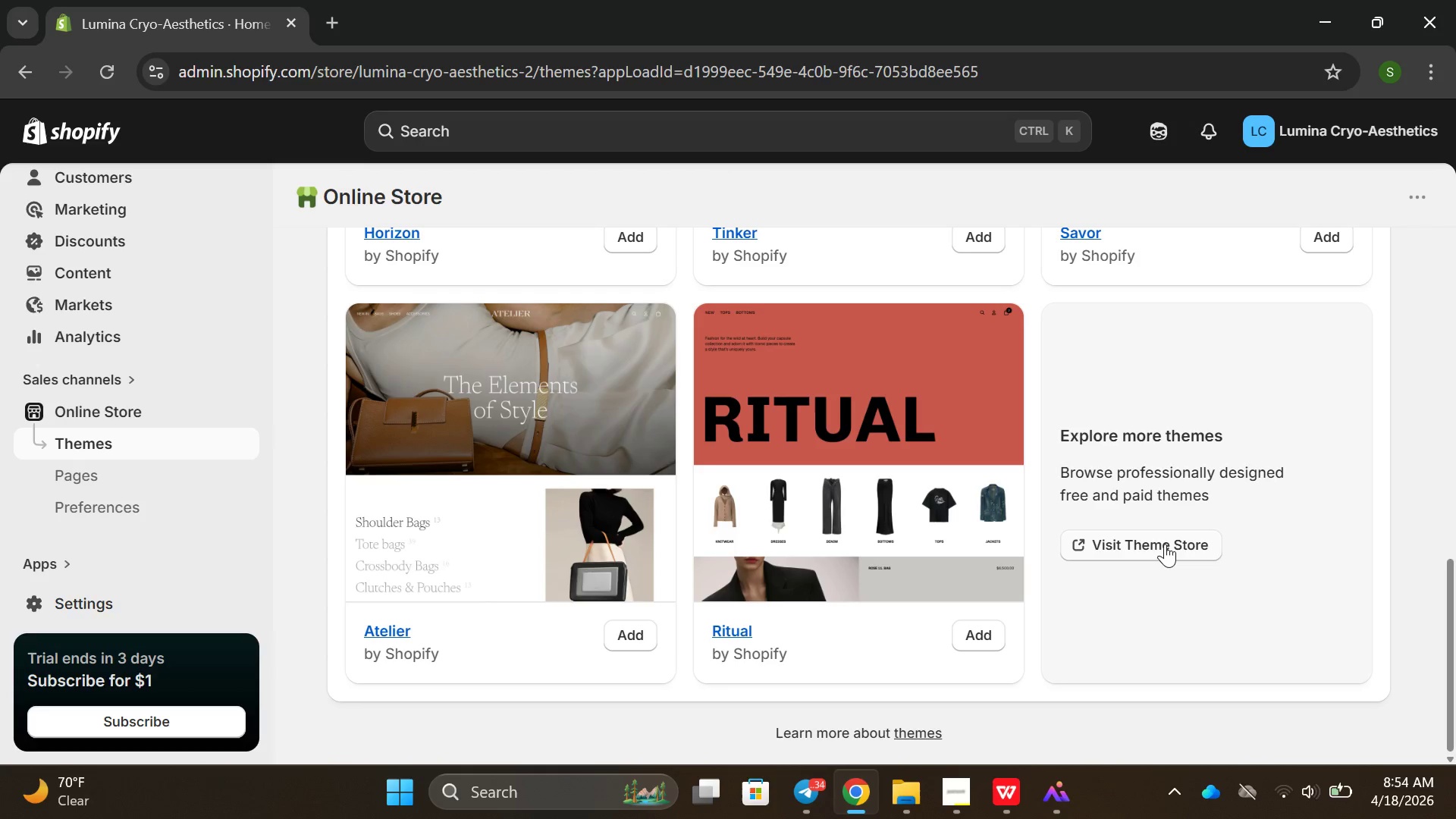 
left_click([1165, 544])
 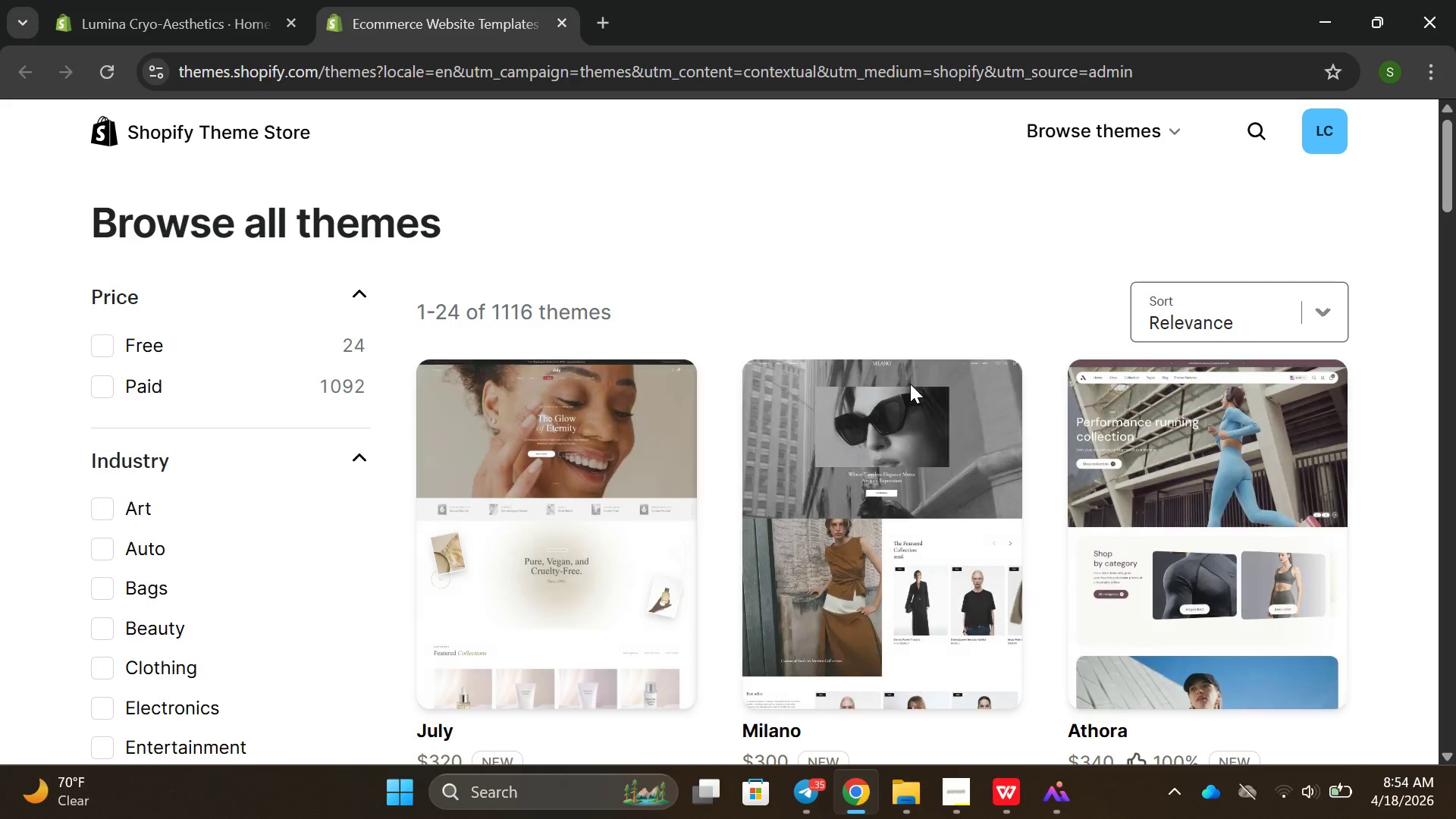 
wait(5.2)
 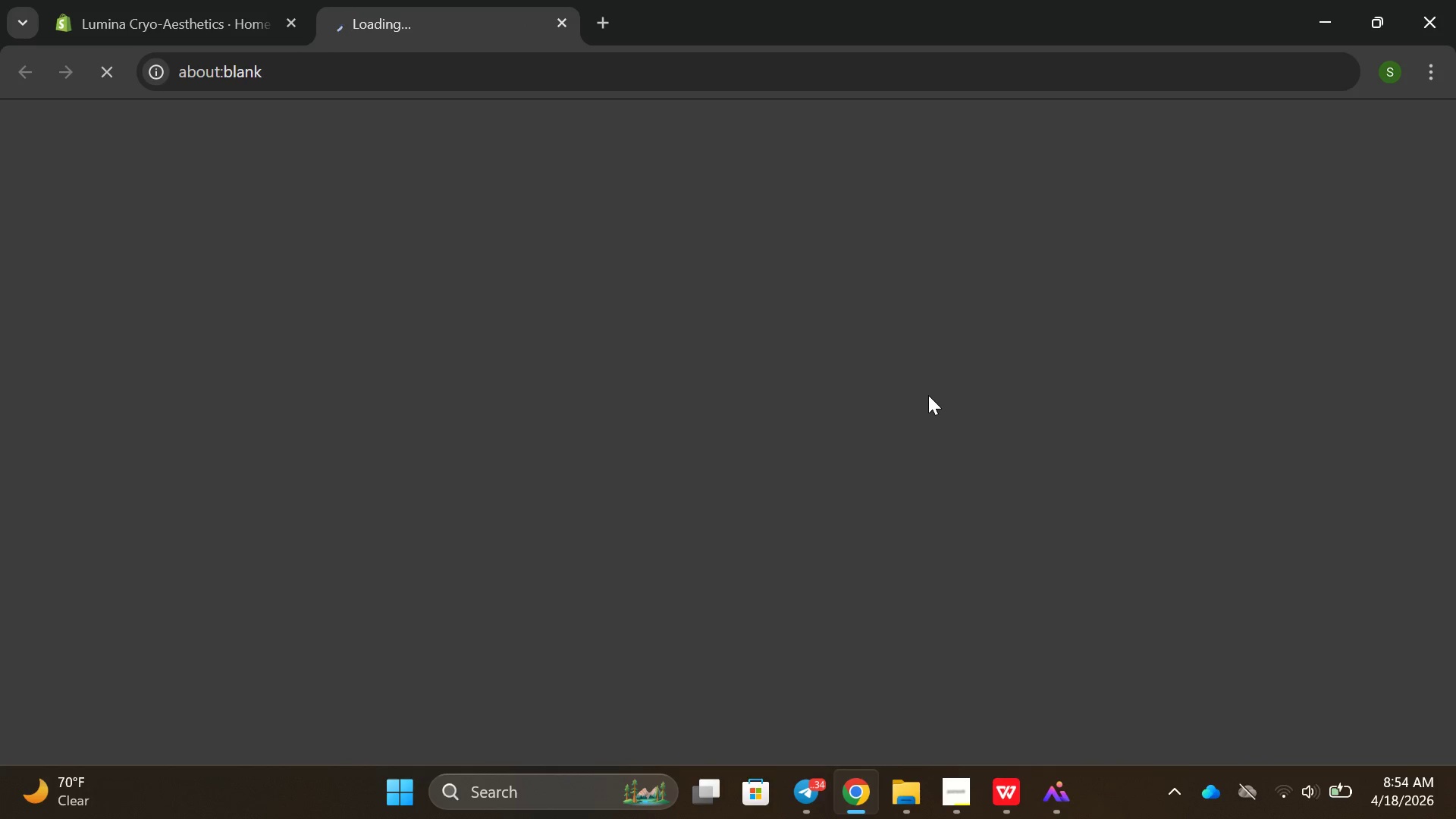 
left_click([202, 347])
 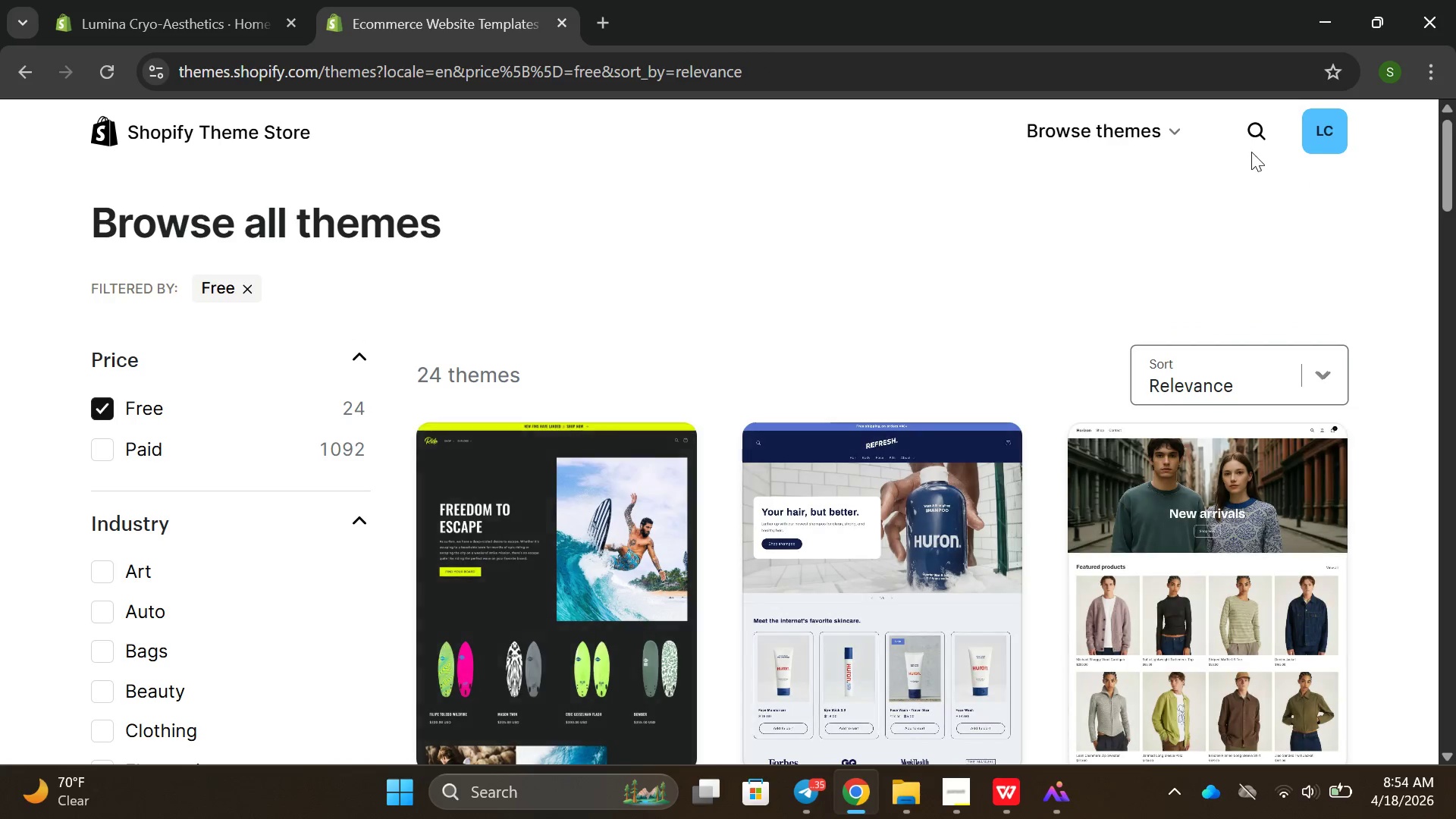 
left_click([1251, 141])
 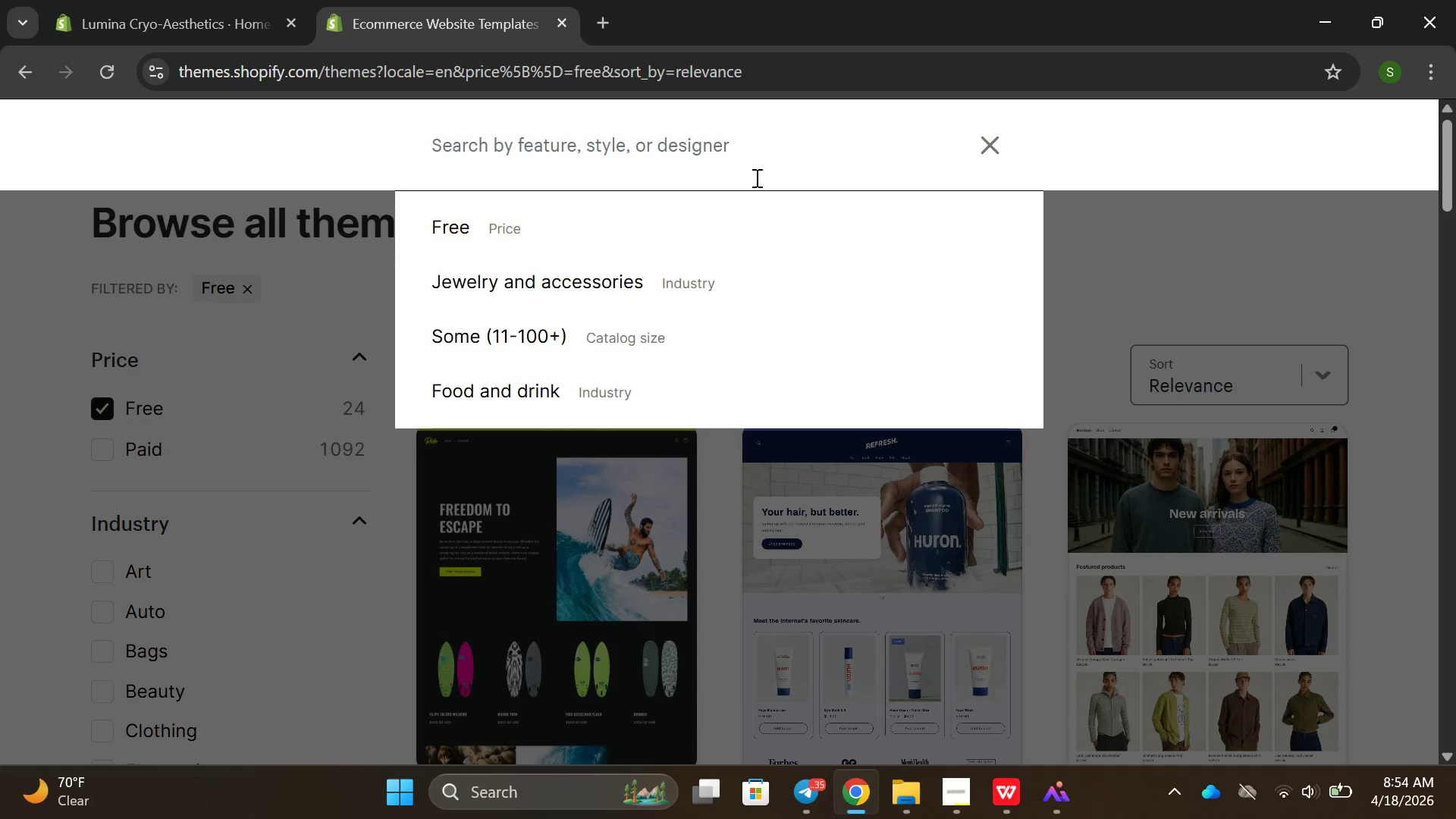 
left_click([722, 161])
 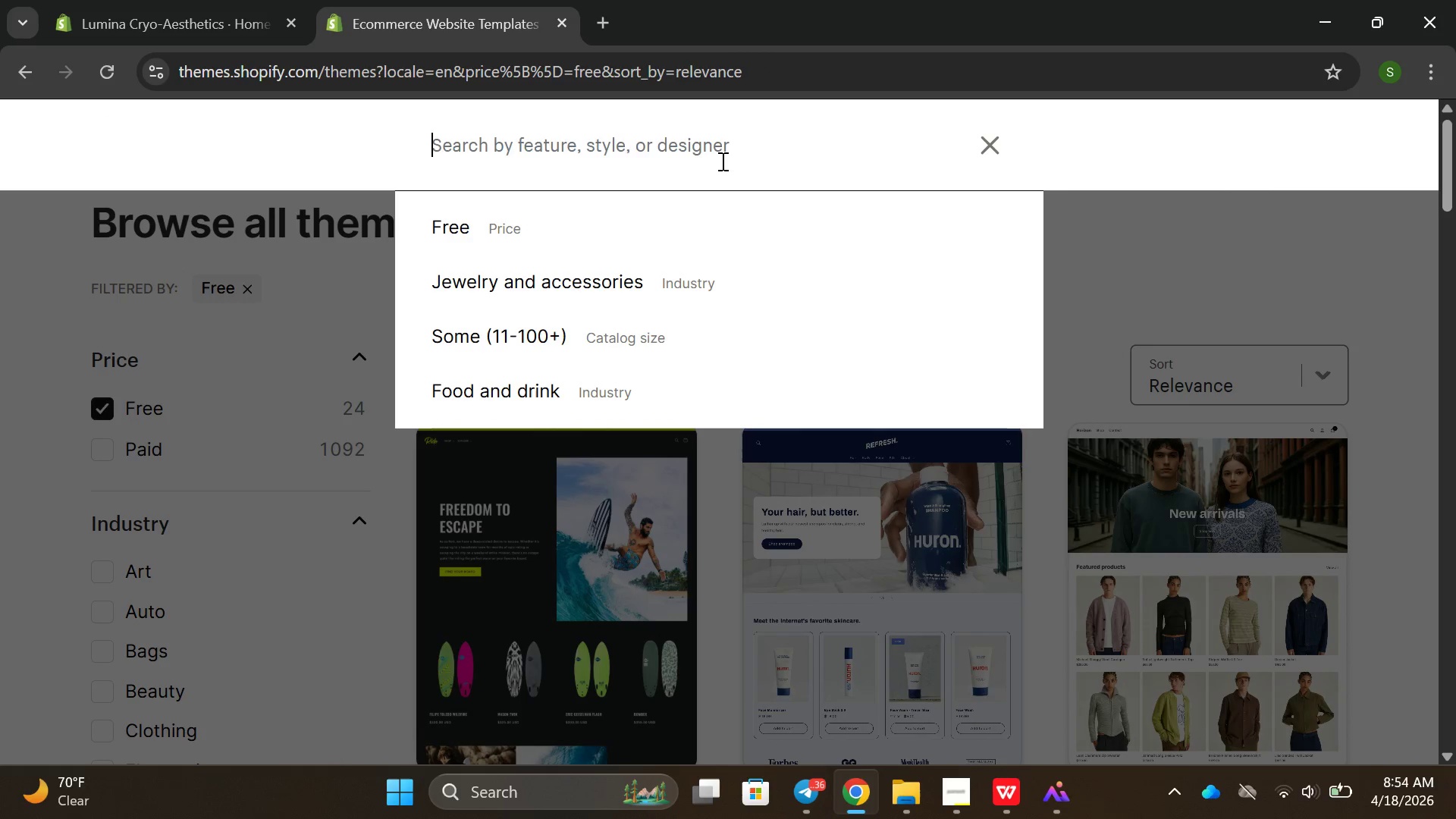 
type(dawn)
 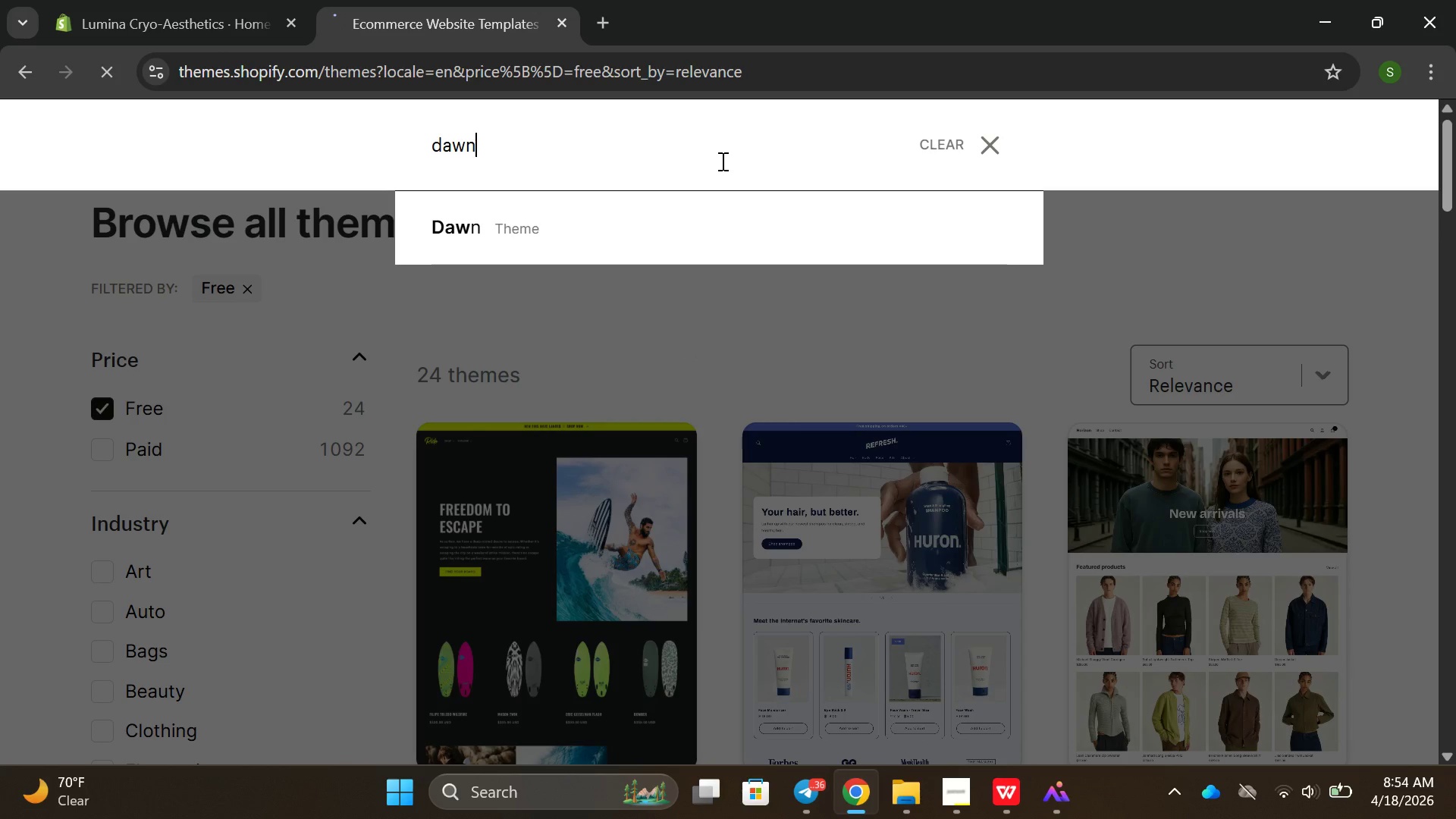 
key(Enter)
 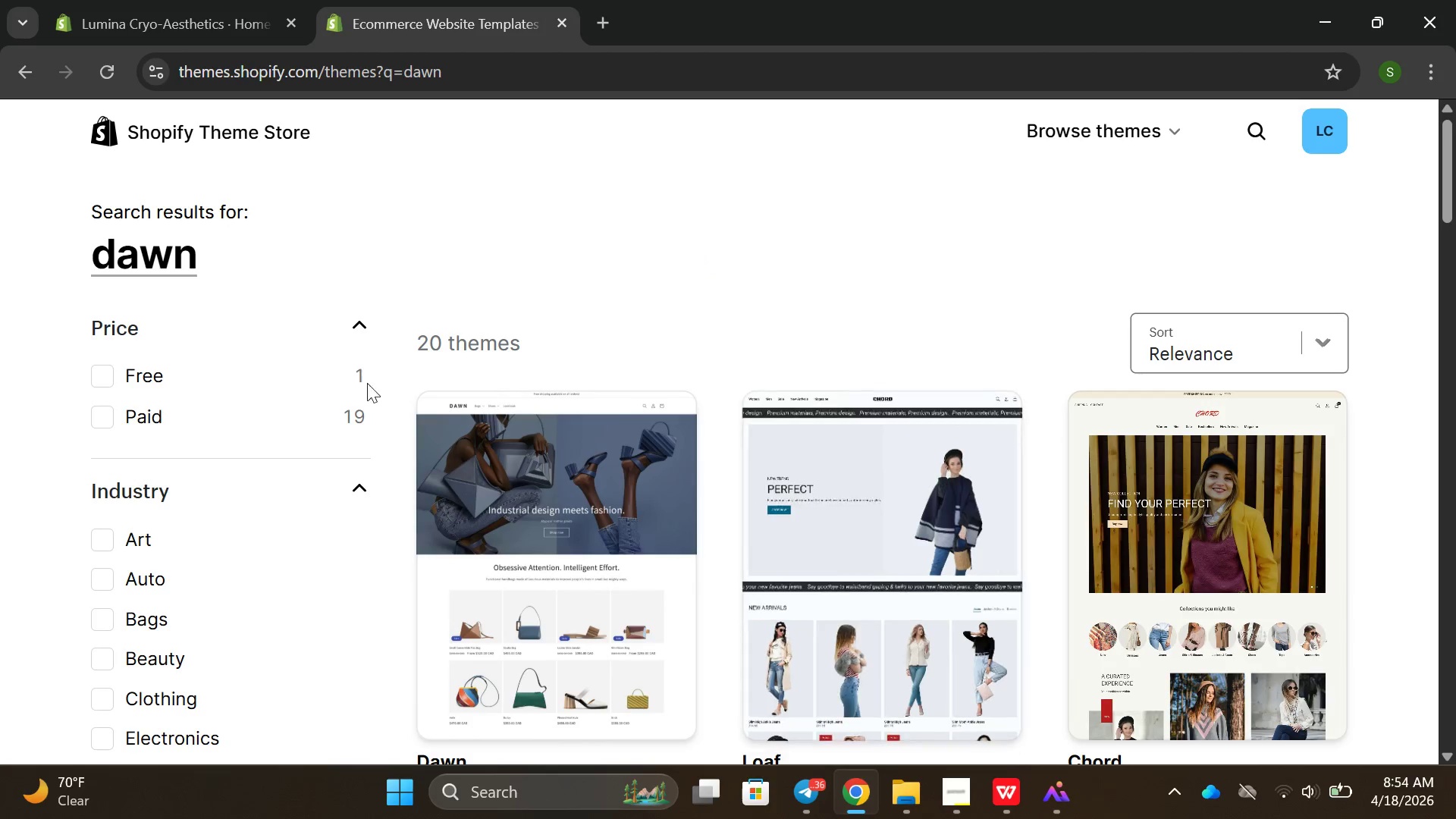 
left_click([265, 377])
 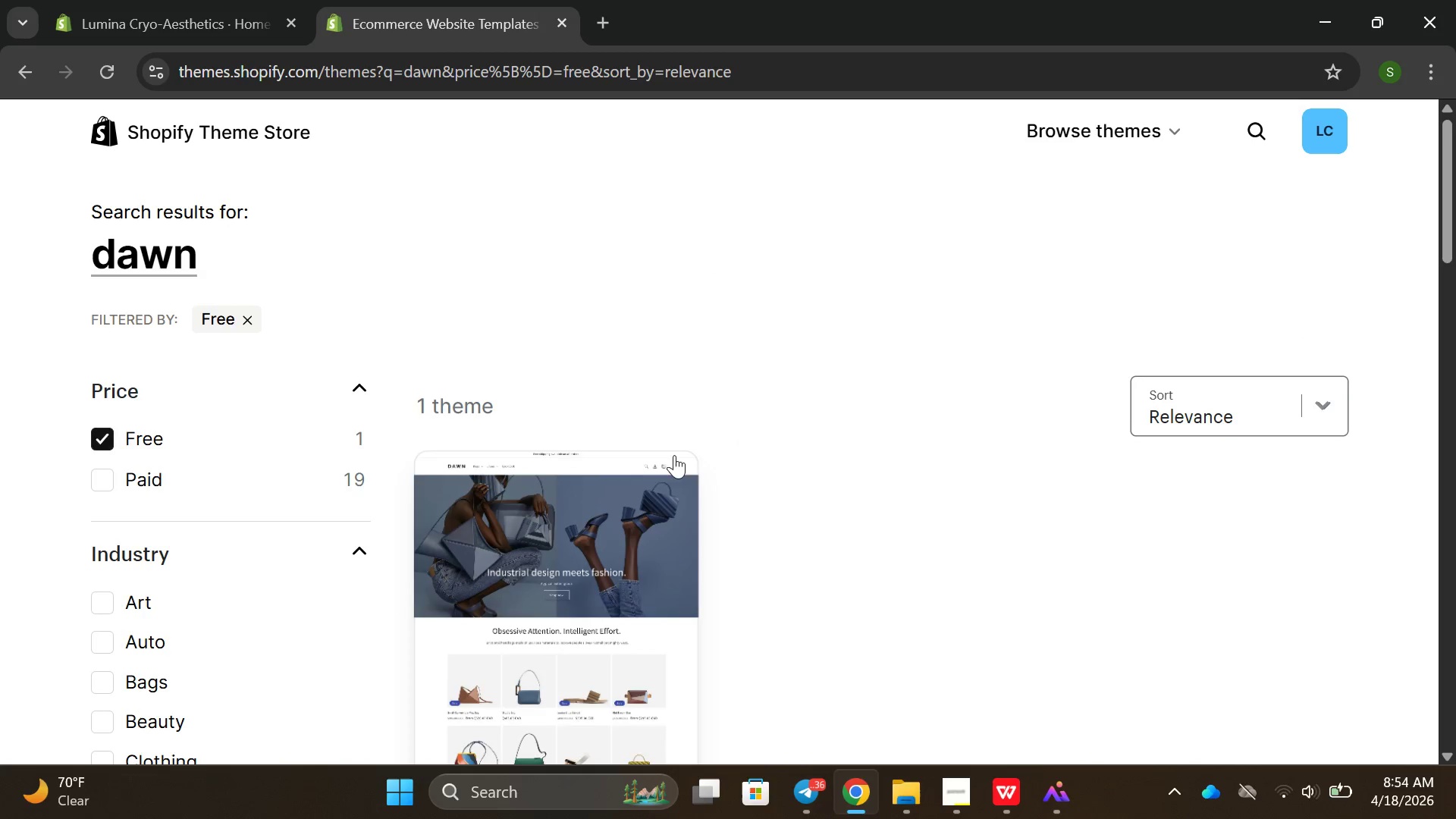 
scroll: coordinate [712, 458], scroll_direction: down, amount: 4.0
 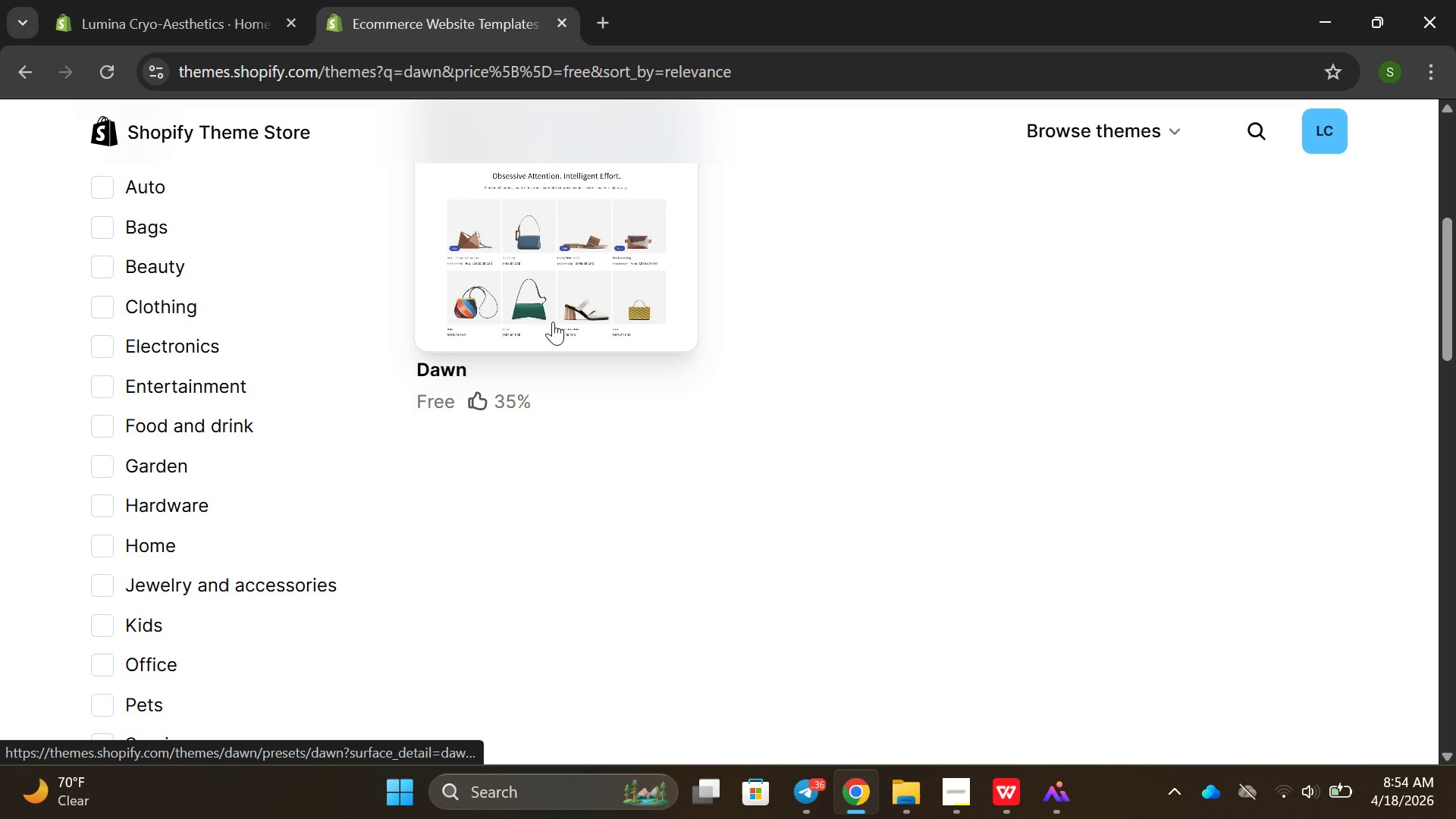 
left_click([553, 322])
 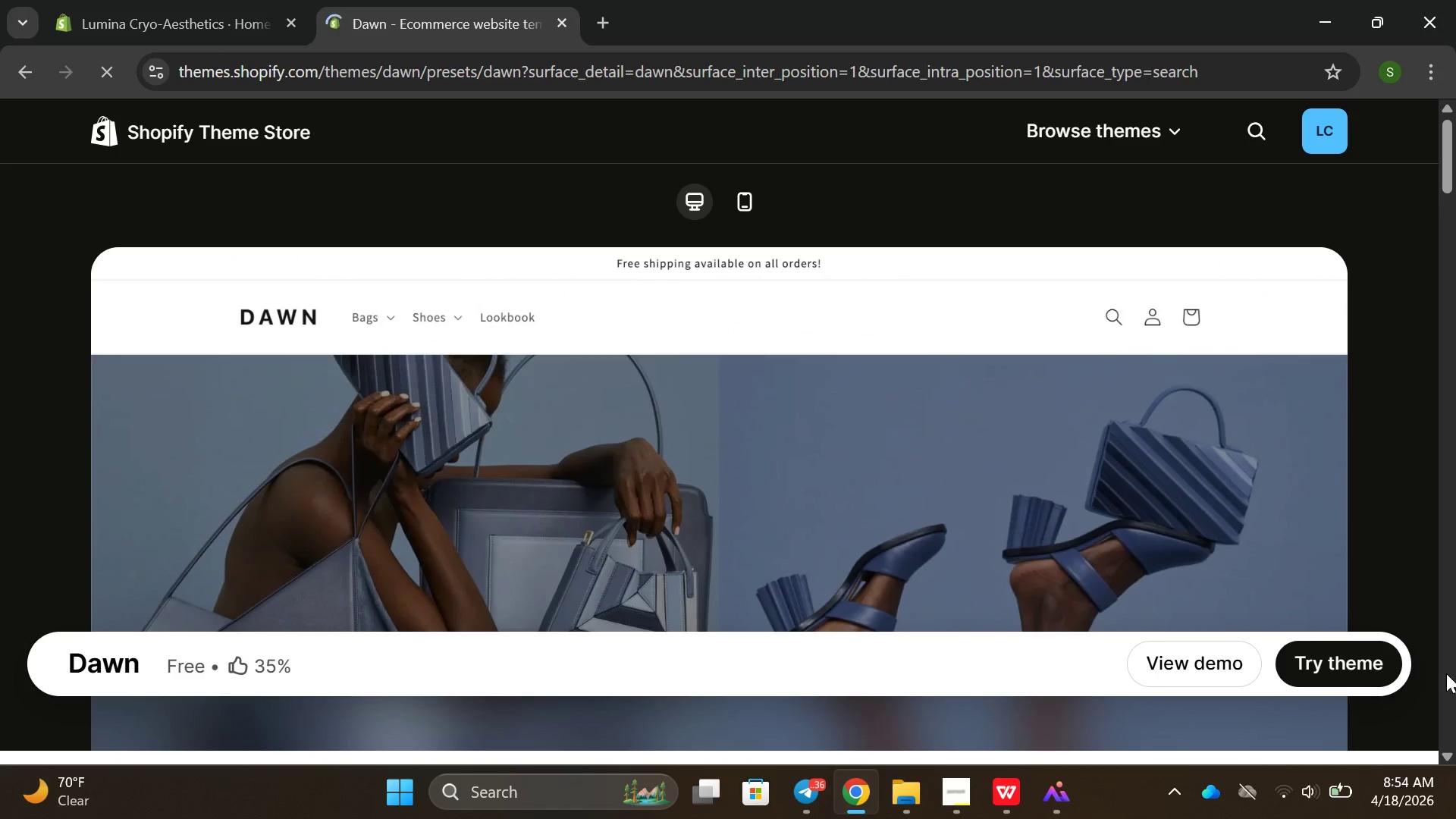 
left_click([1343, 670])
 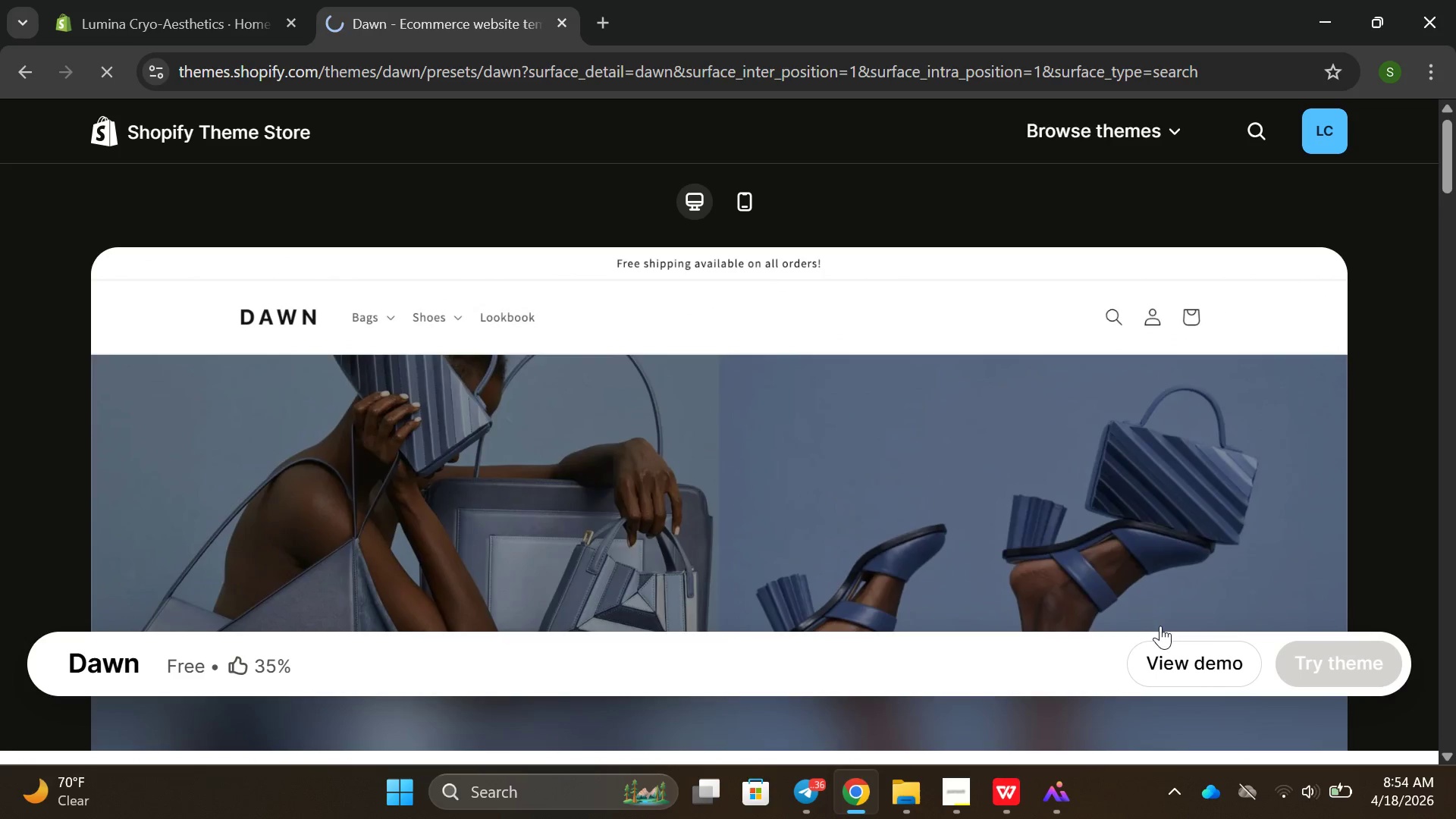 
mouse_move([1046, 582])
 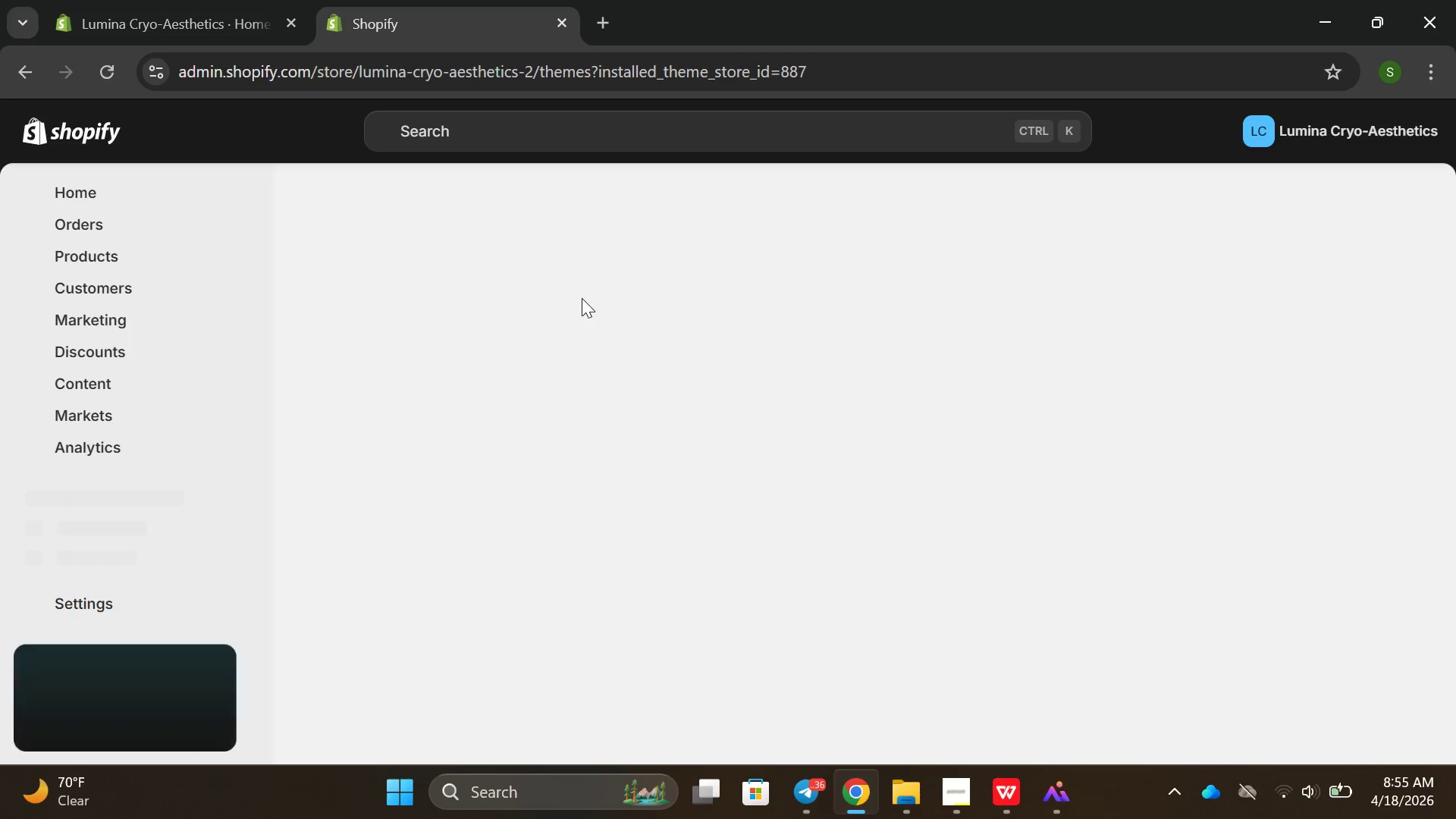 
wait(13.75)
 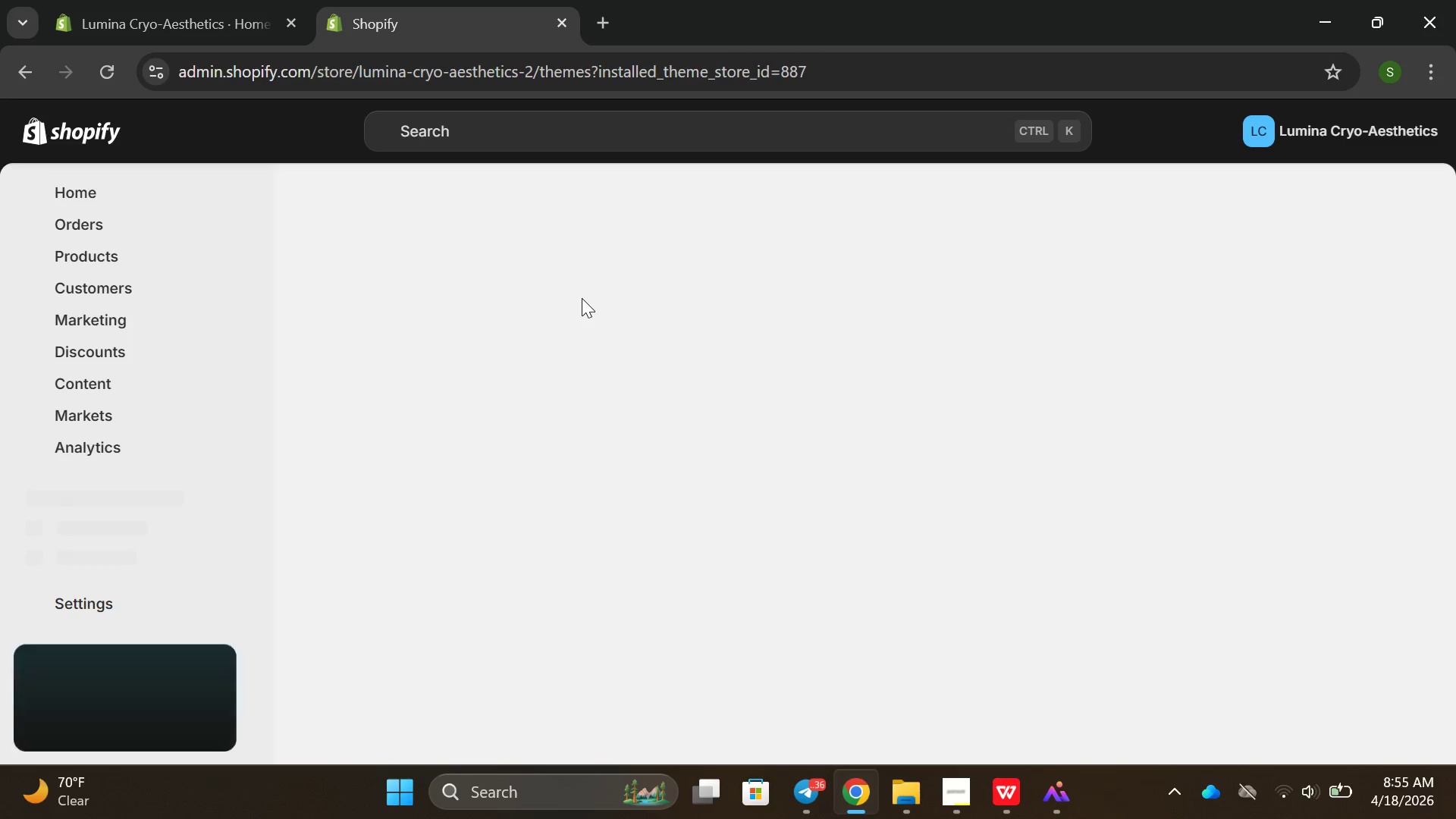 
scroll: coordinate [645, 372], scroll_direction: down, amount: 4.0
 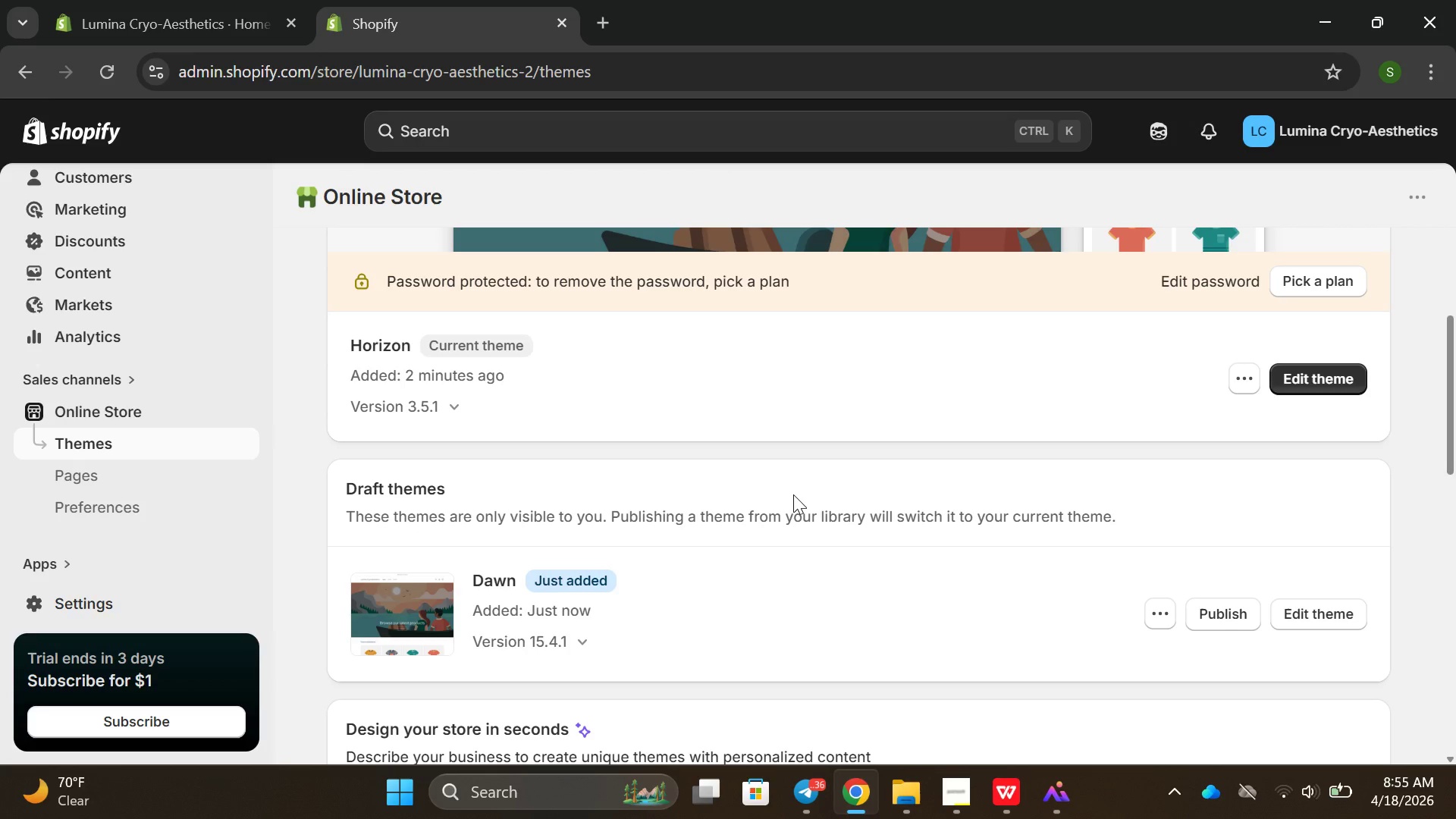 
wait(28.61)
 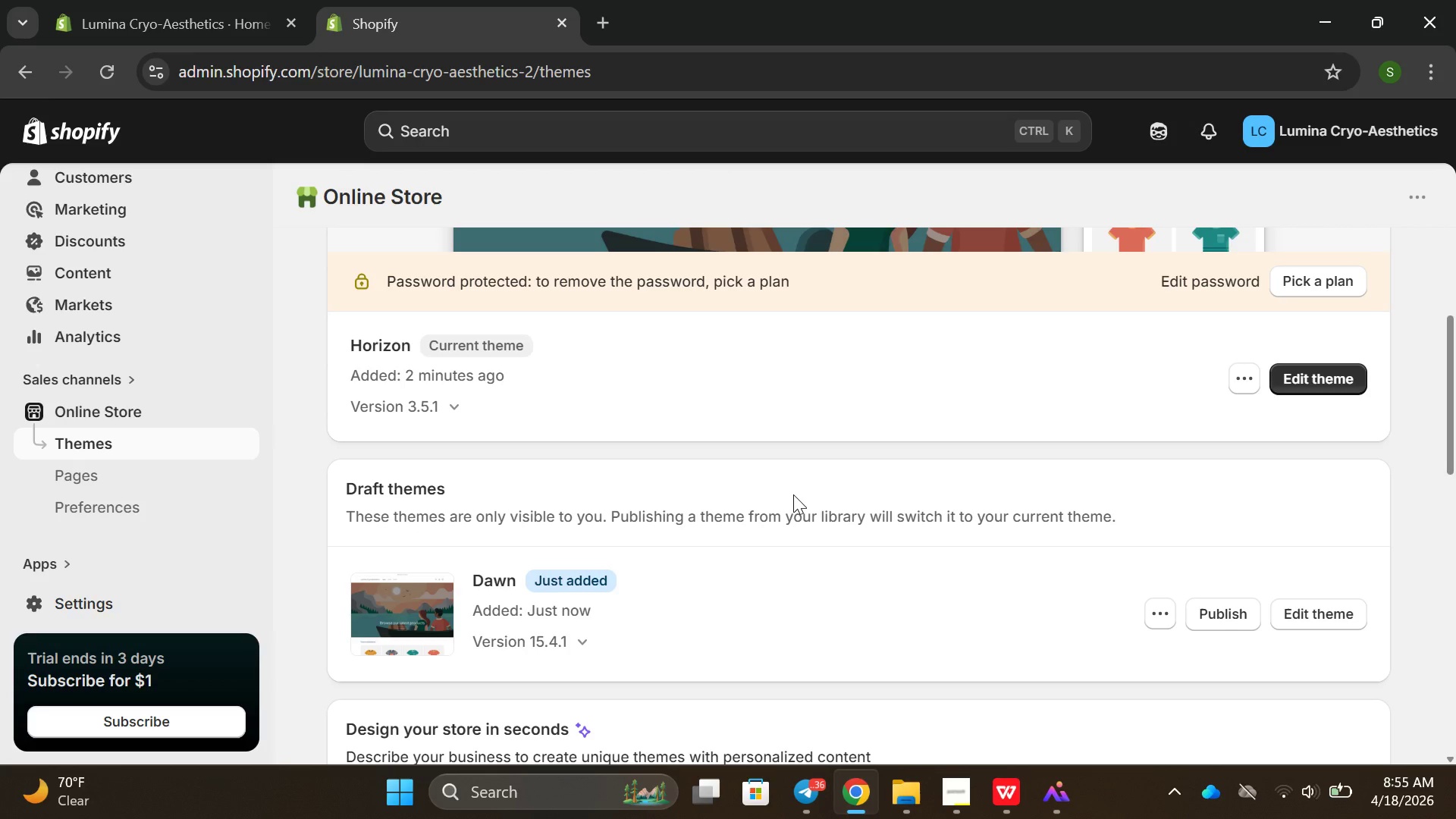 
left_click([1213, 620])
 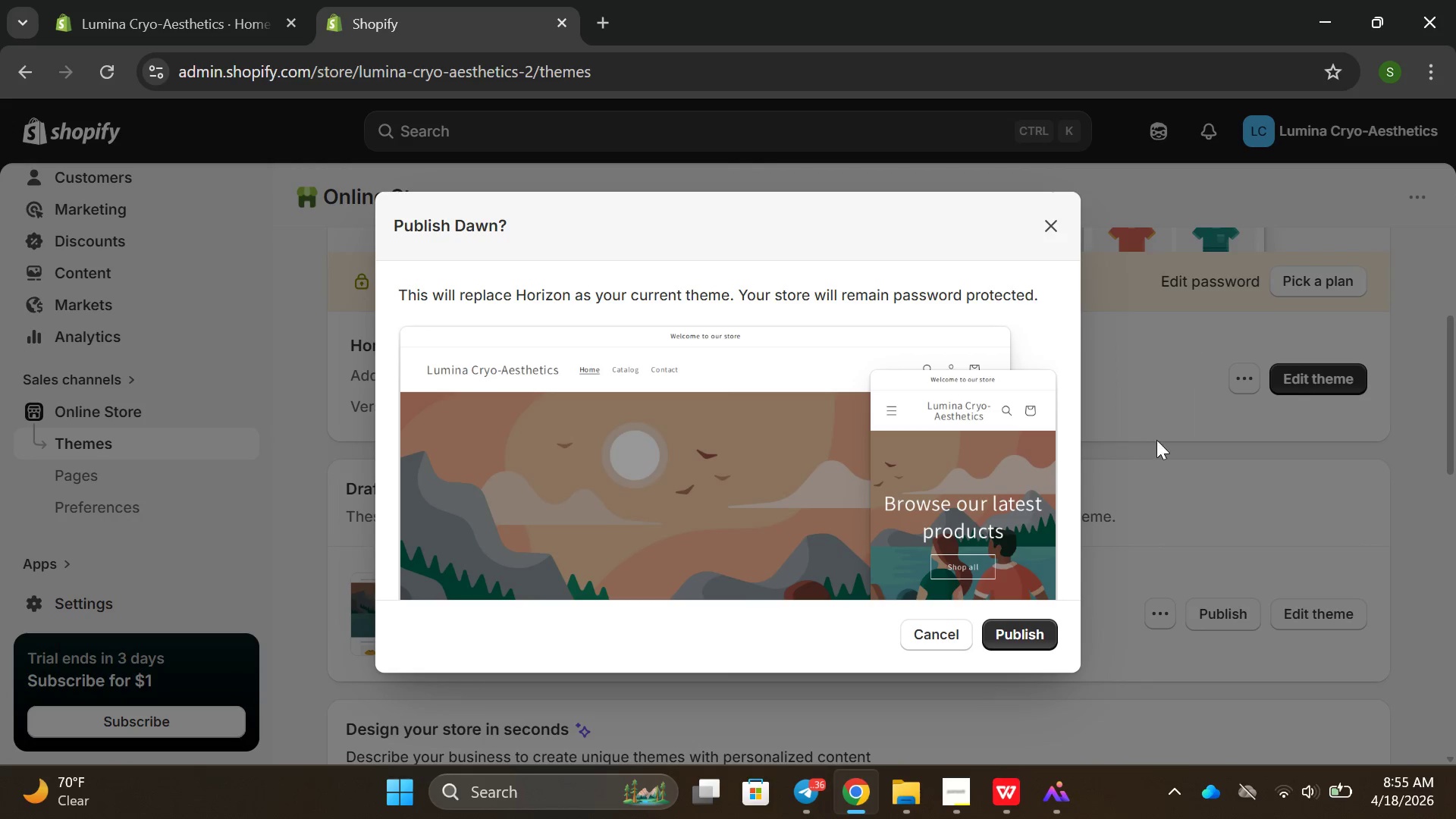 
wait(5.59)
 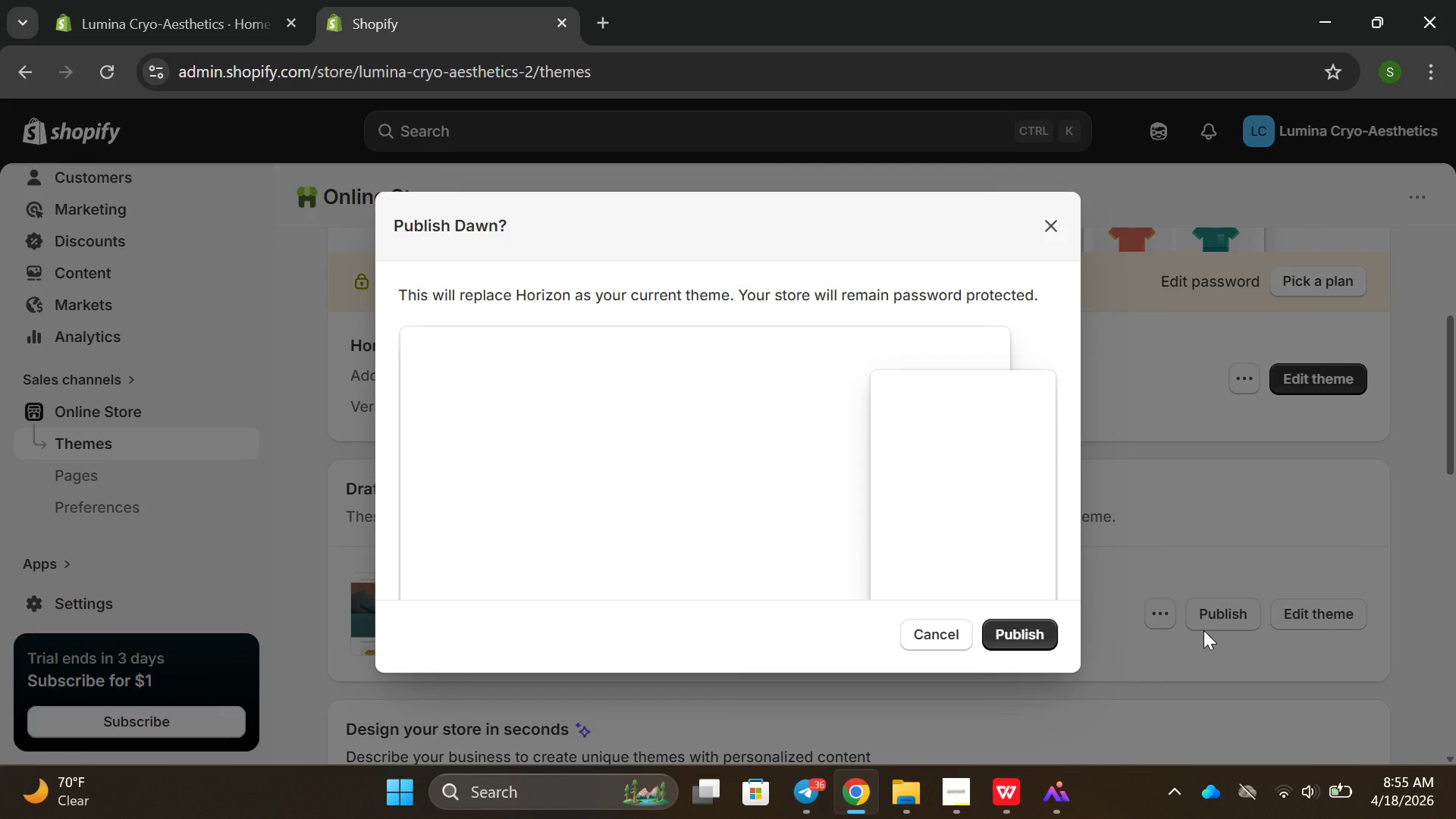 
left_click([1021, 642])
 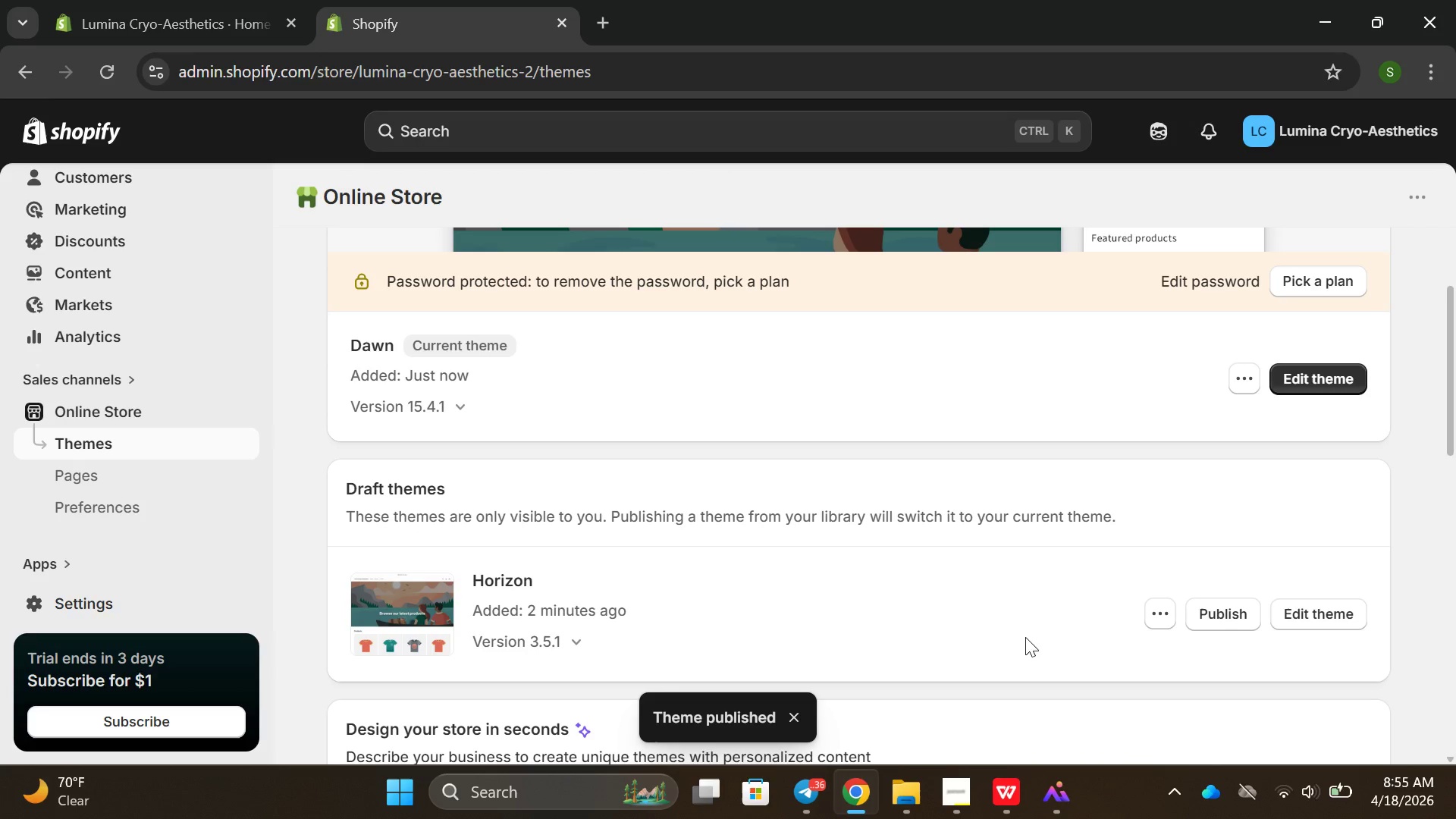 
wait(9.33)
 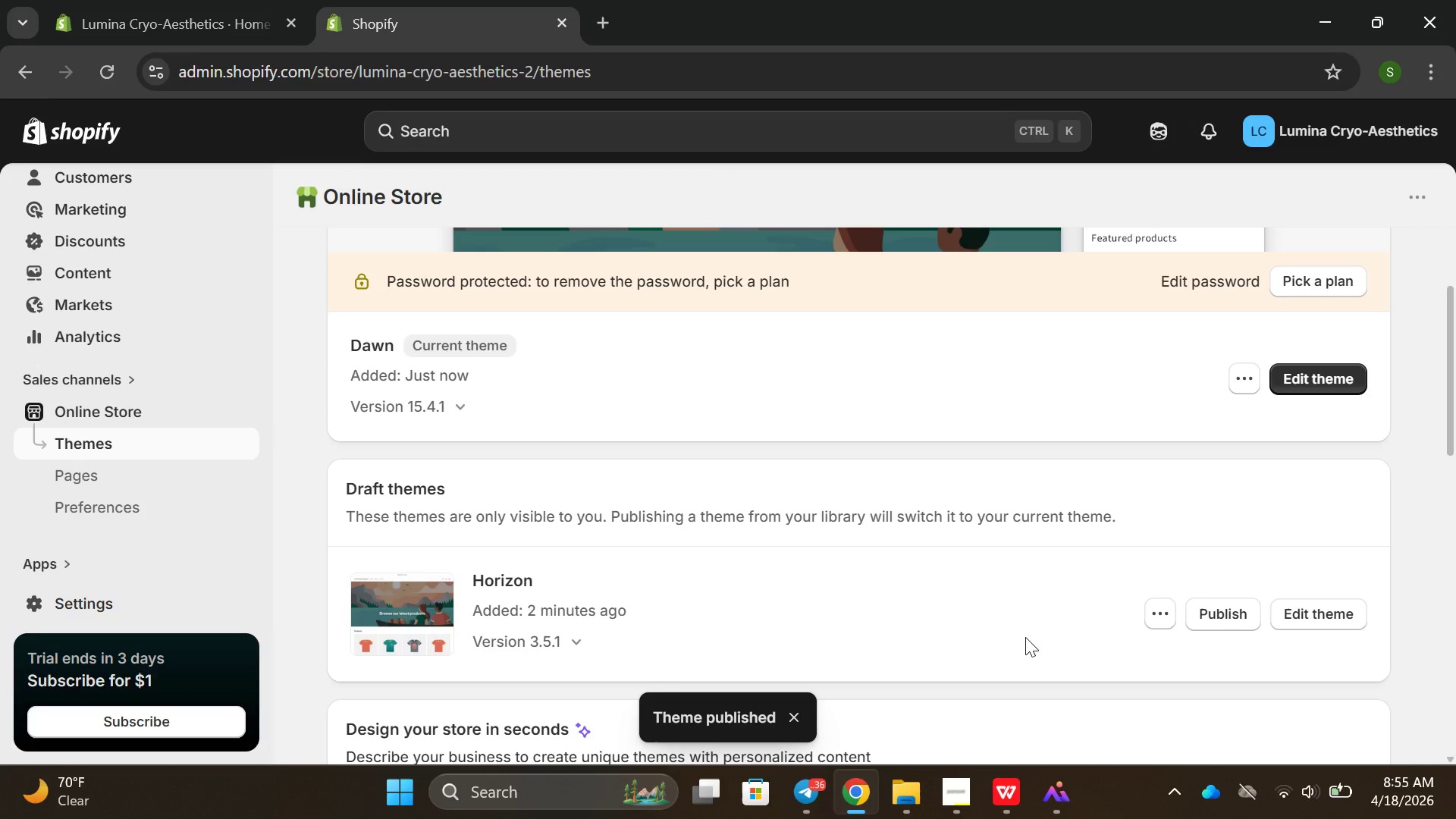 
scroll: coordinate [968, 431], scroll_direction: up, amount: 4.0
 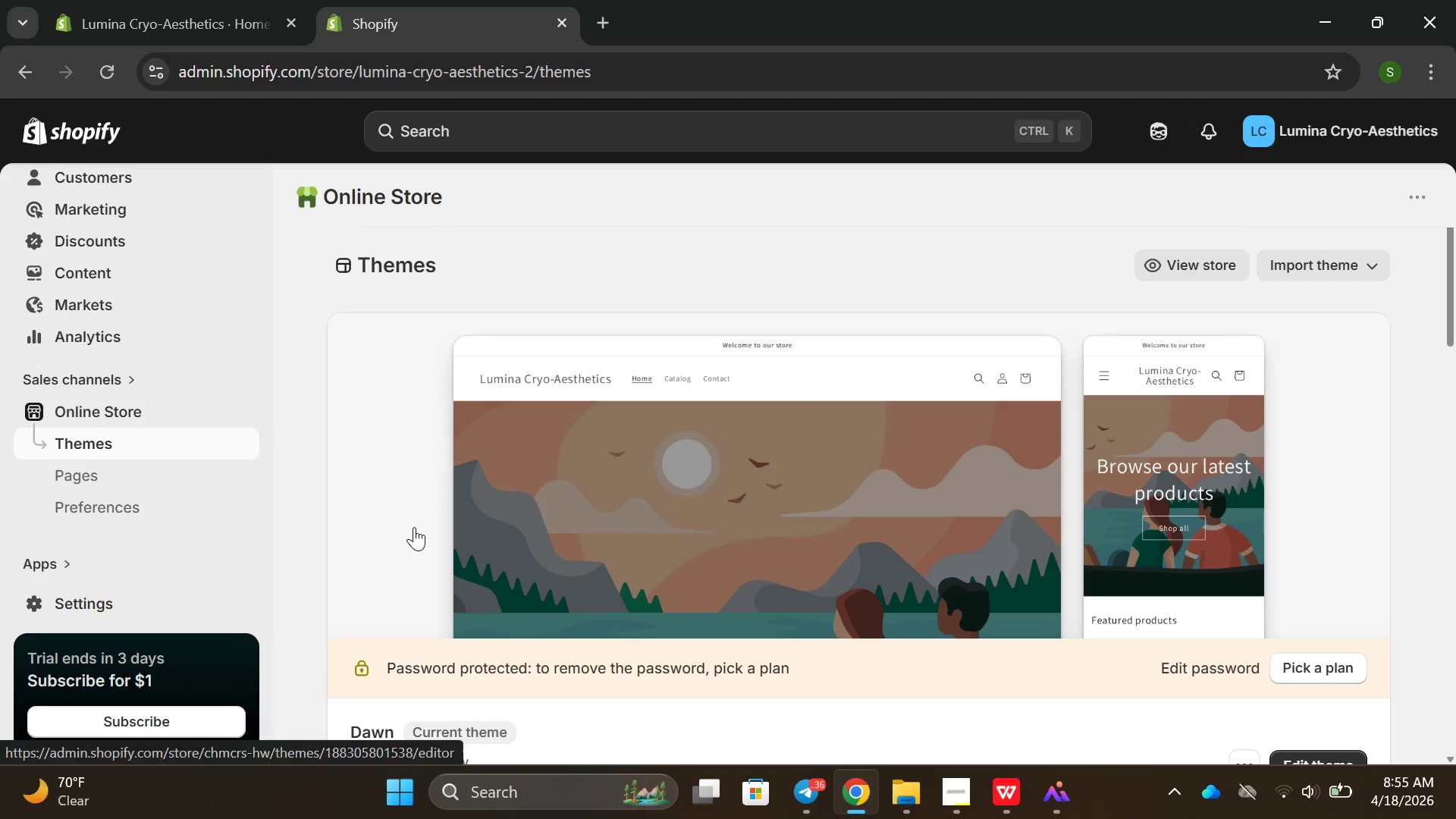 
left_click([414, 527])
 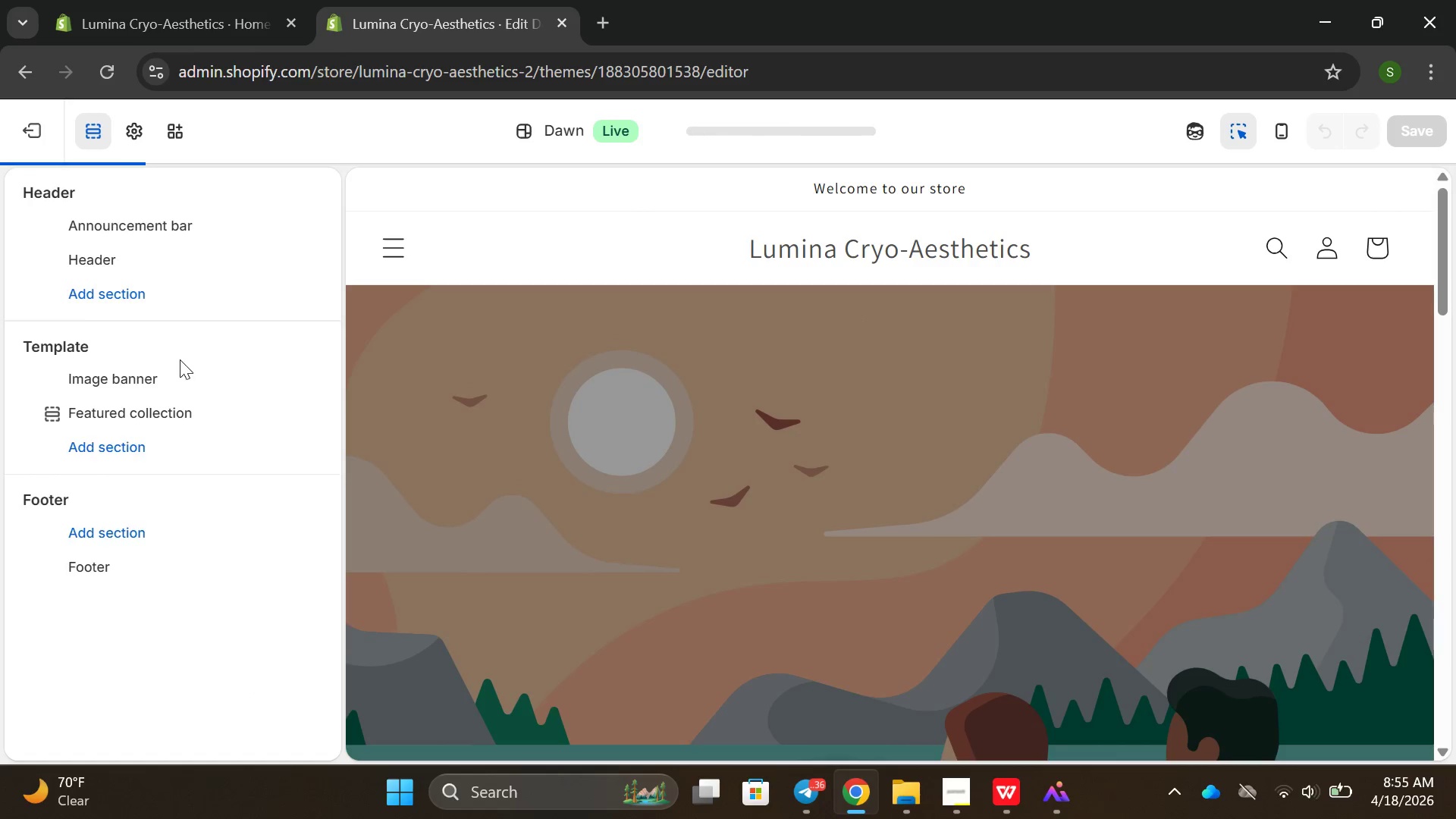 
wait(6.09)
 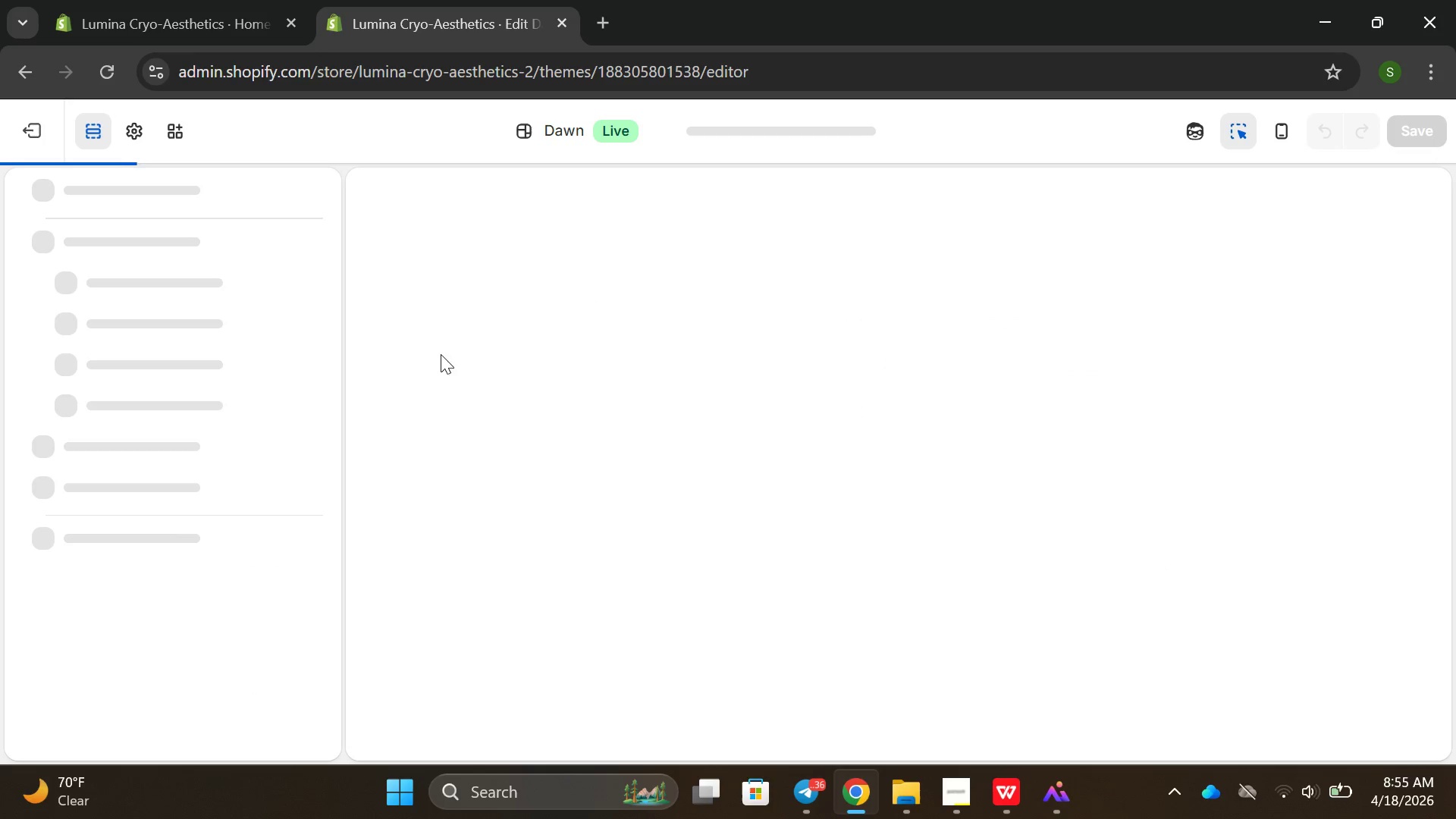 
left_click([136, 133])
 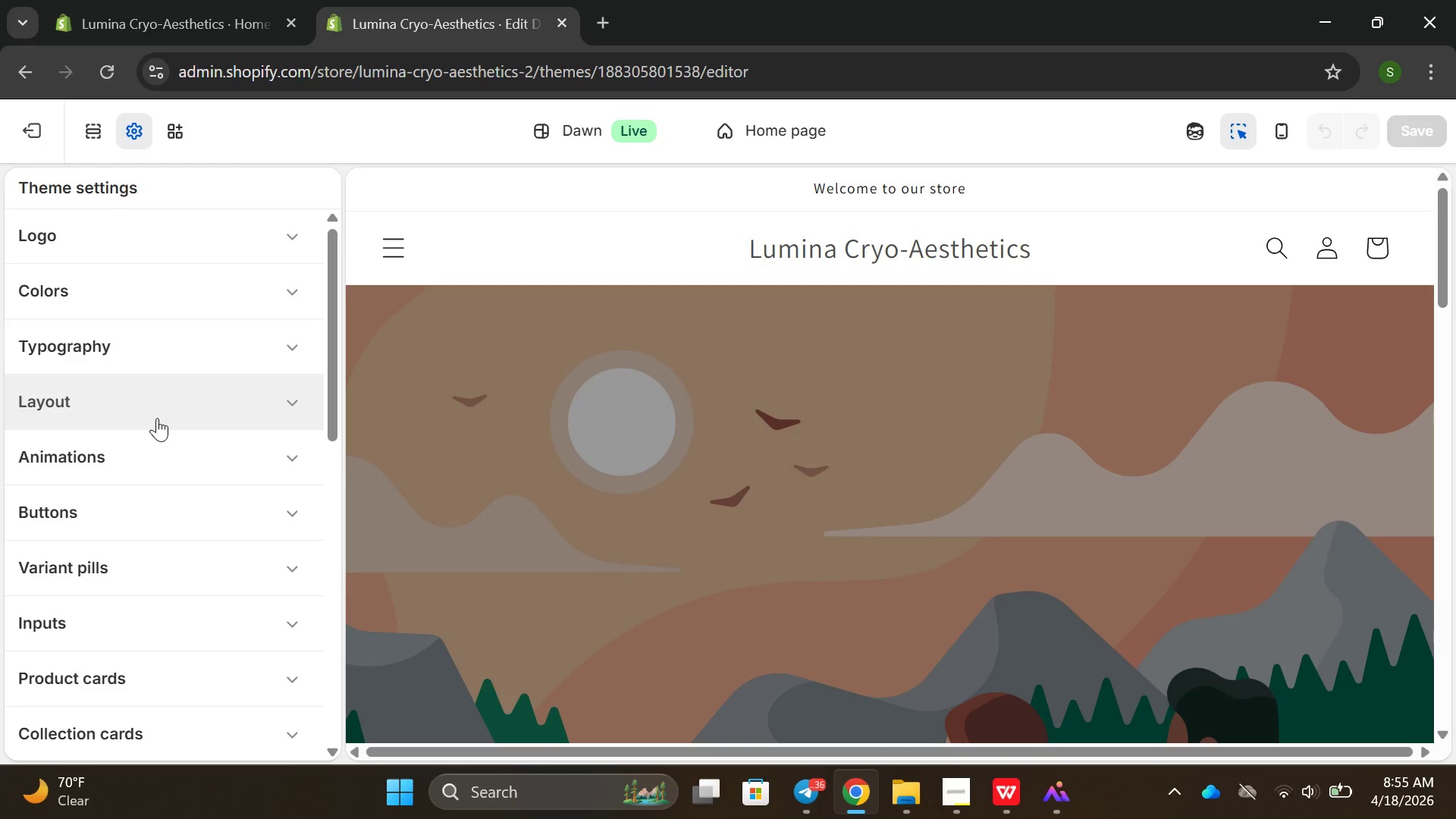 
scroll: coordinate [157, 416], scroll_direction: down, amount: 1.0
 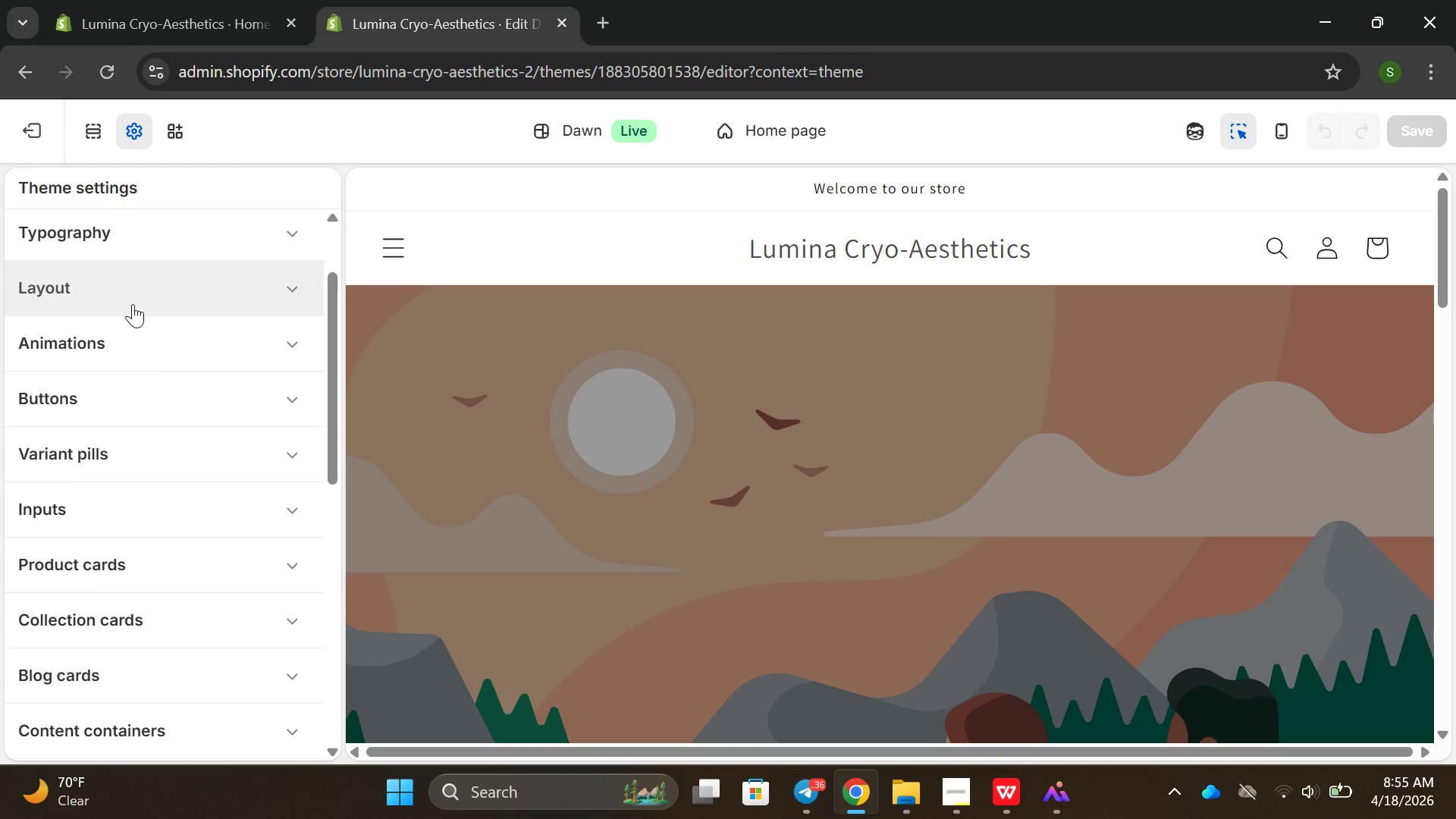 
scroll: coordinate [133, 304], scroll_direction: up, amount: 1.0
 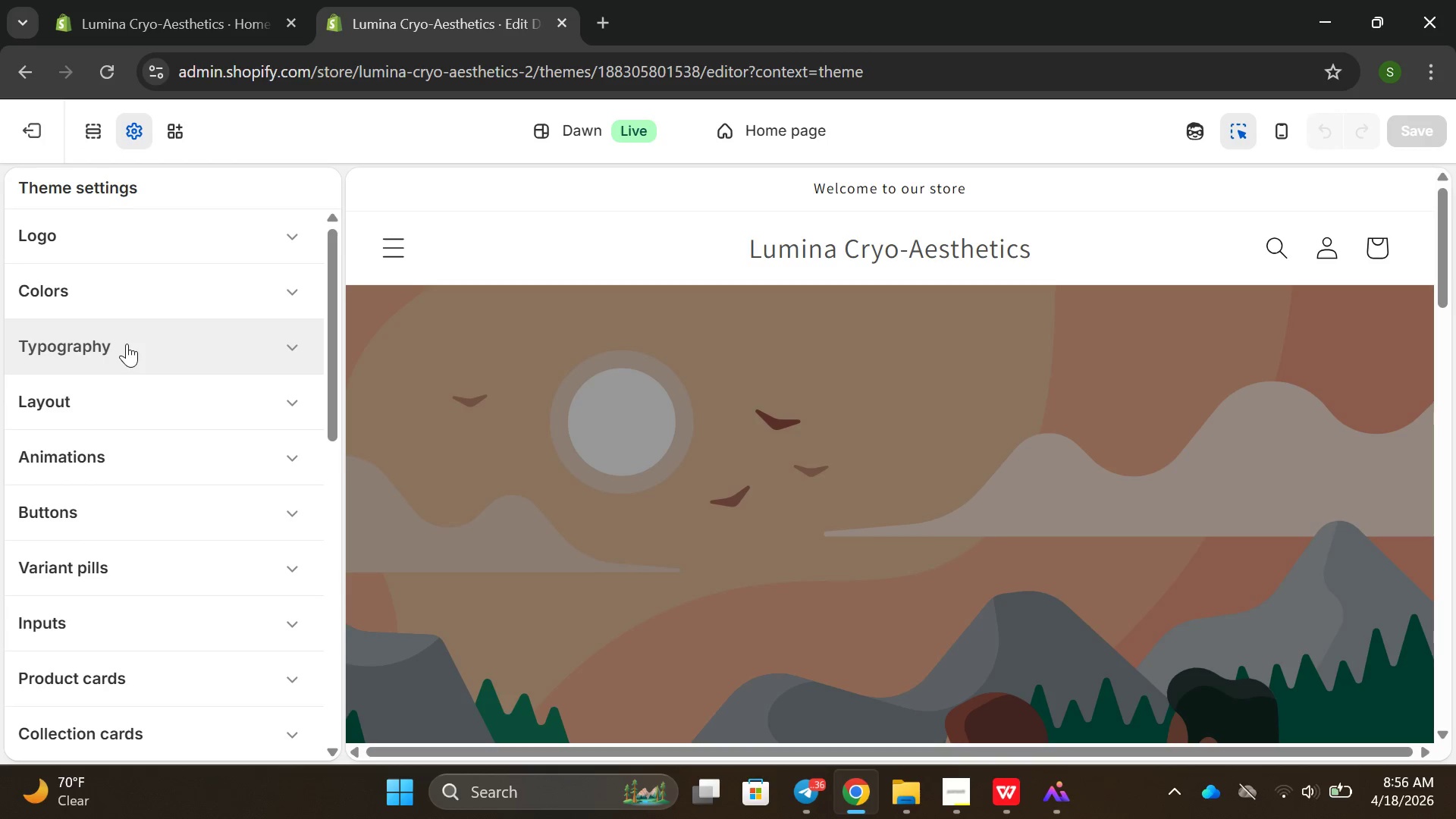 
left_click([127, 344])
 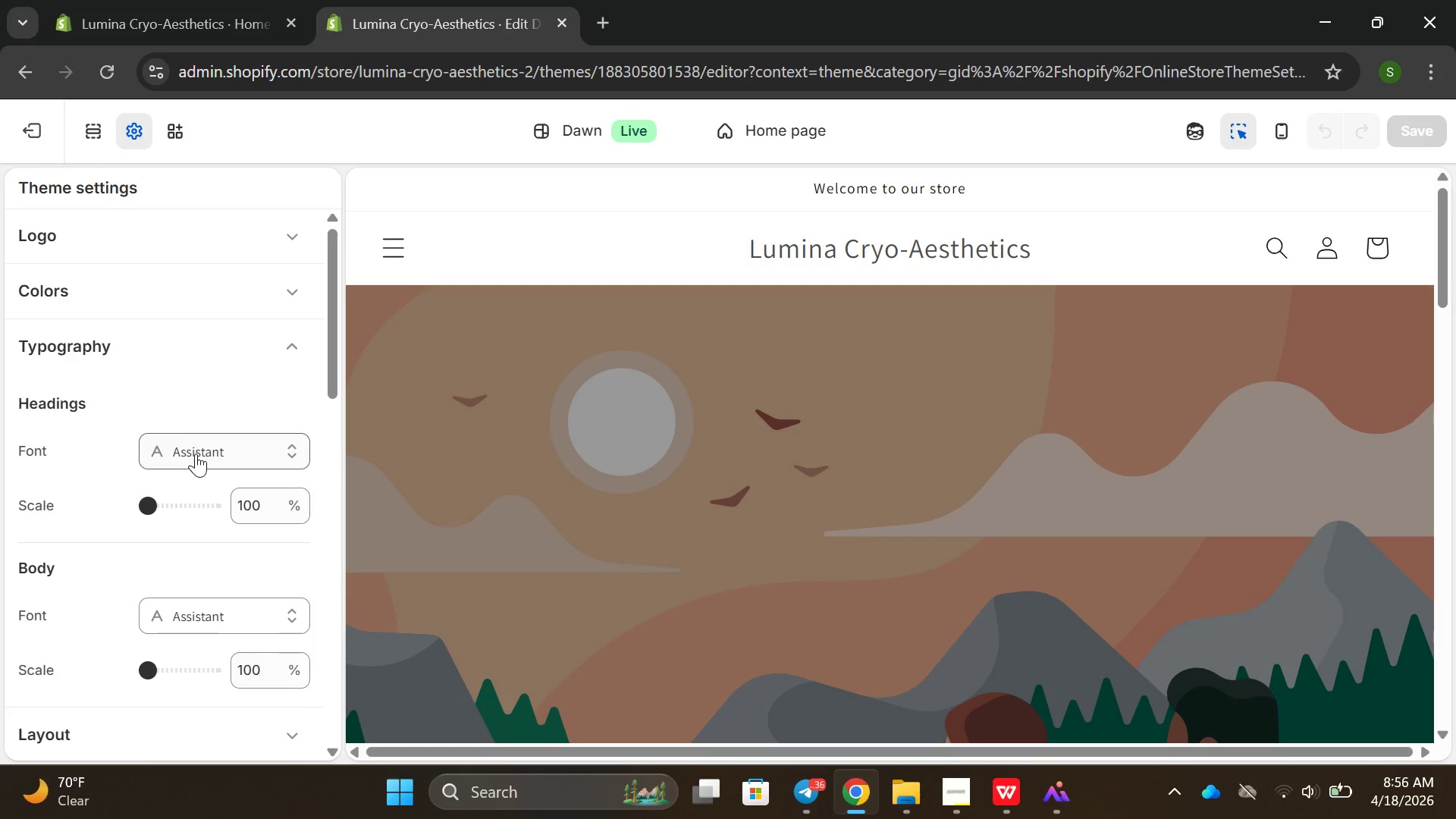 
left_click([196, 453])
 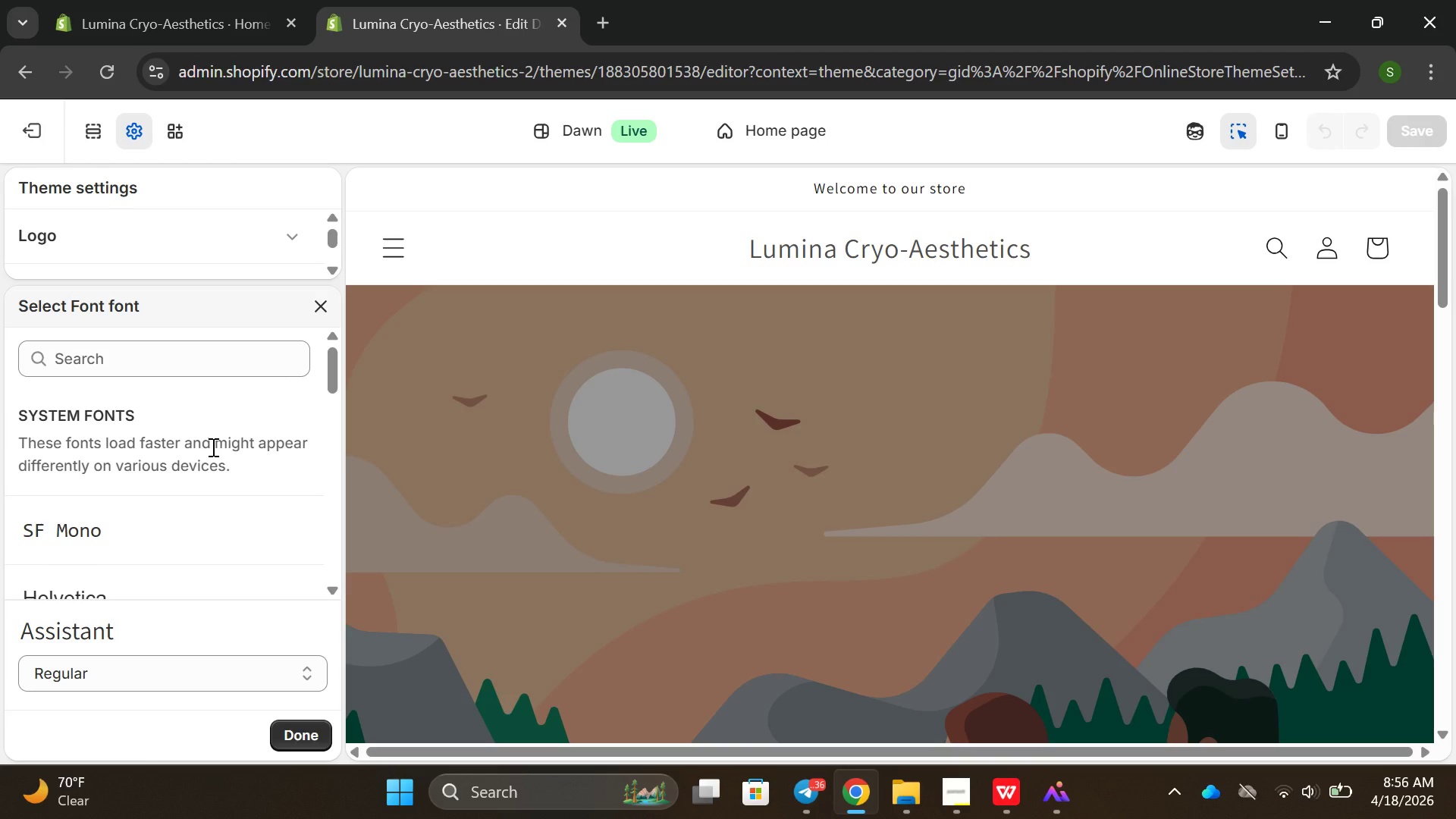 
wait(8.72)
 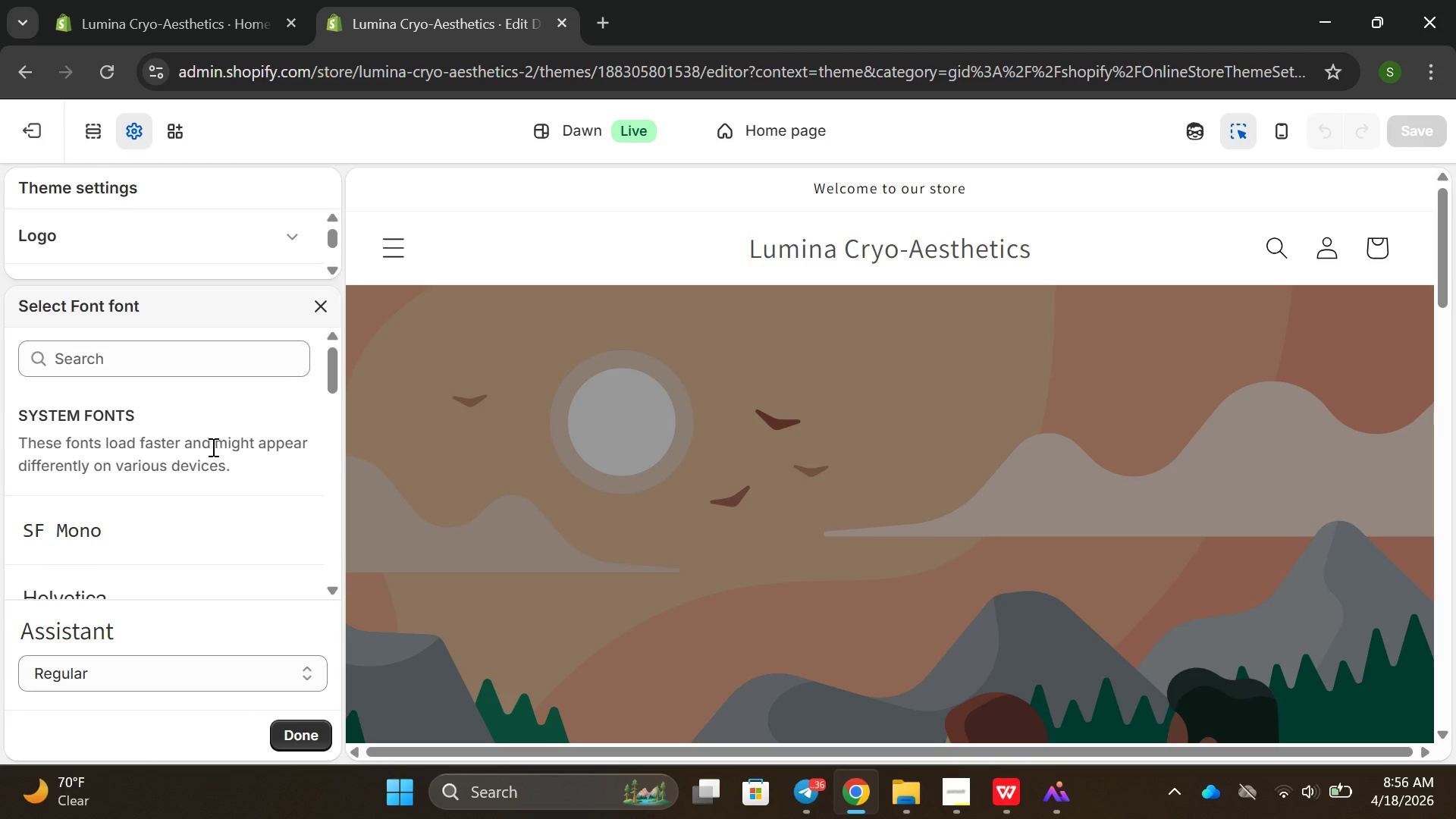 
type(mons)
key(Backspace)
type(ta)
 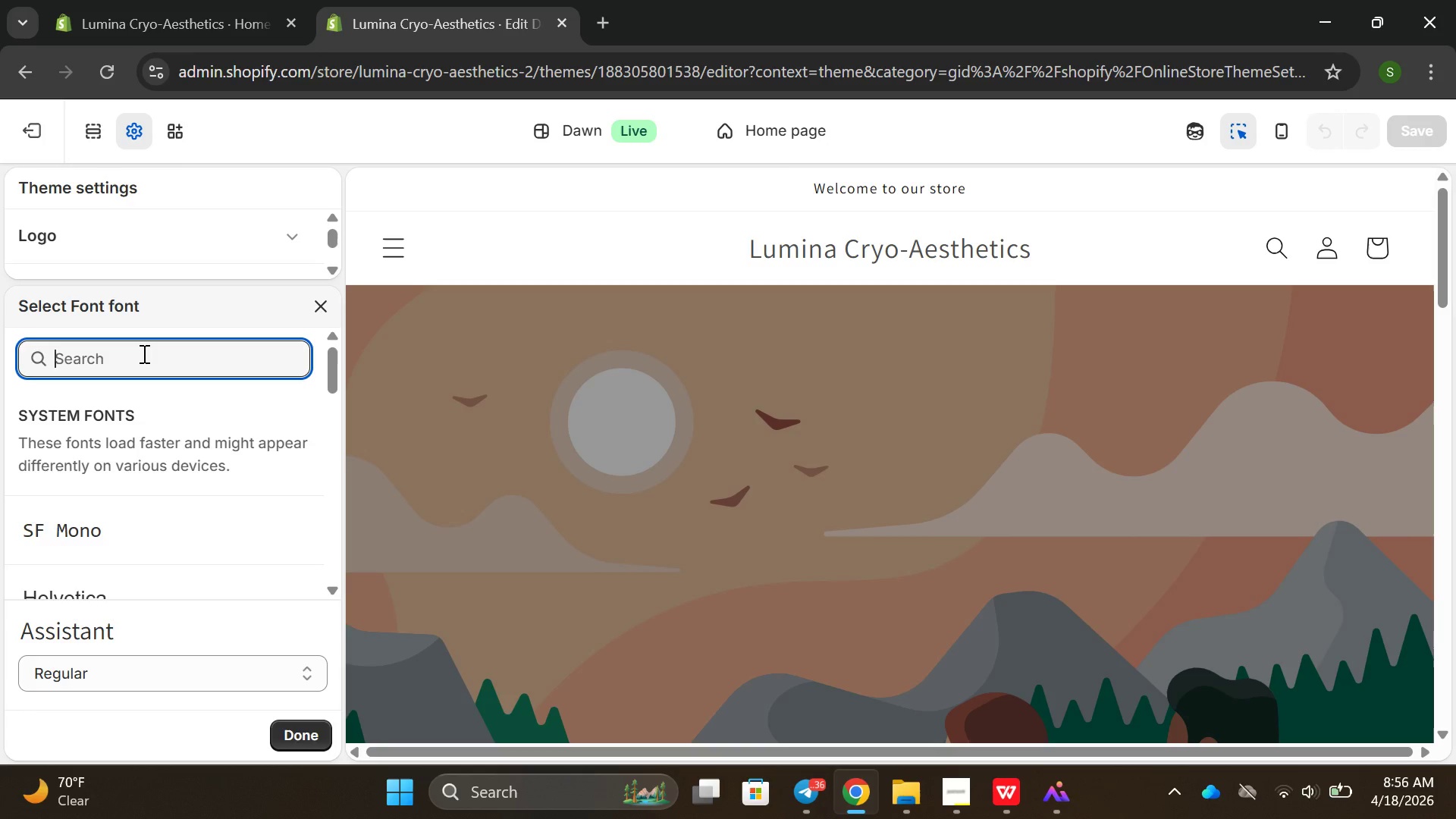 
type(monst)
key(Backspace)
key(Backspace)
type(ts)
 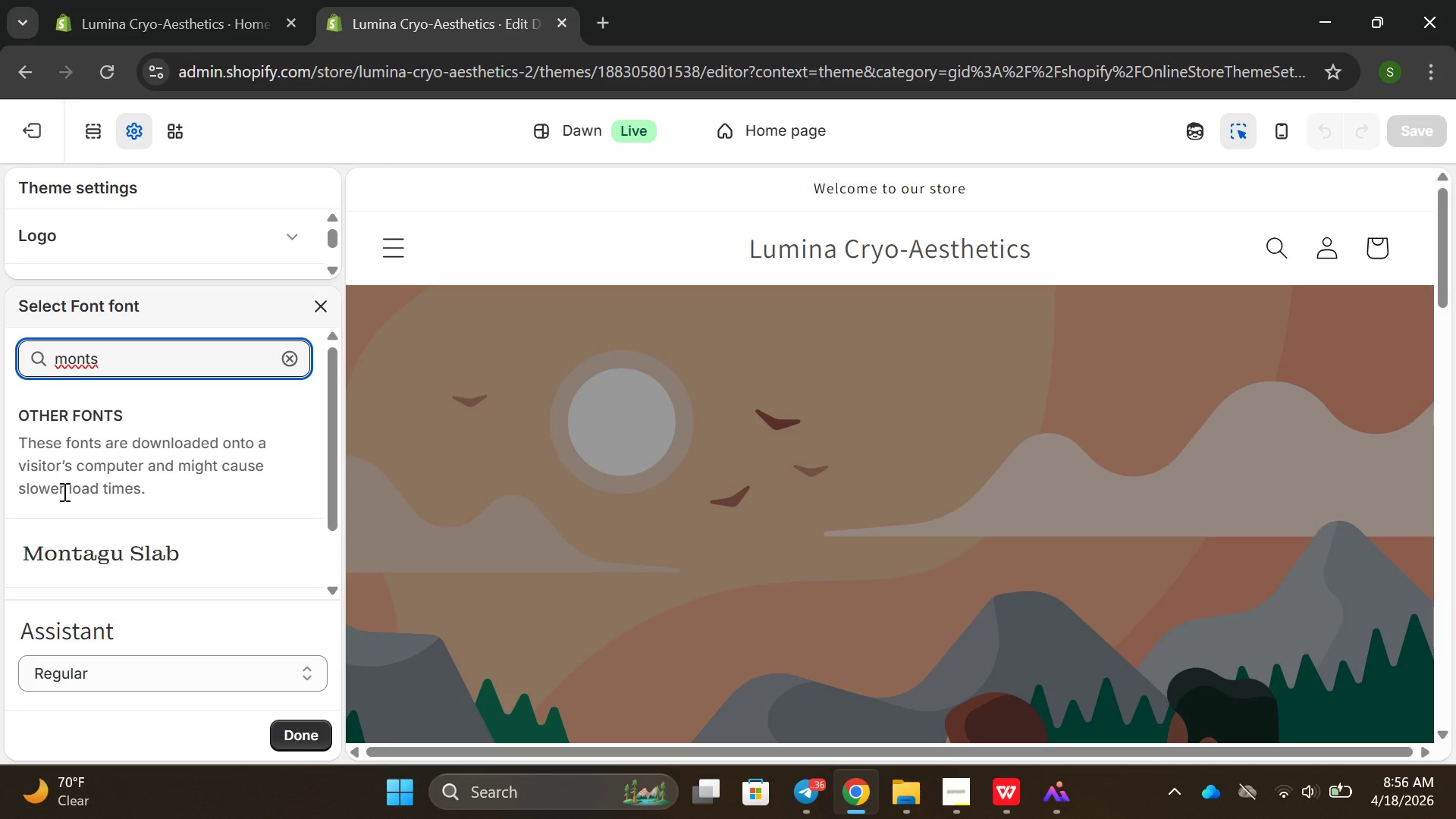 
wait(6.5)
 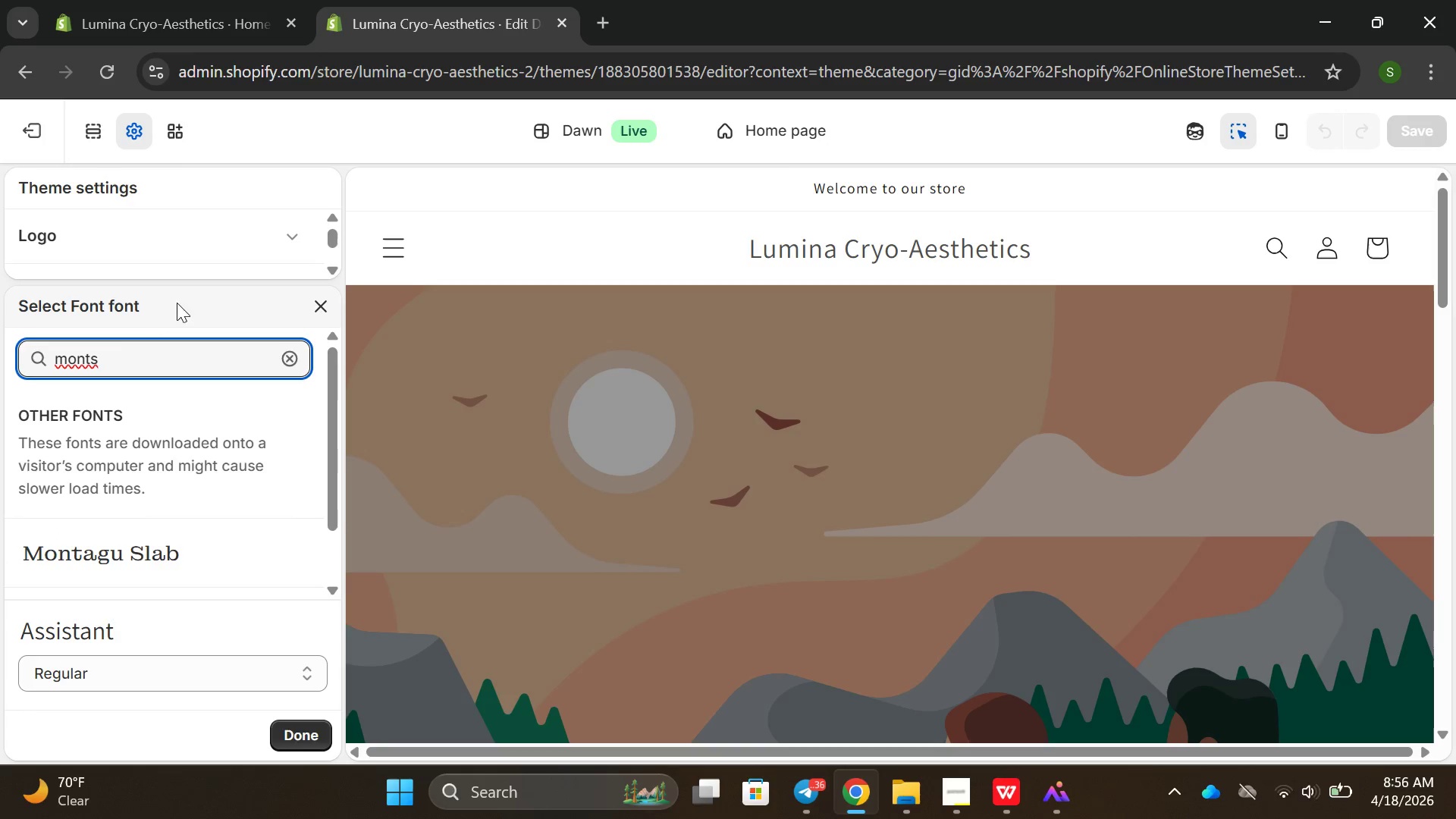 
type(err)
 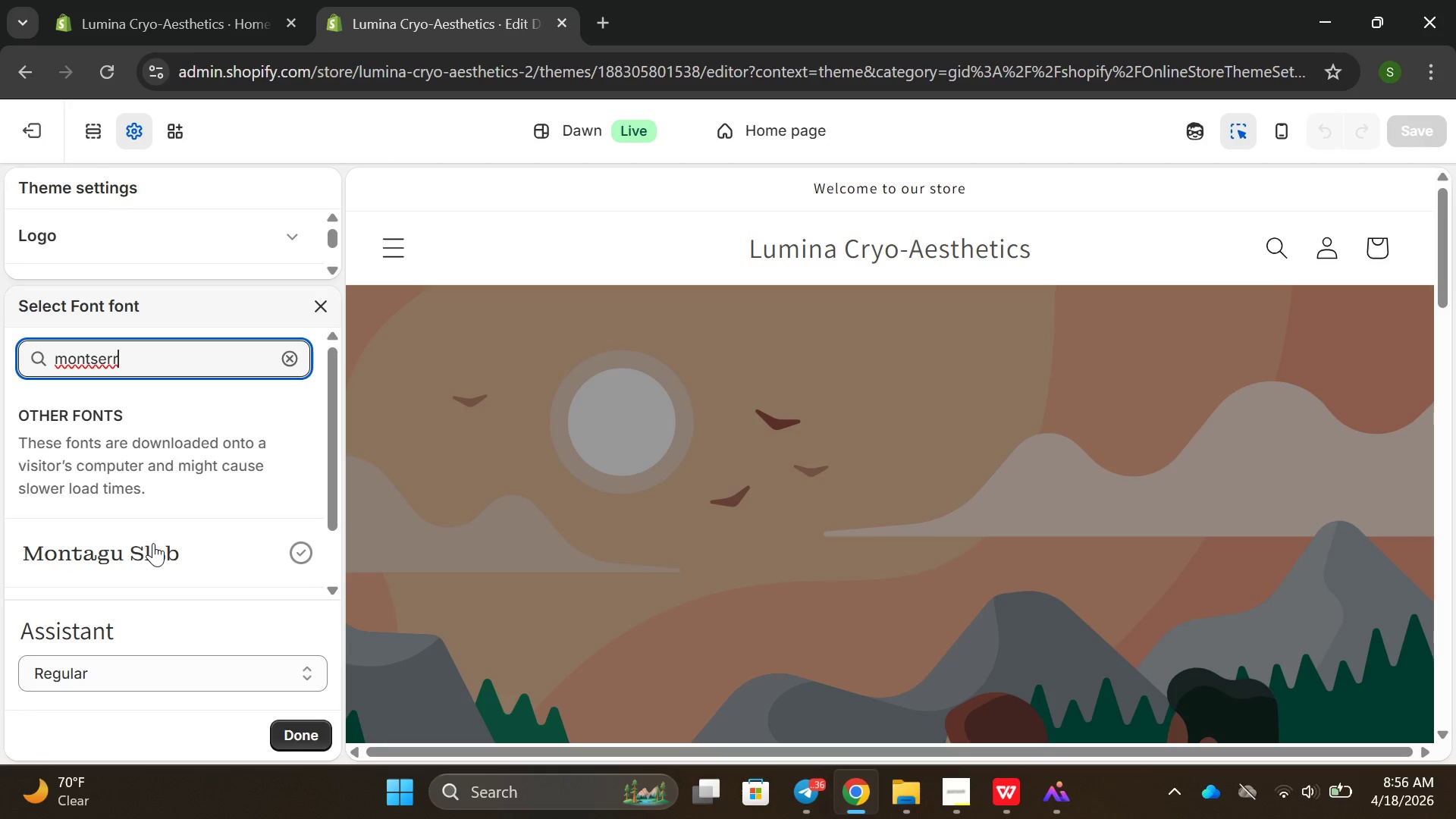 
key(A)
 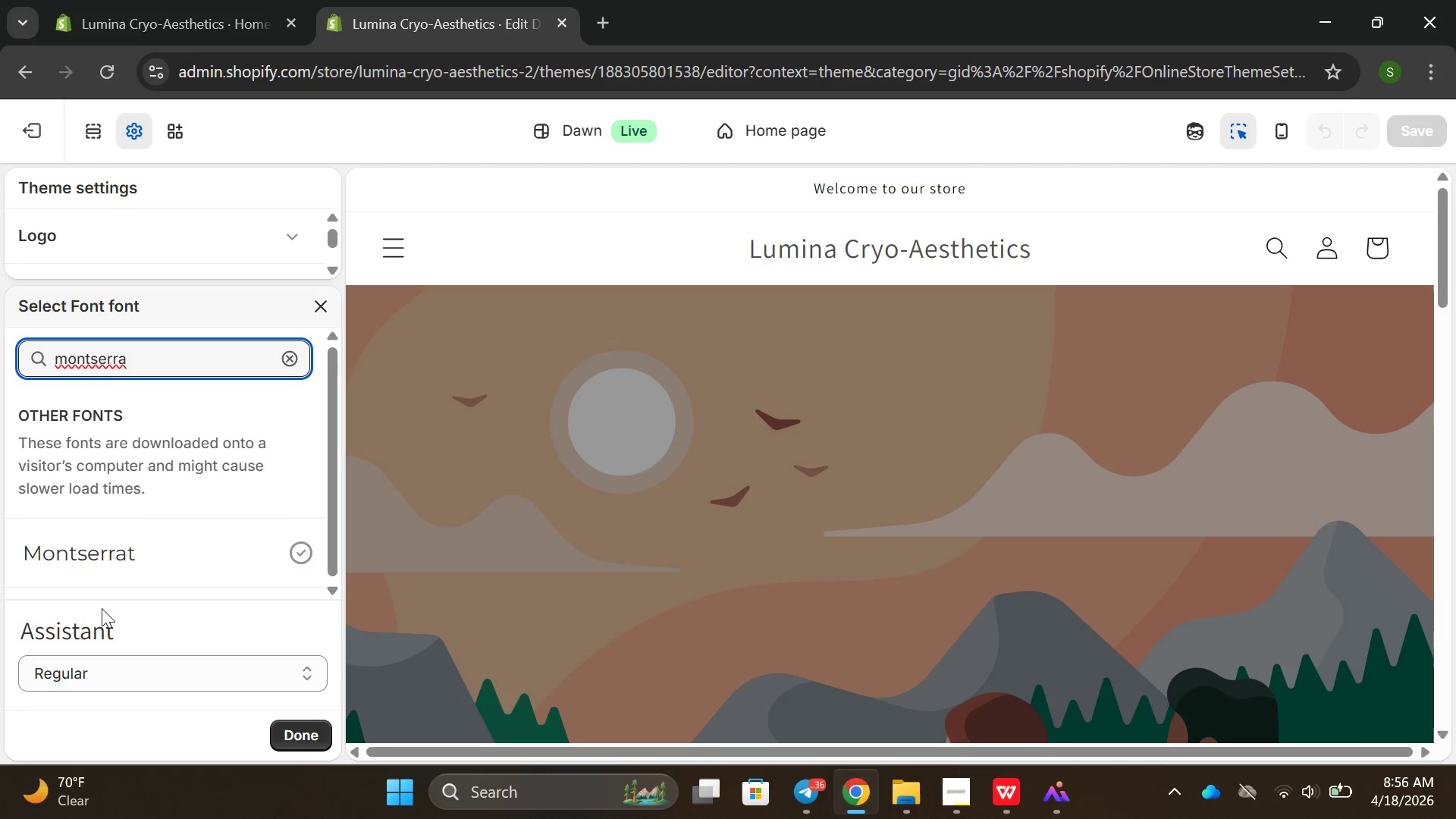 
left_click([122, 563])
 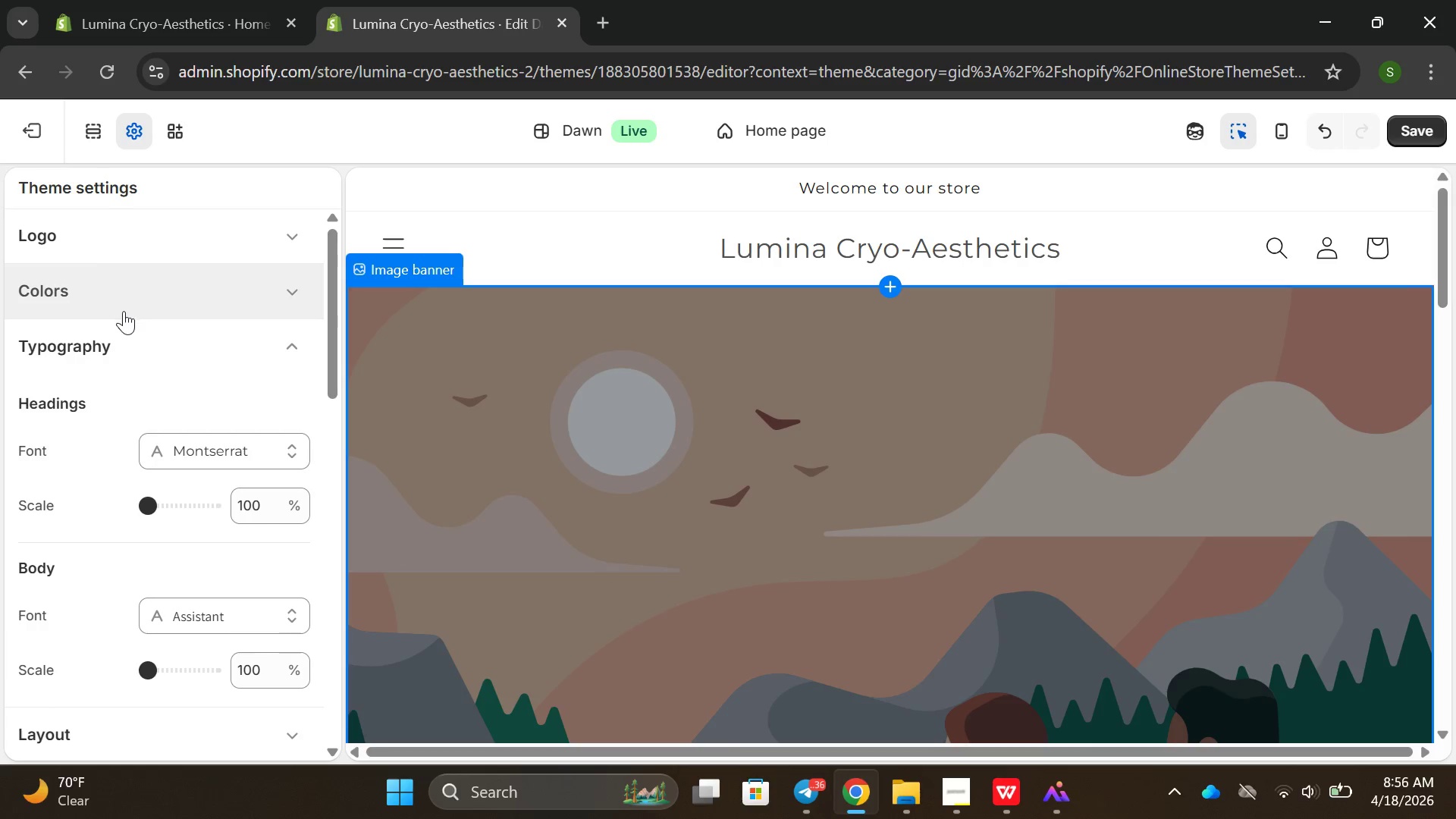 
wait(6.39)
 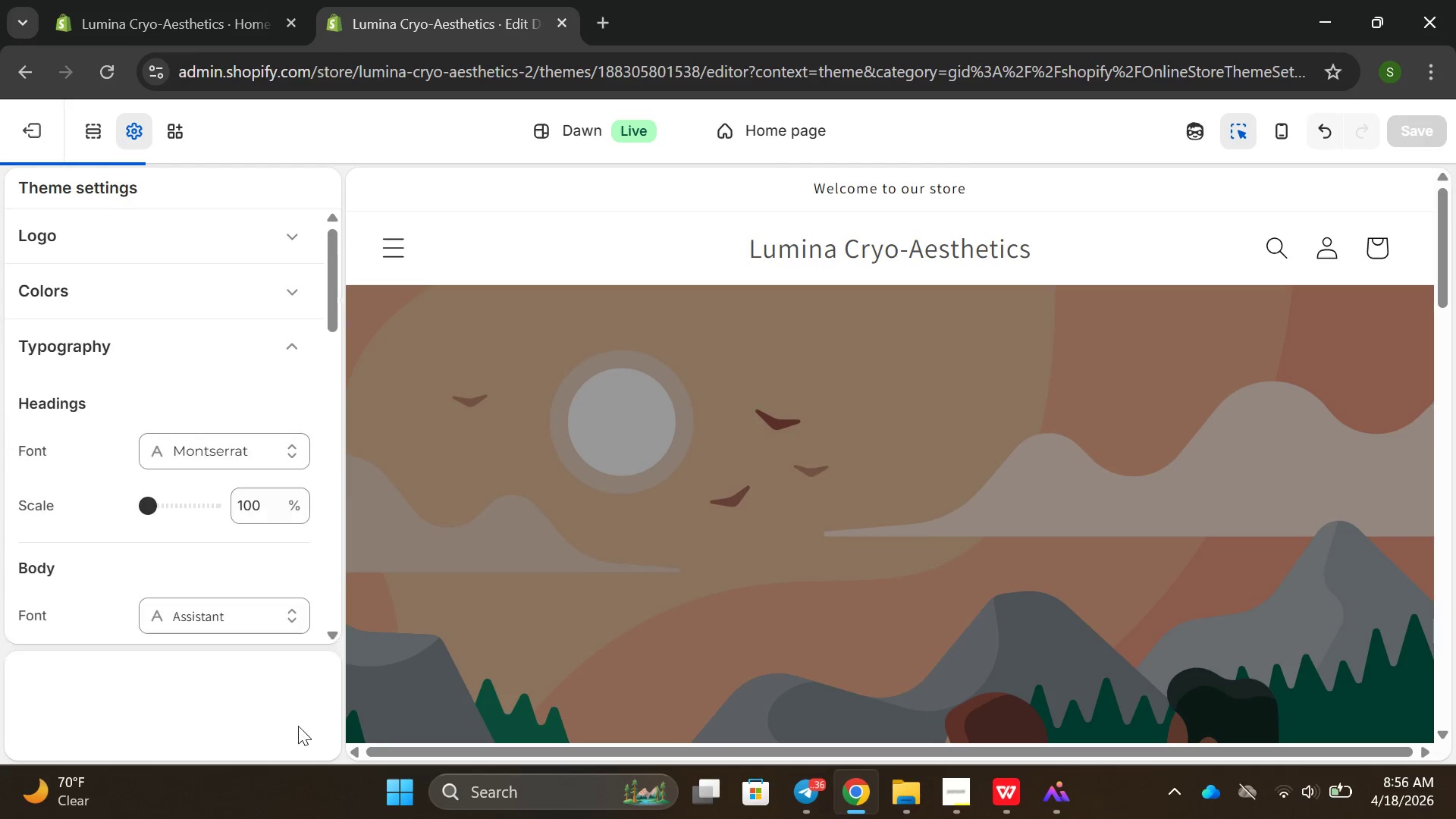 
left_click([281, 353])
 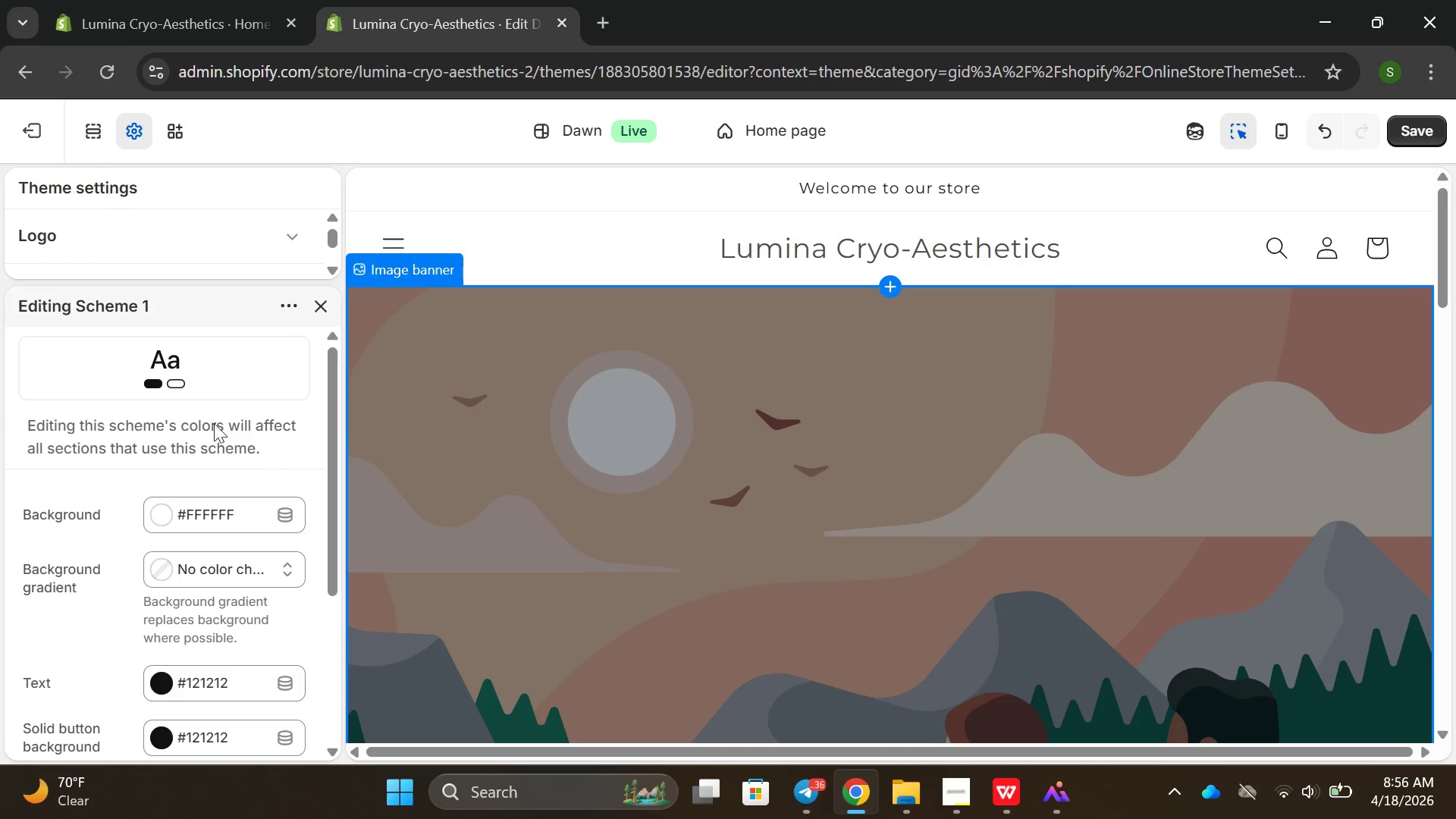 
scroll: coordinate [234, 485], scroll_direction: down, amount: 1.0
 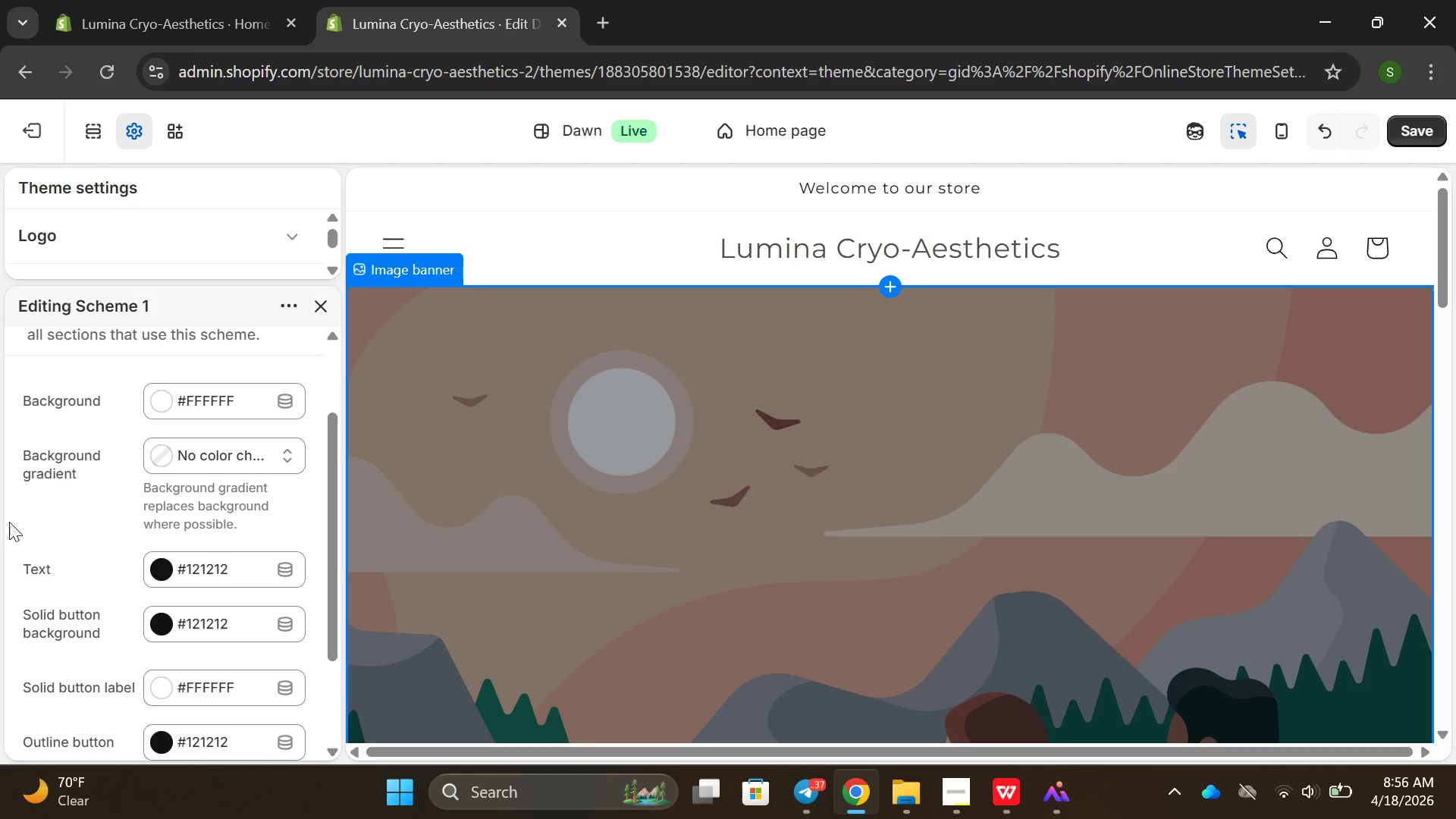 
left_click([251, 563])
 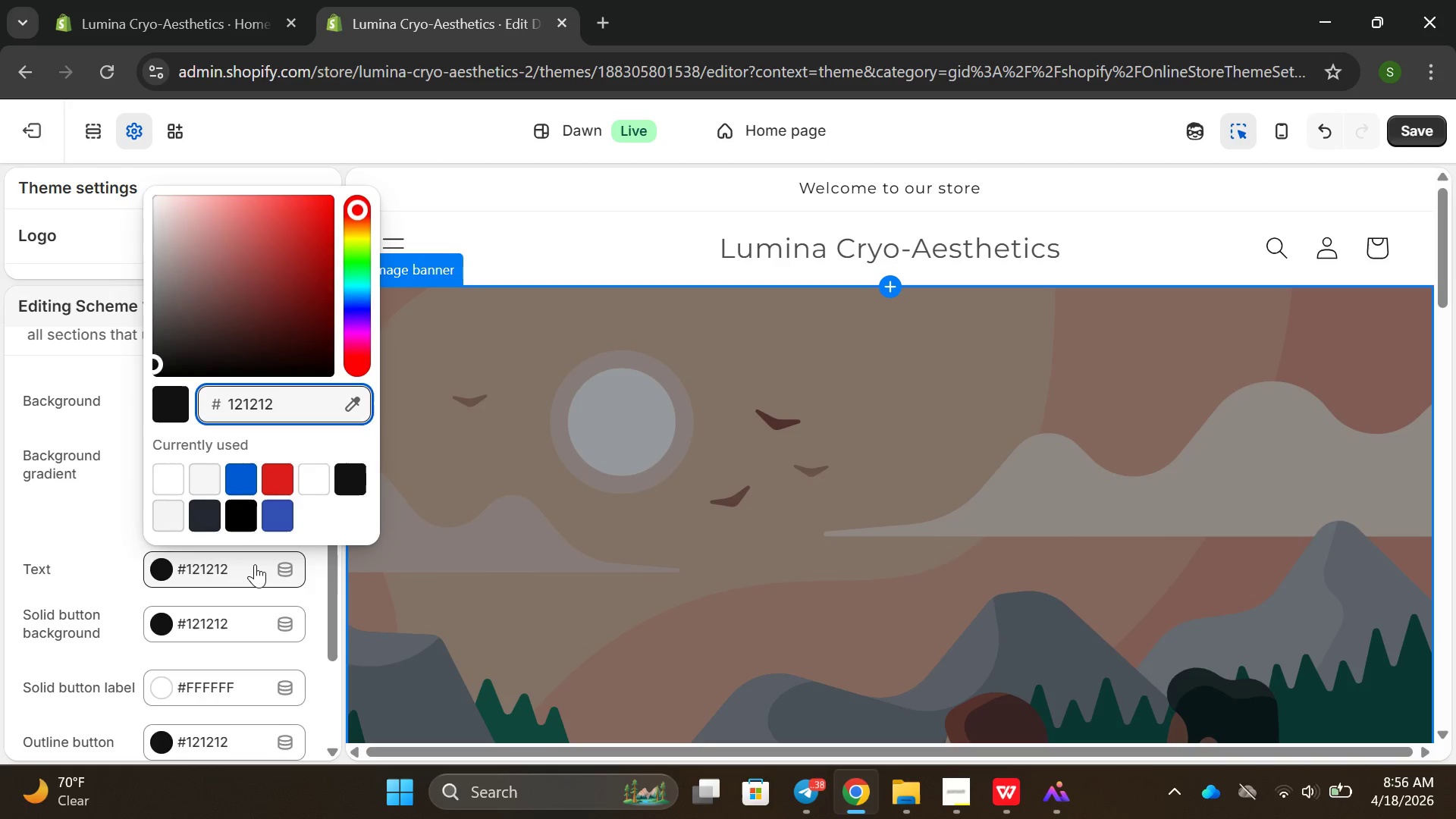 
key(Backspace)
key(Backspace)
key(Backspace)
key(Backspace)
key(Backspace)
key(Backspace)
type(2c3e50)
 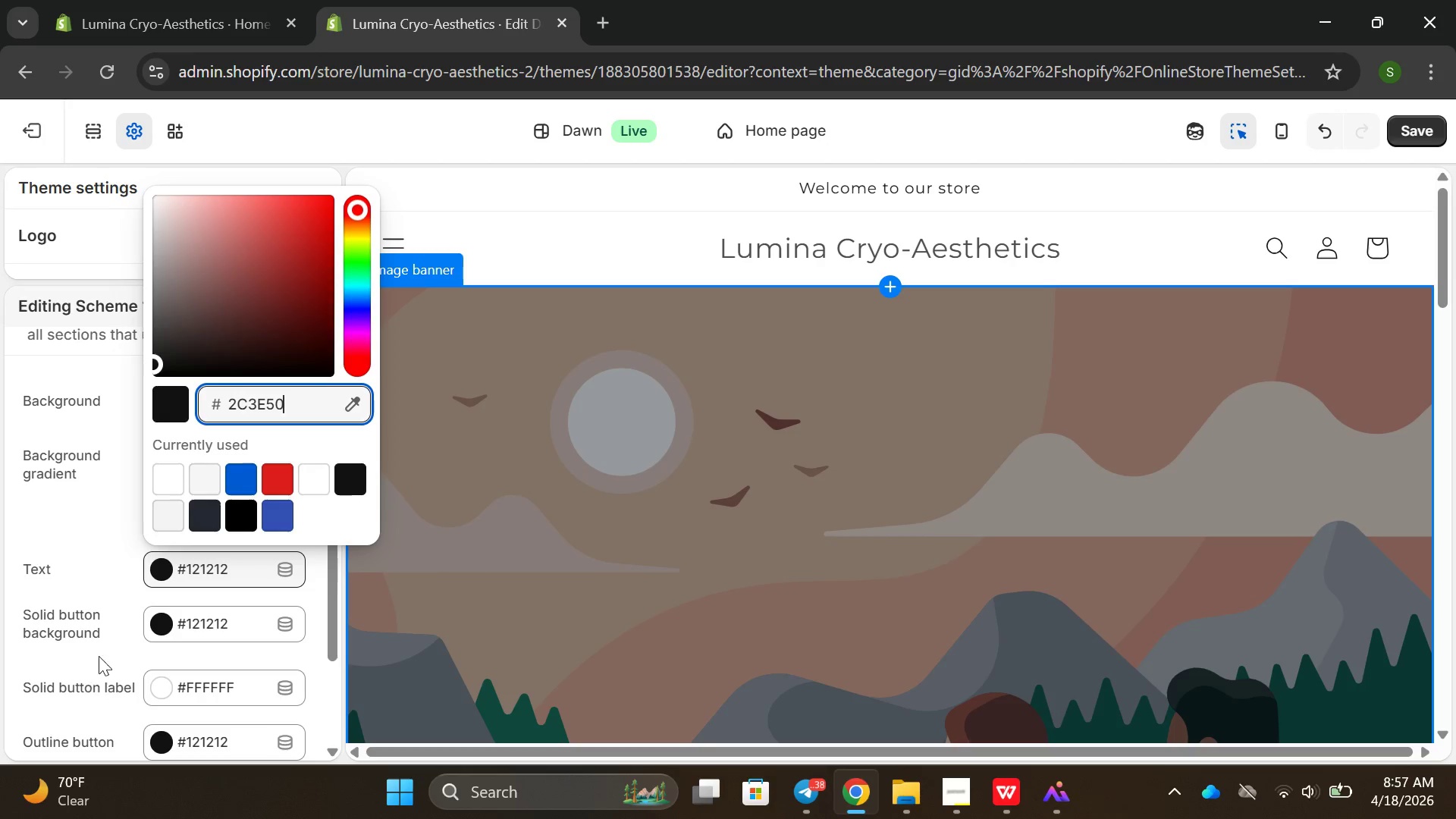 
left_click([86, 583])
 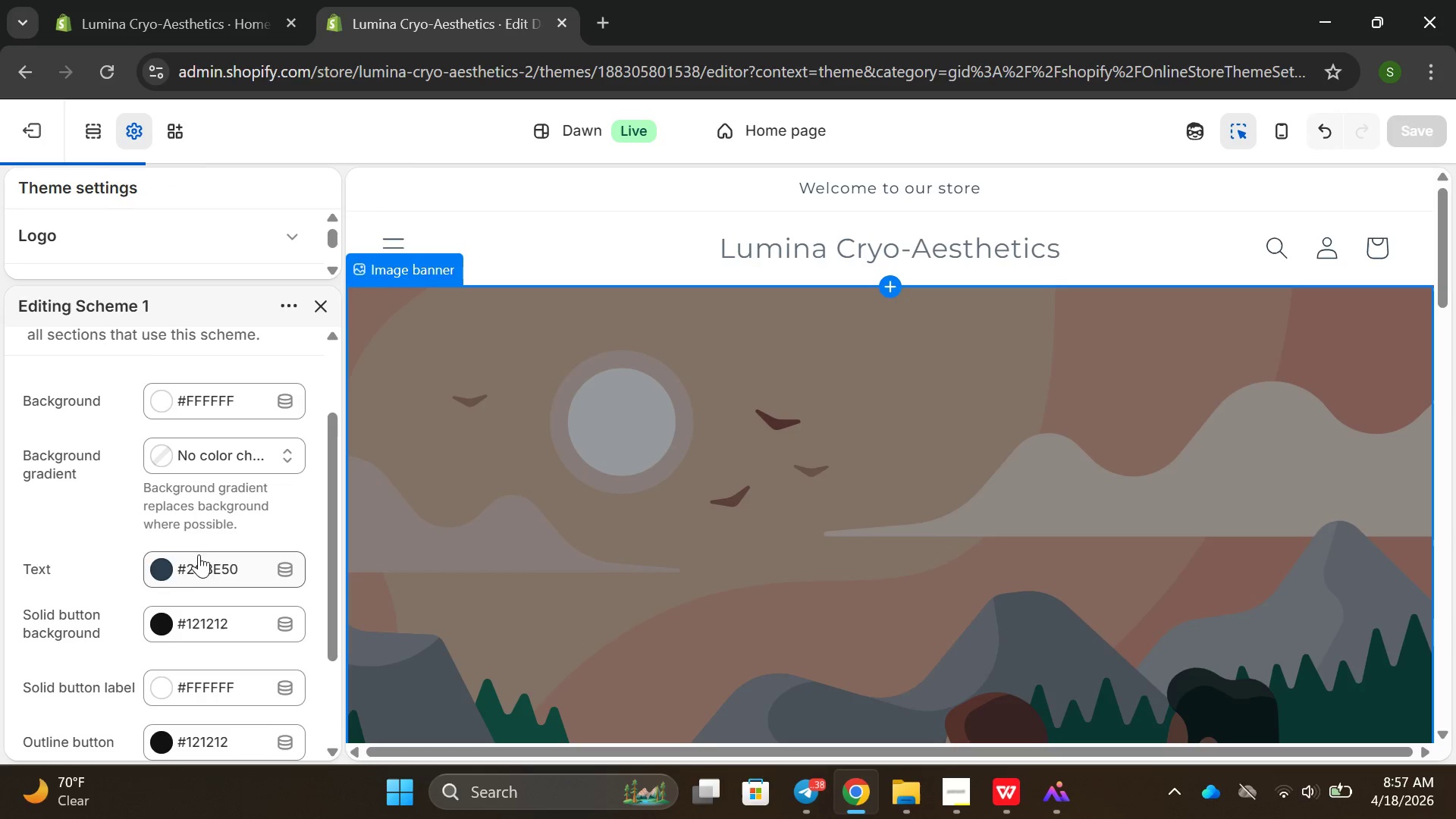 
scroll: coordinate [196, 544], scroll_direction: down, amount: 2.0
 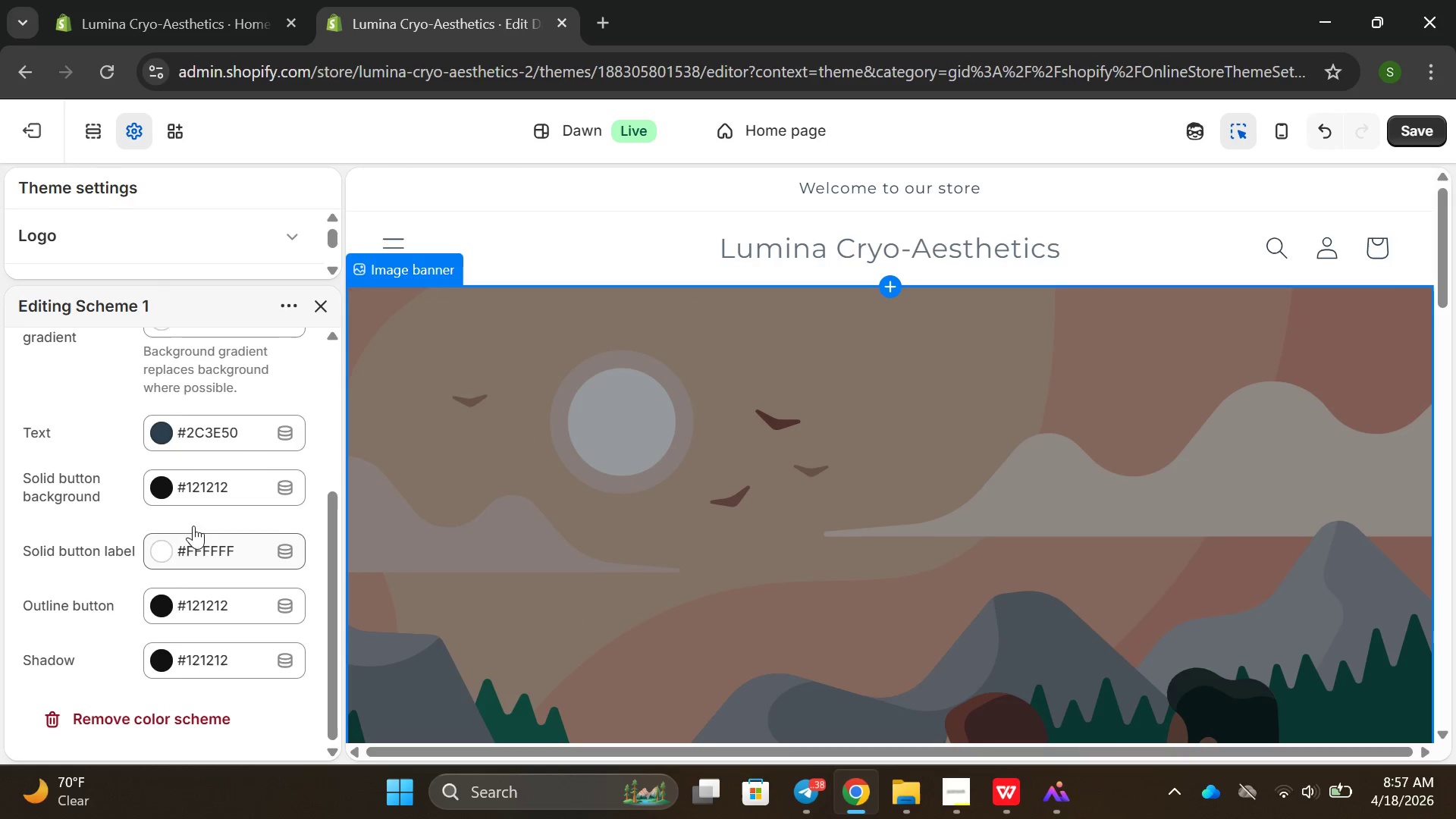 
mouse_move([190, 525])
 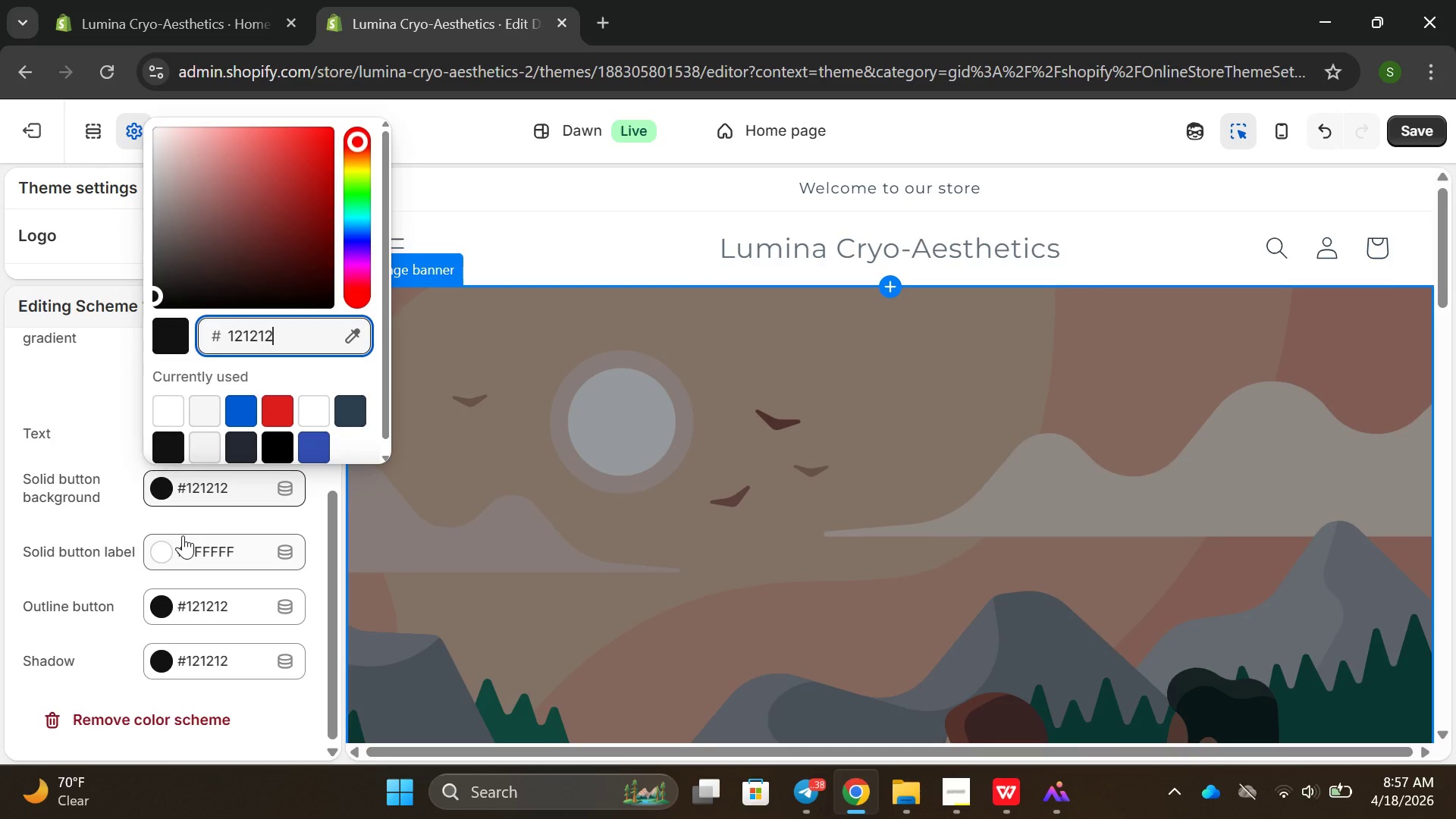 
key(Backspace)
key(Backspace)
key(Backspace)
key(Backspace)
key(Backspace)
key(Backspace)
type(2c3e50)
 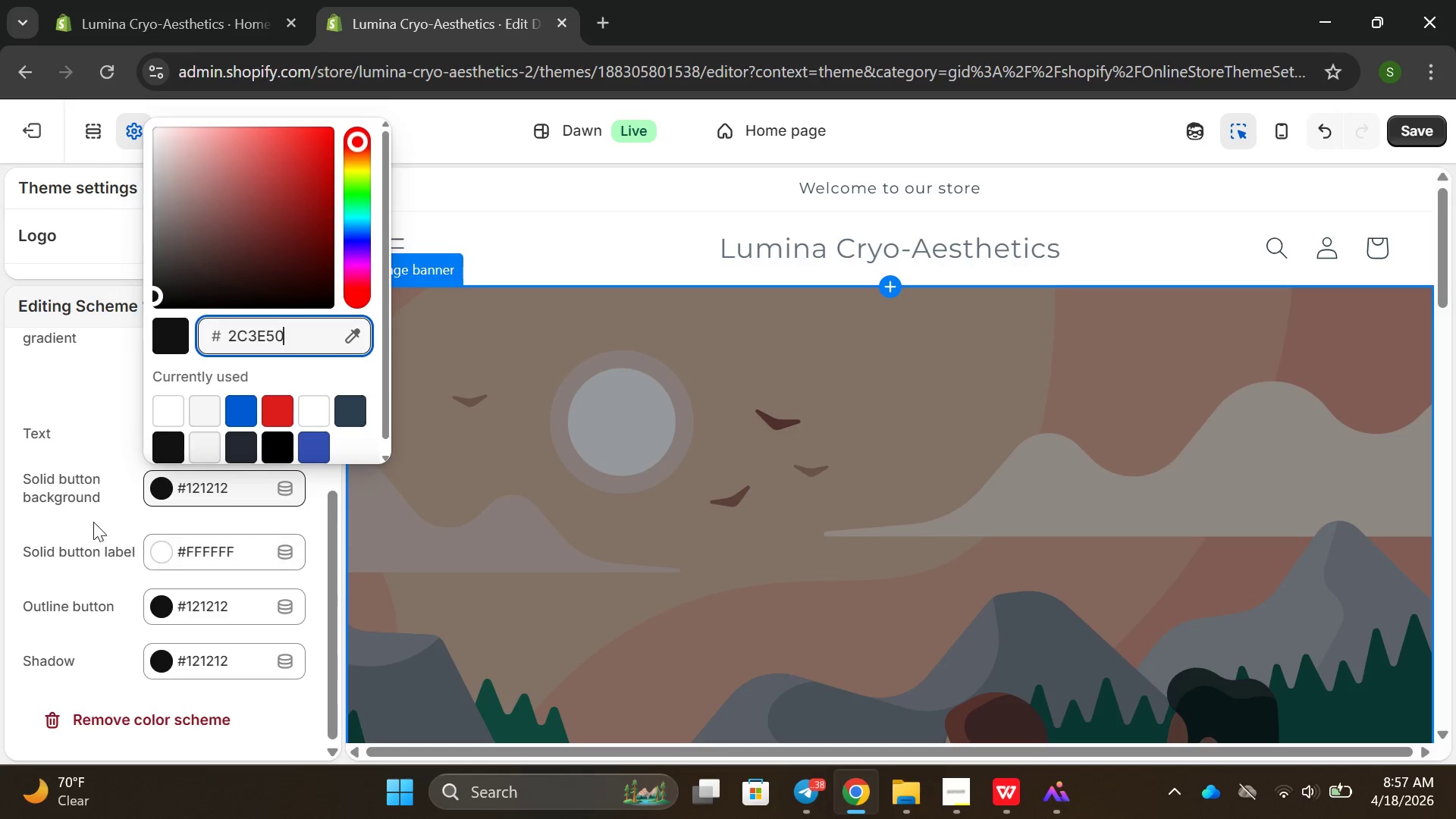 
left_click([71, 432])
 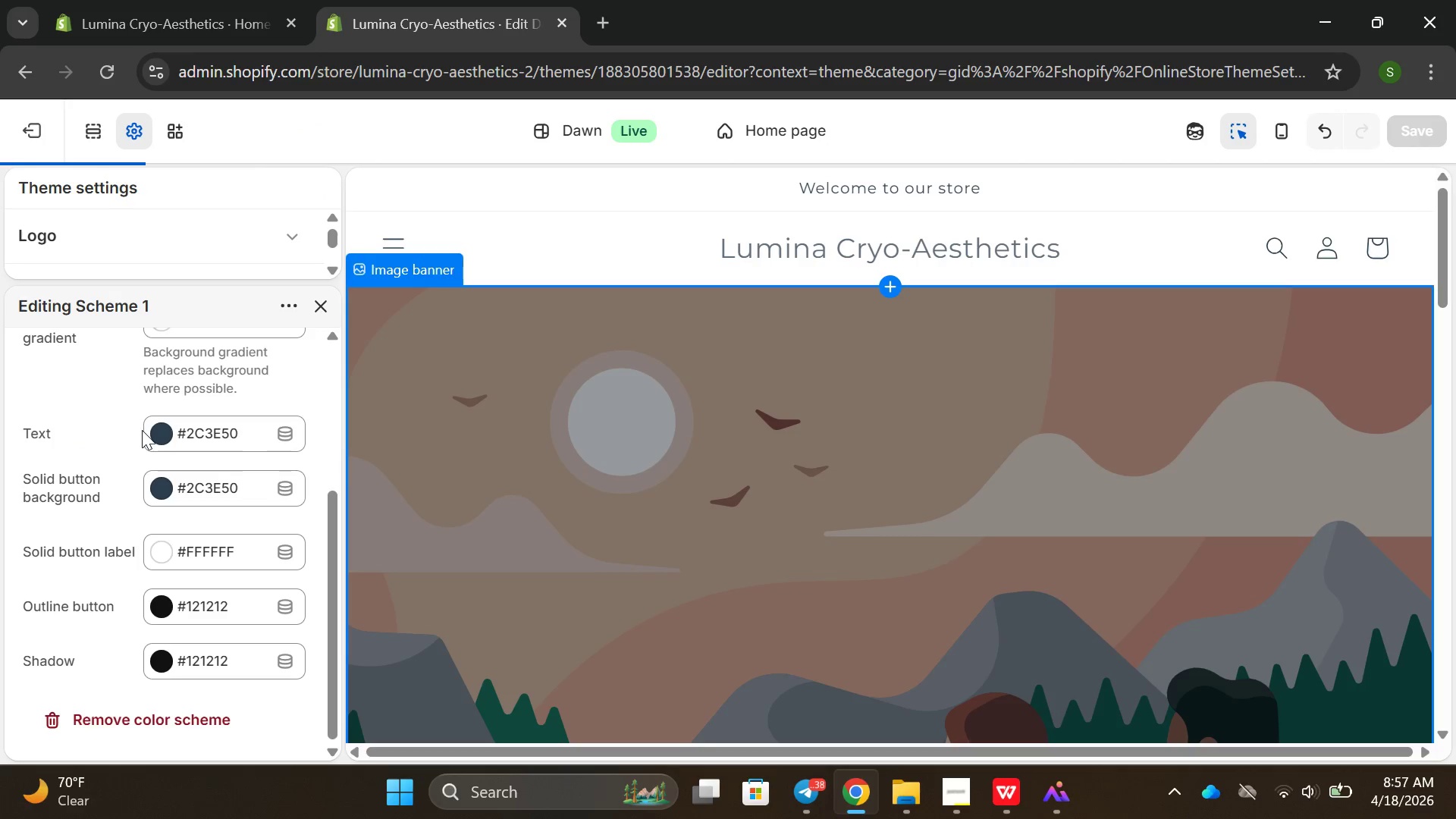 
scroll: coordinate [142, 431], scroll_direction: down, amount: 2.0
 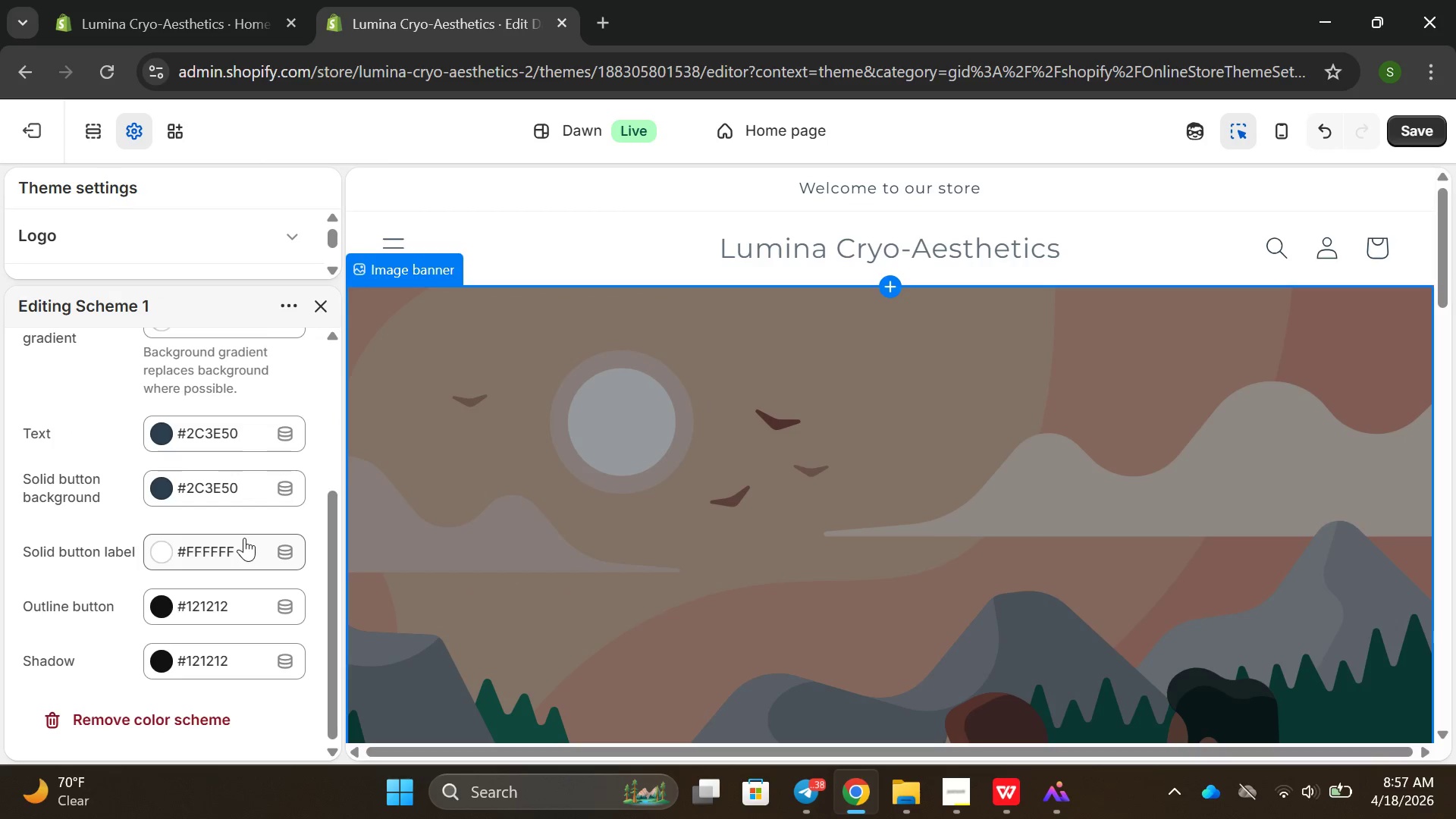 
left_click([240, 542])
 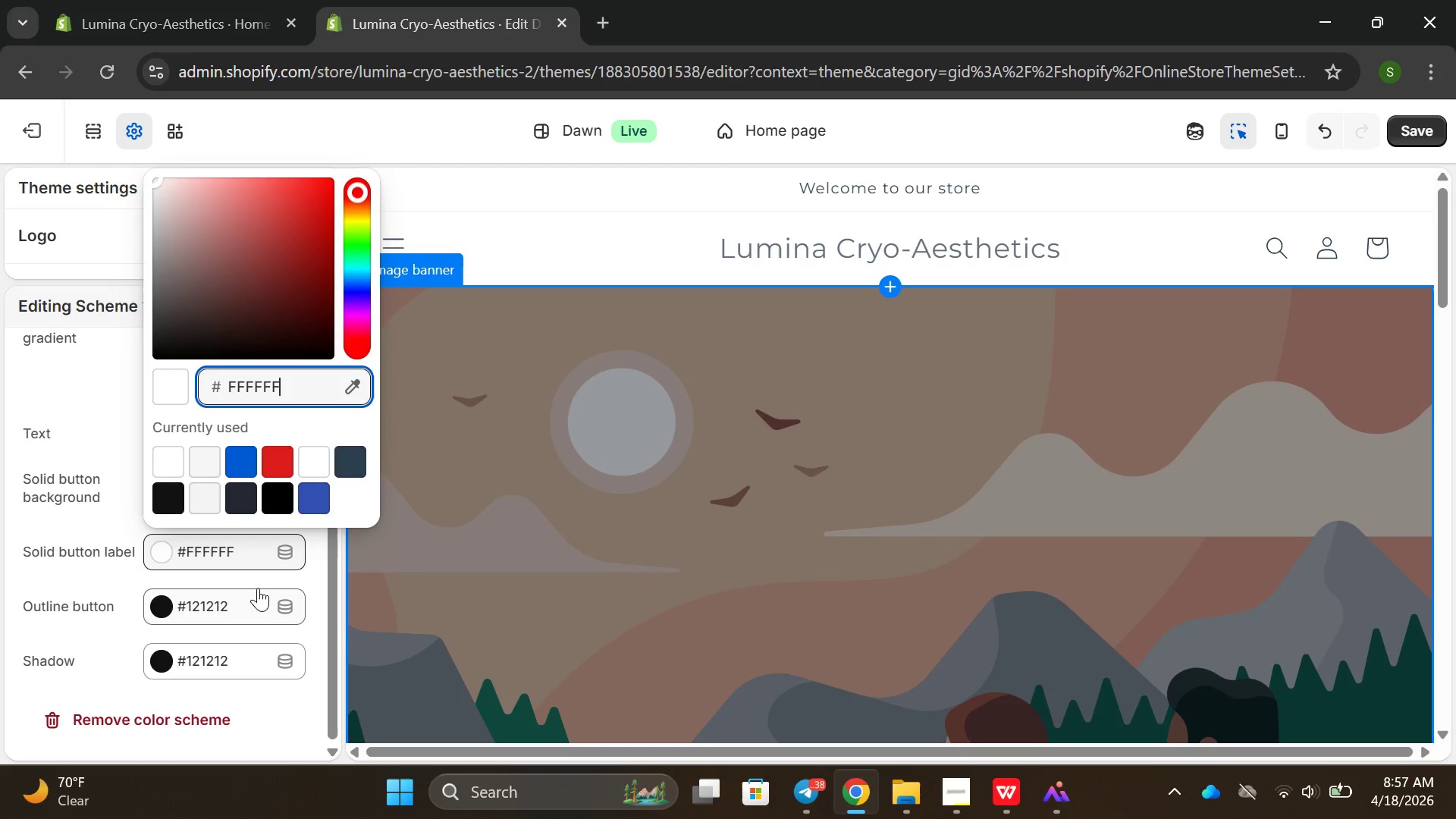 
key(Backspace)
 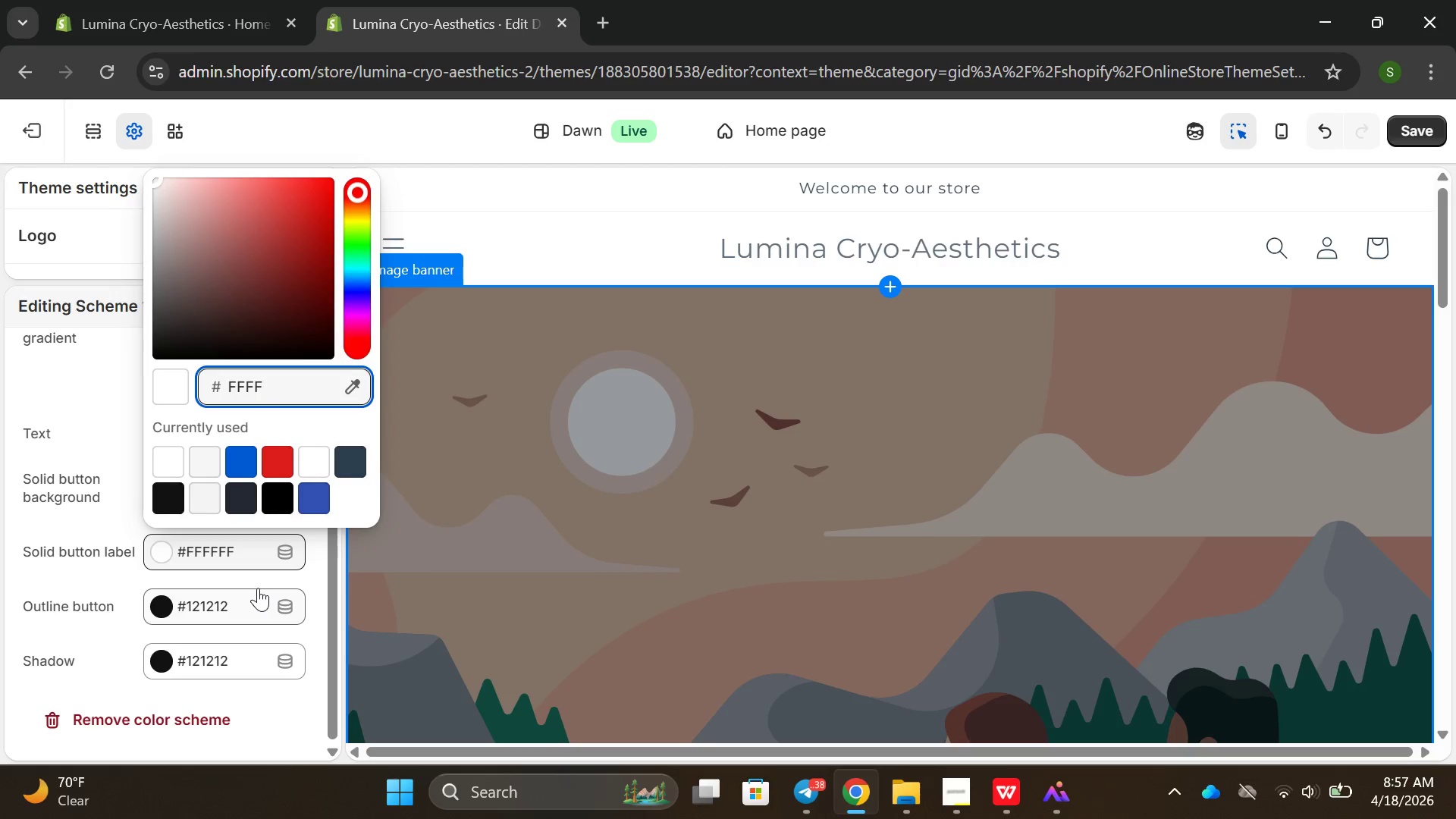 
key(Backspace)
 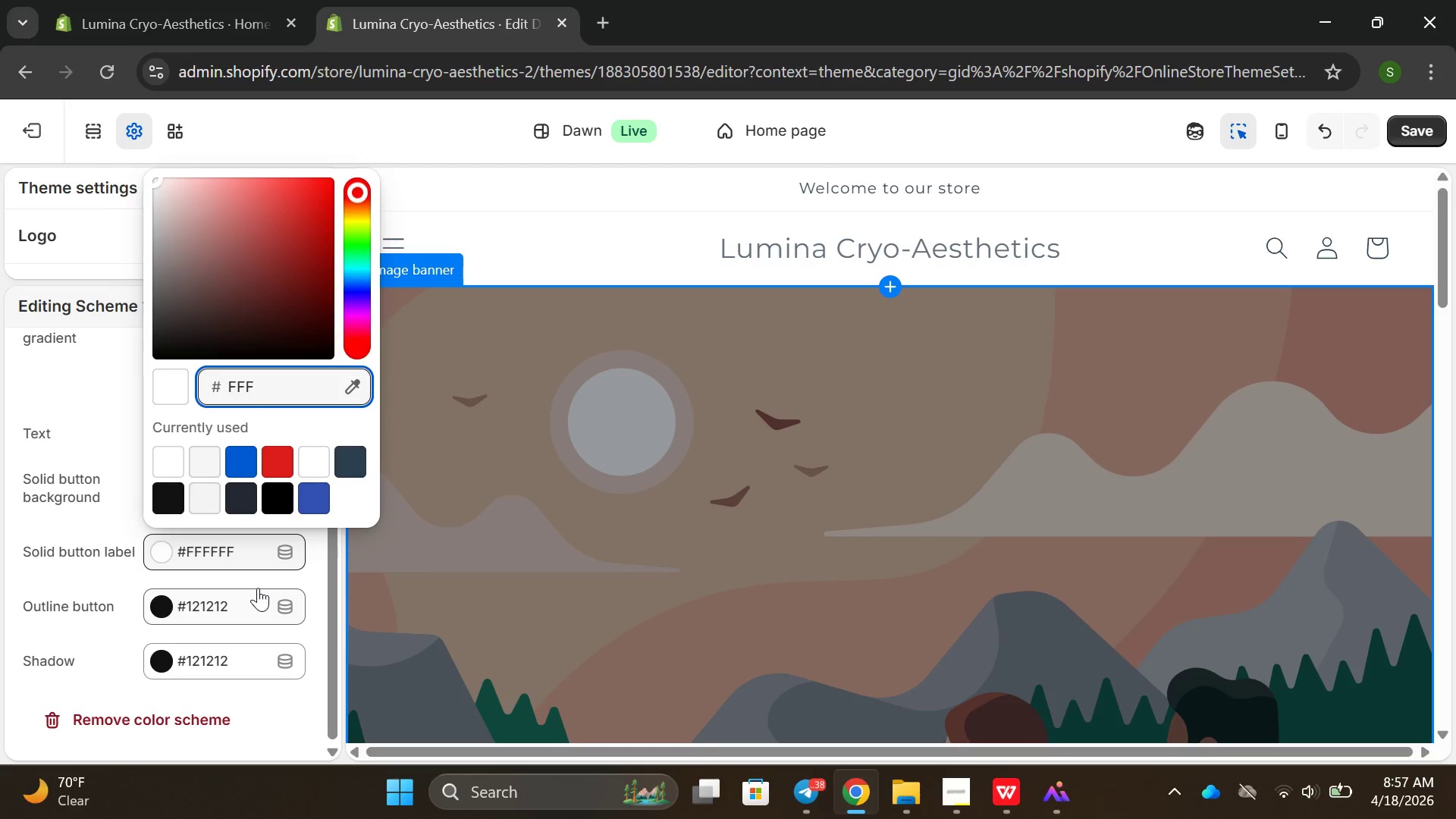 
key(Backspace)
 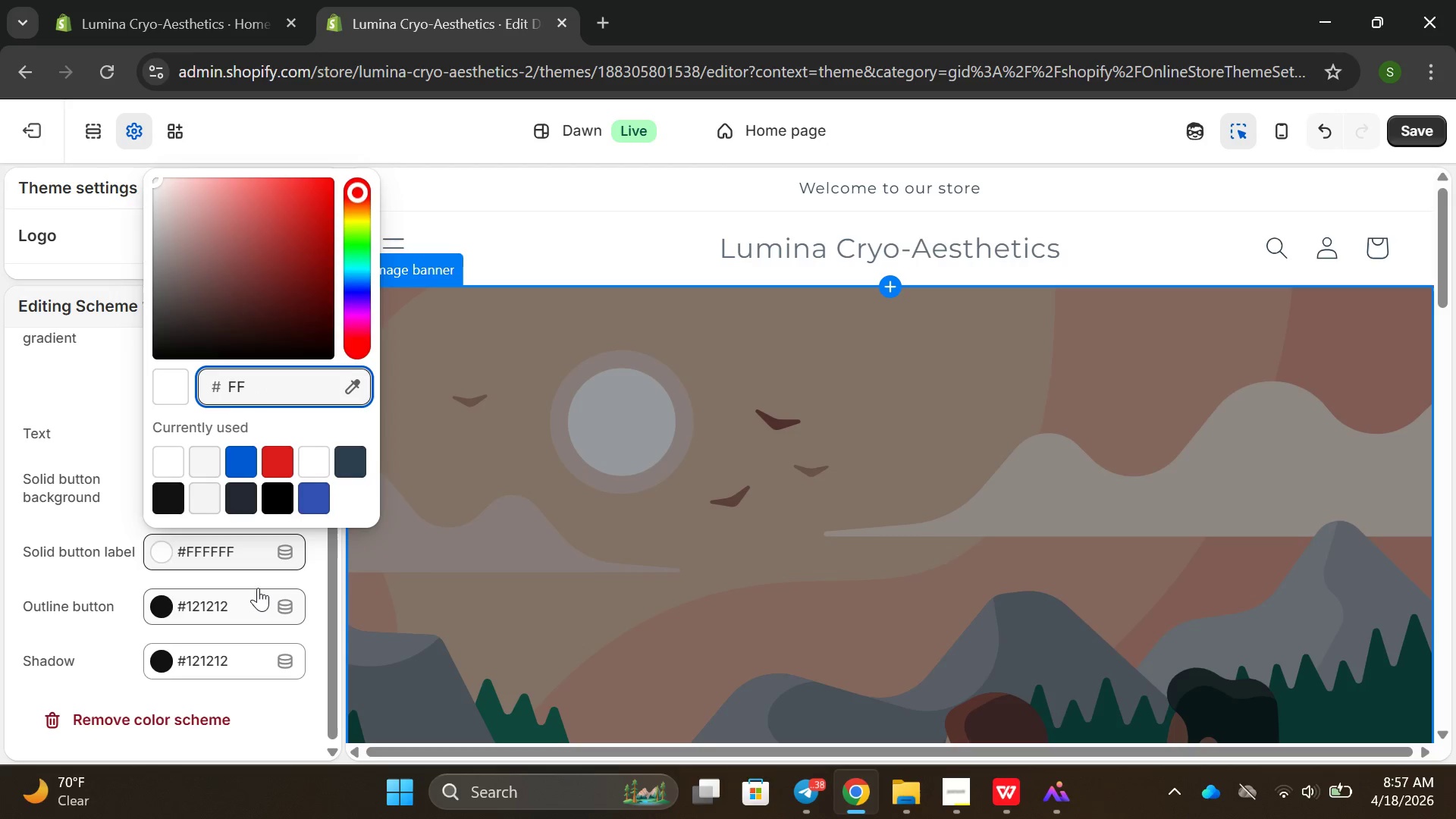 
key(Backspace)
 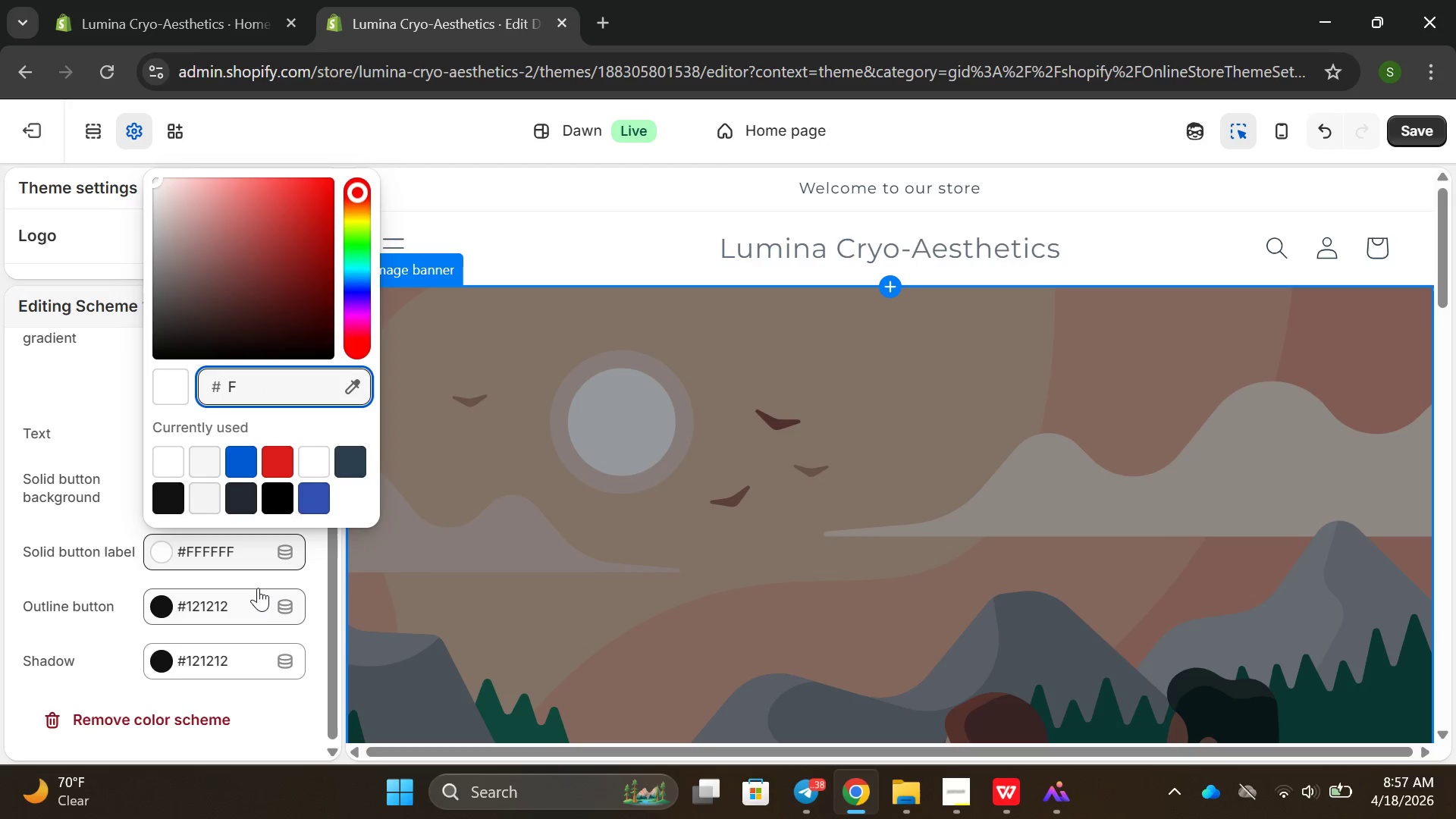 
key(Backspace)
 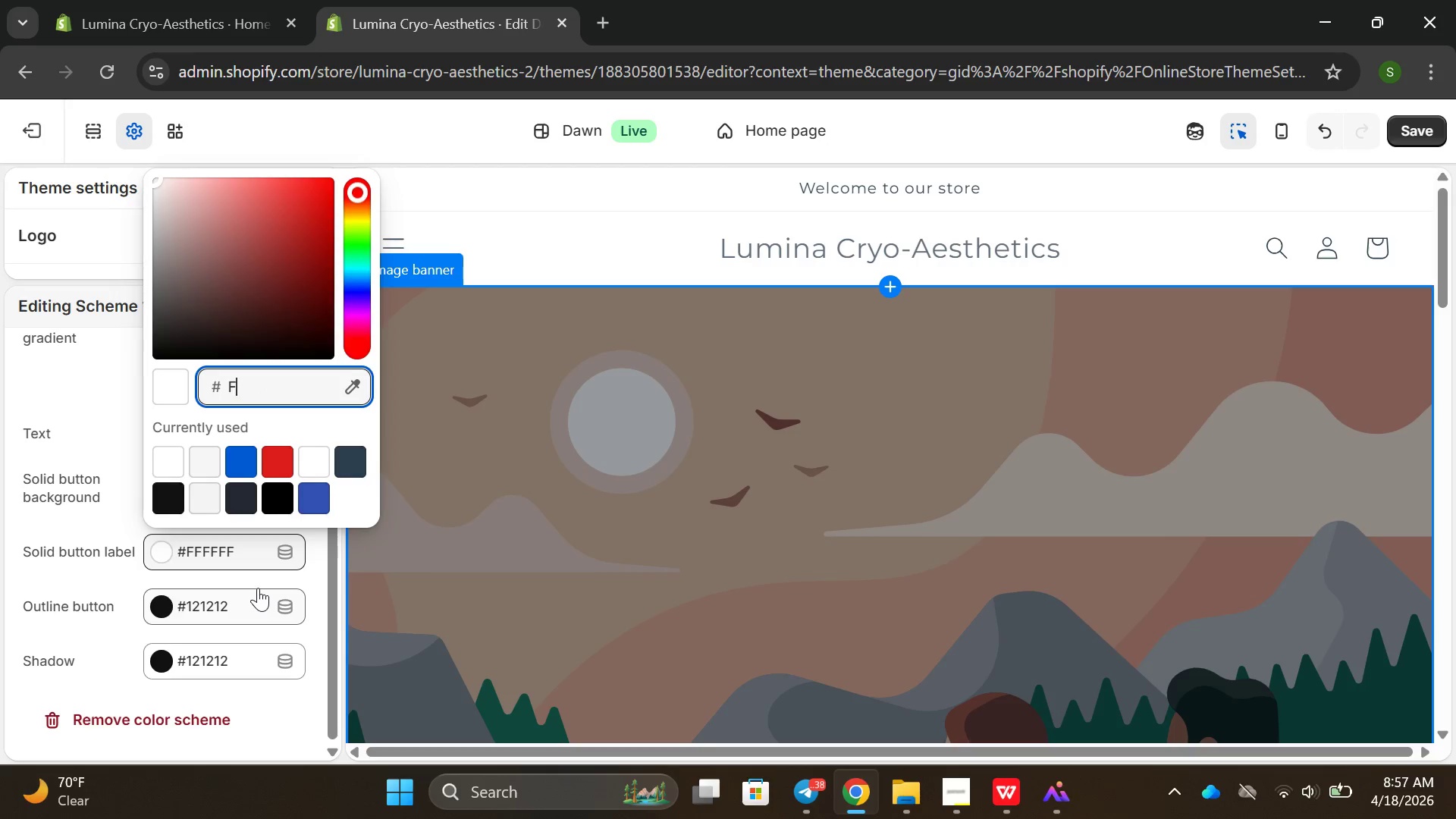 
key(Backspace)
 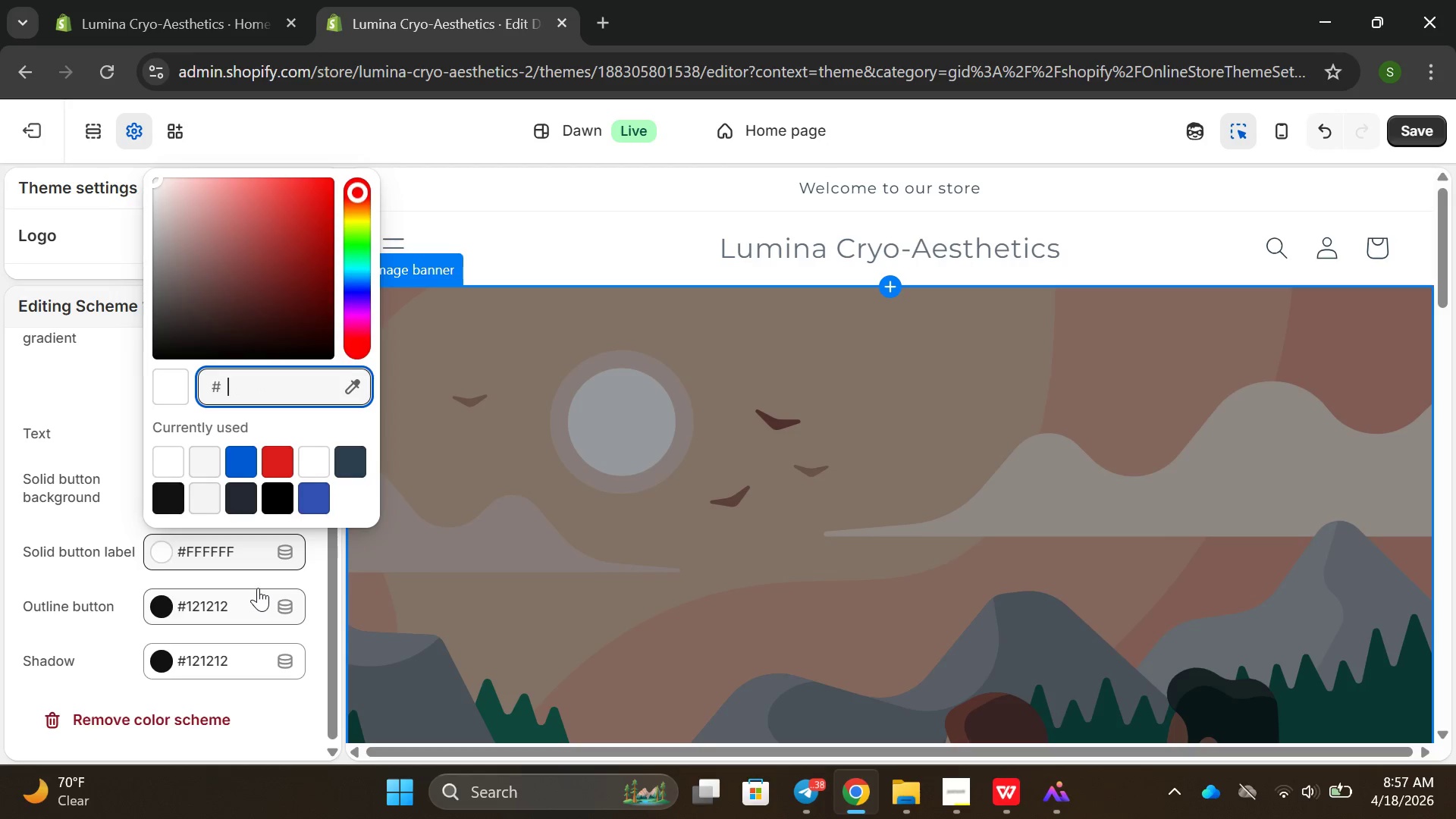 
key(Backspace)
 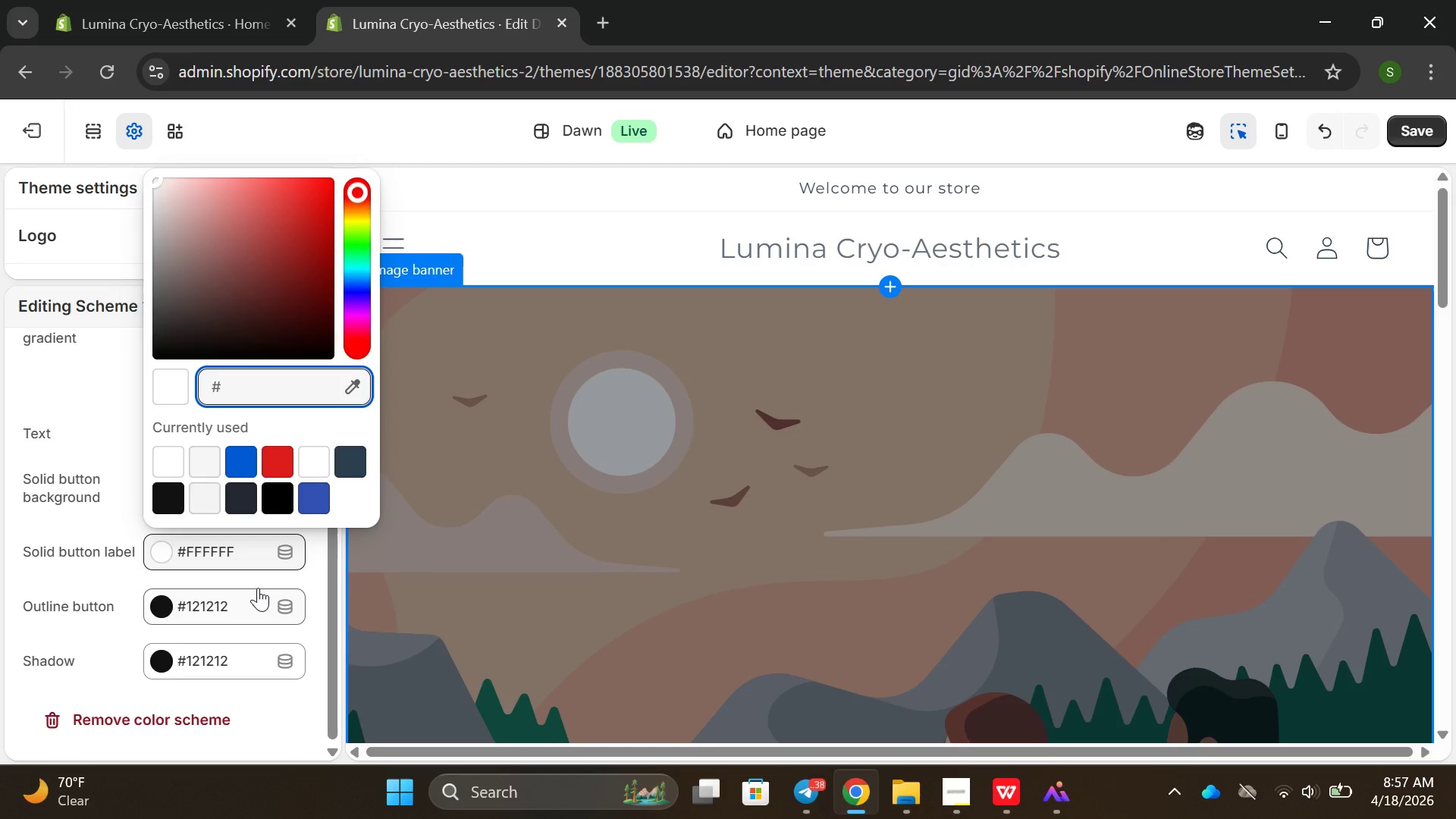 
key(Backspace)
 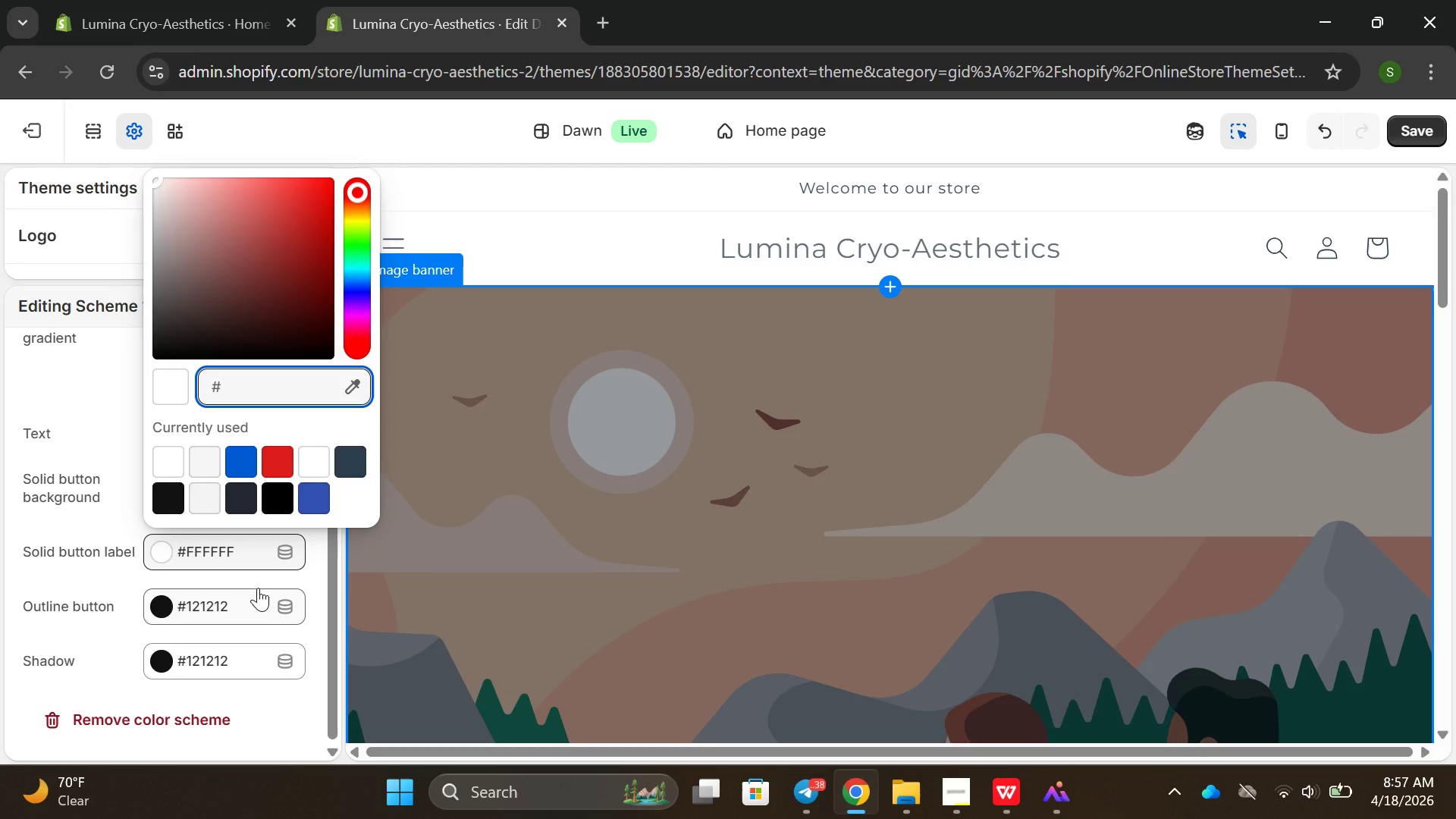 
key(Backspace)
 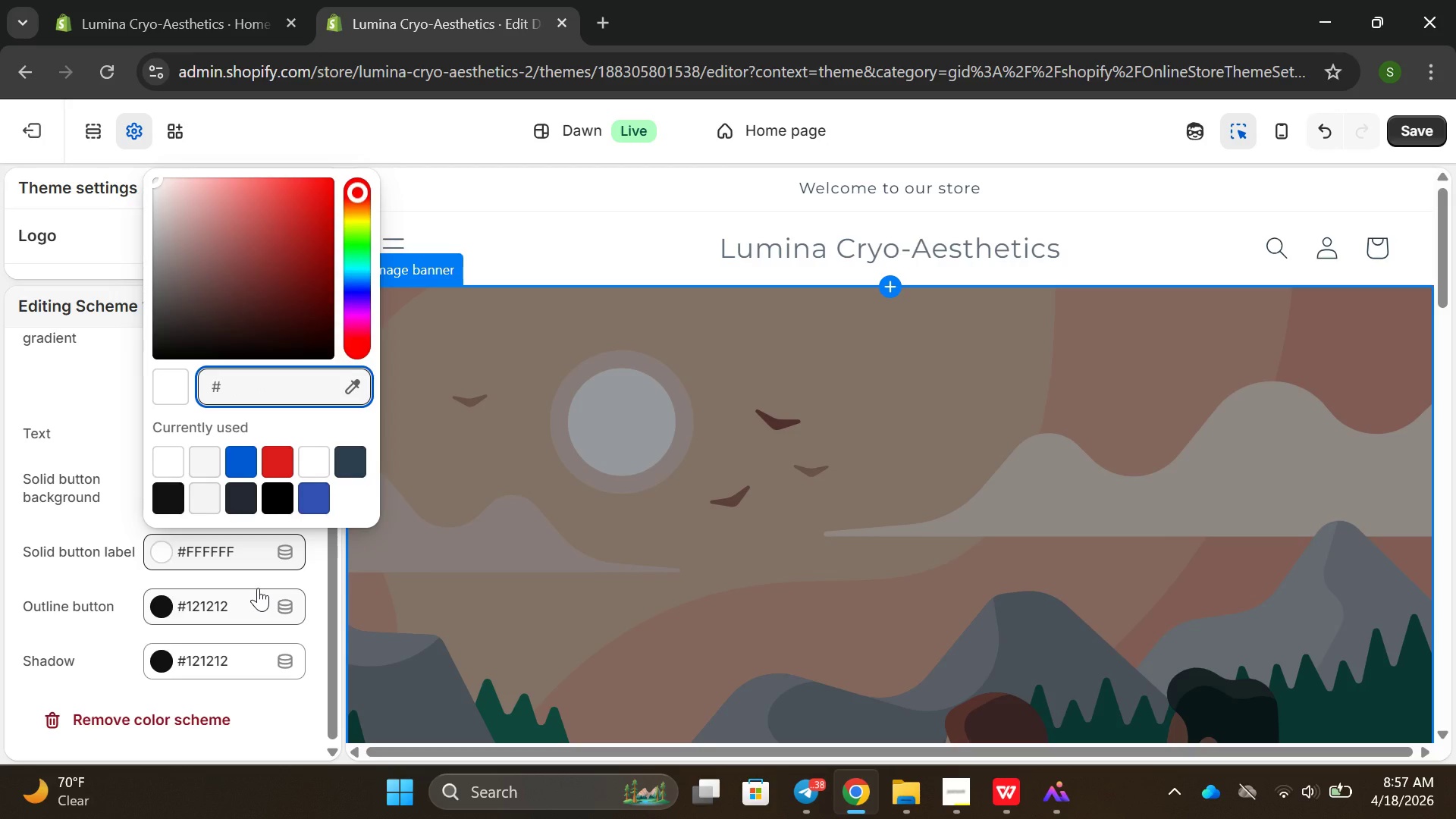 
key(Backspace)
 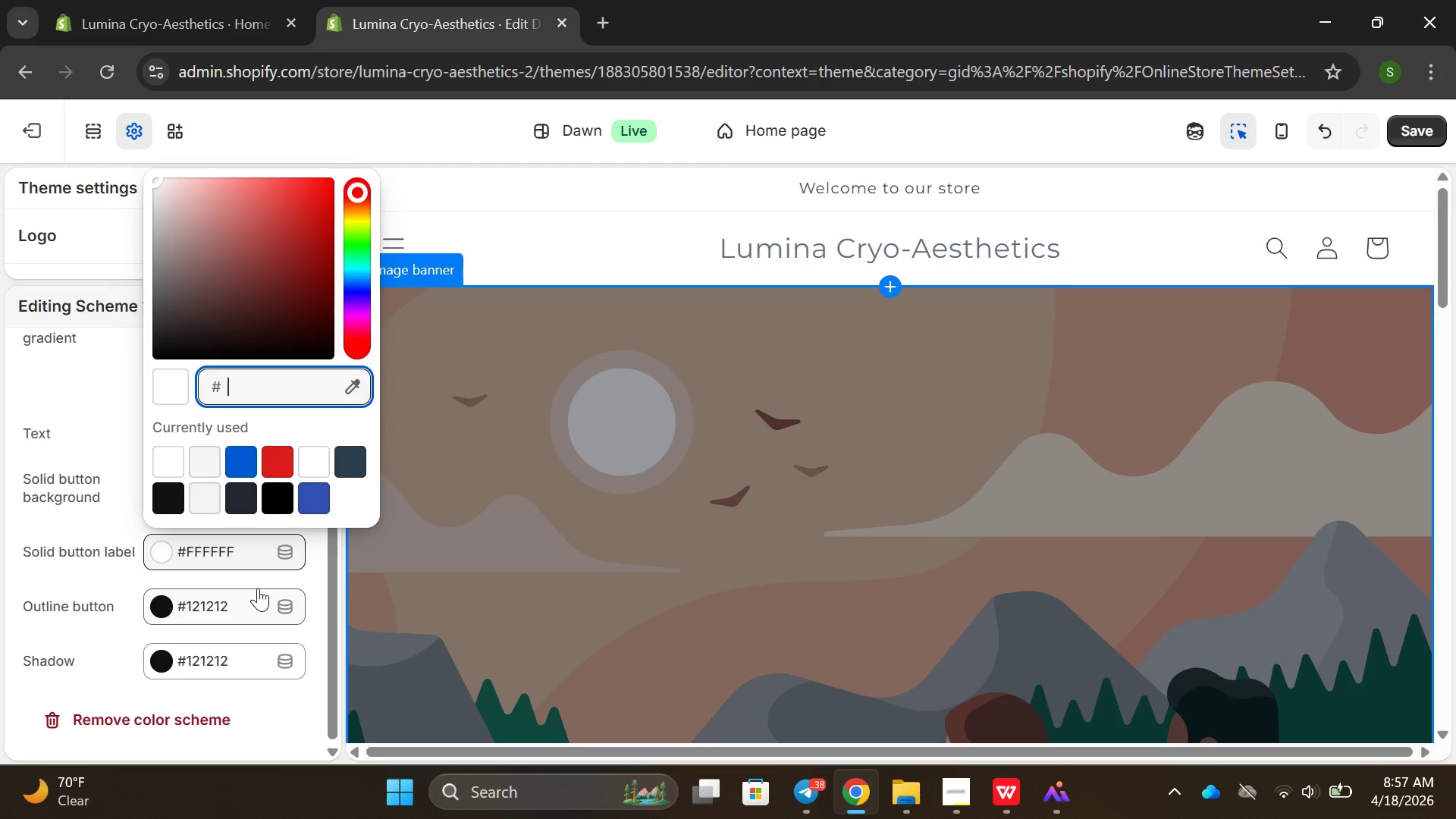 
key(Backspace)
 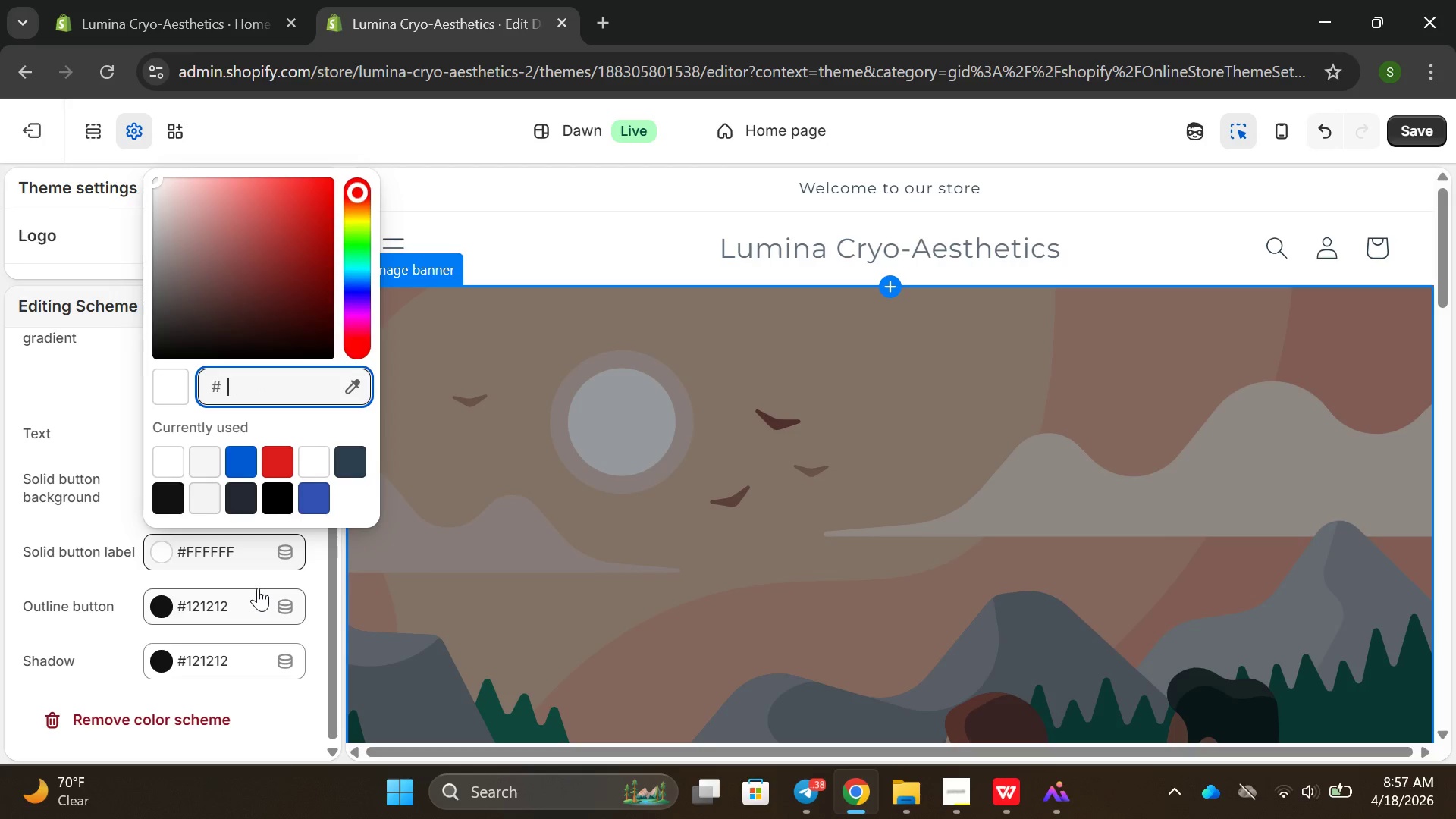 
type(2c3e59)
 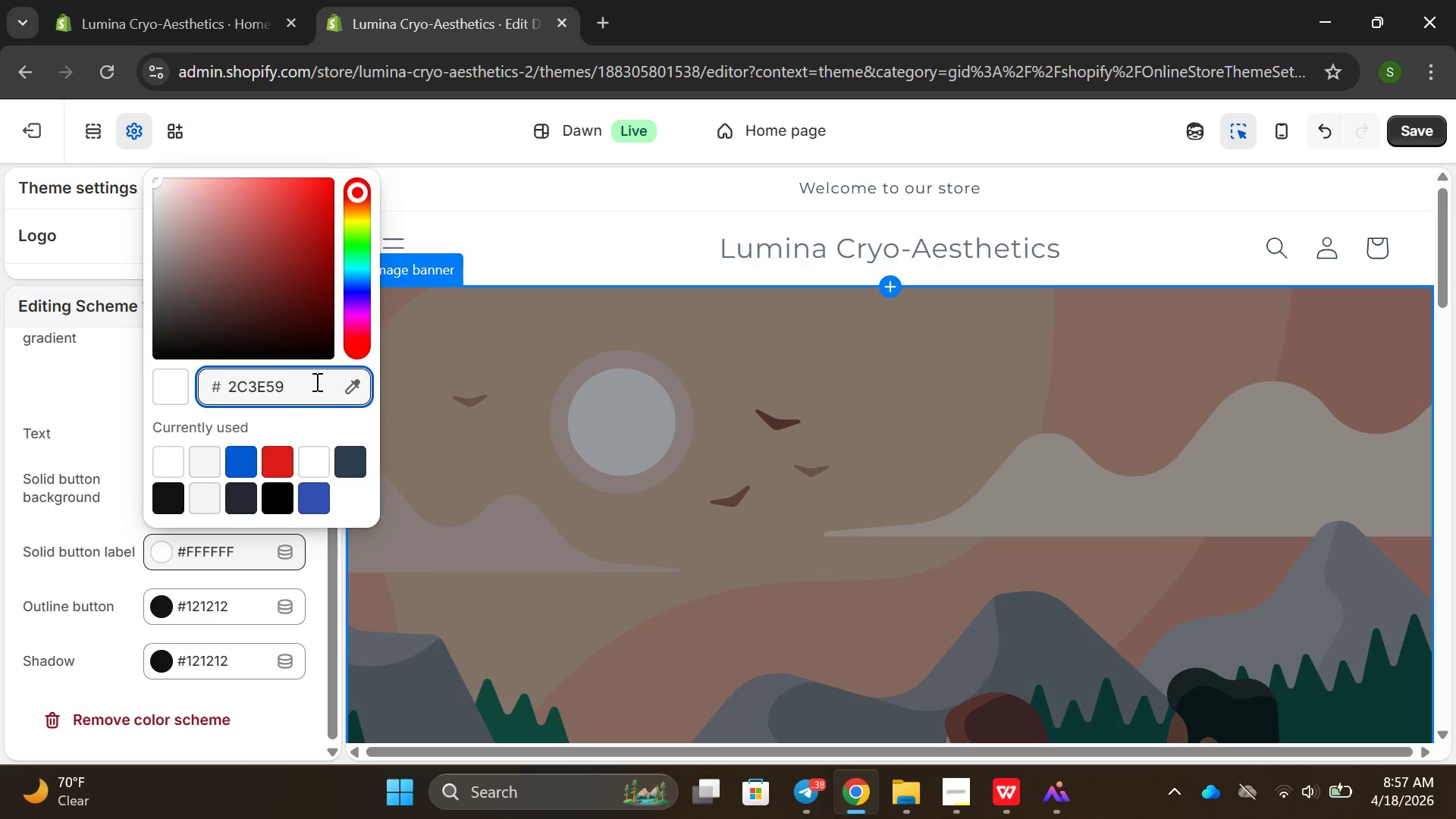 
key(Enter)
 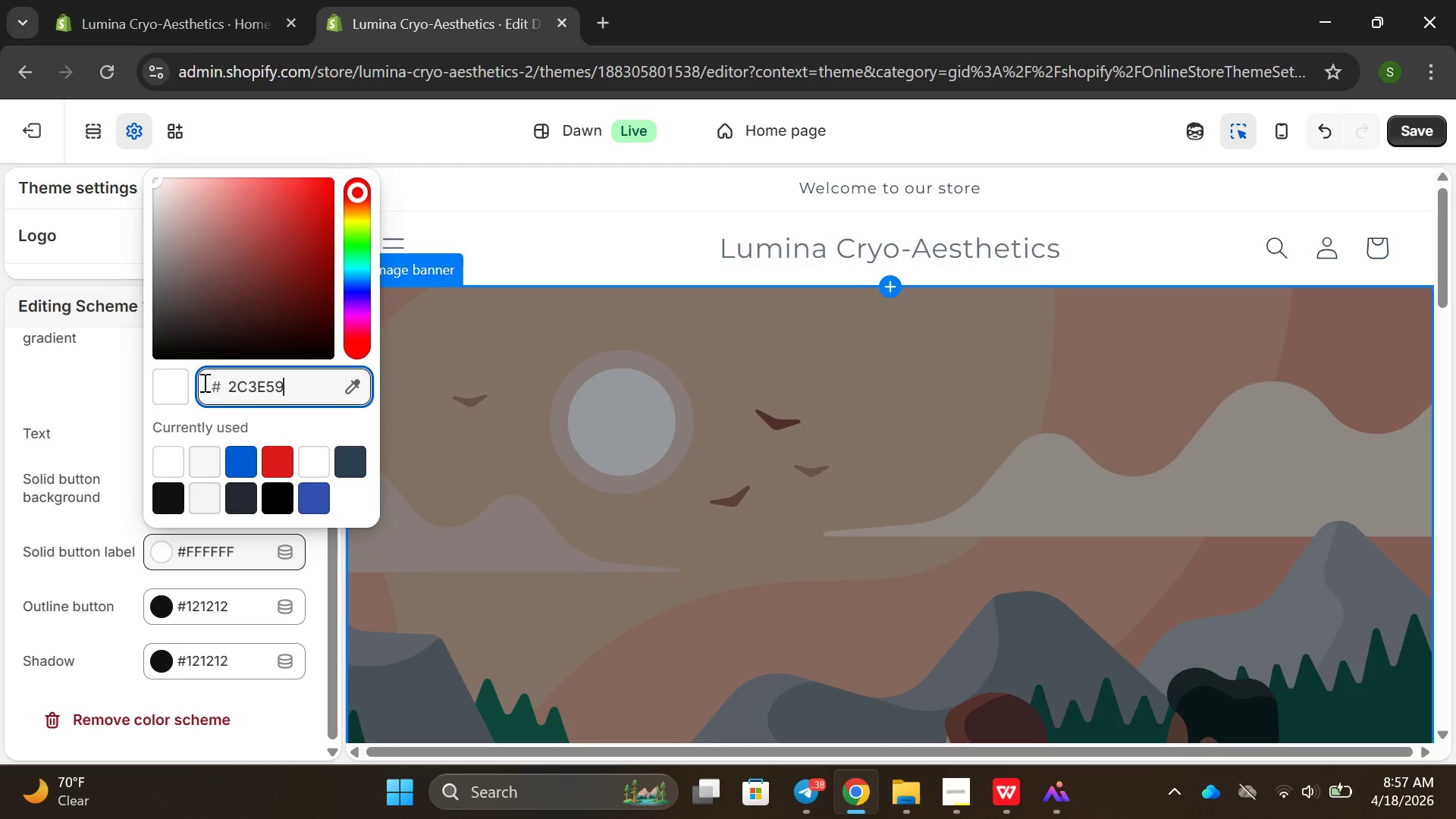 
left_click([185, 392])
 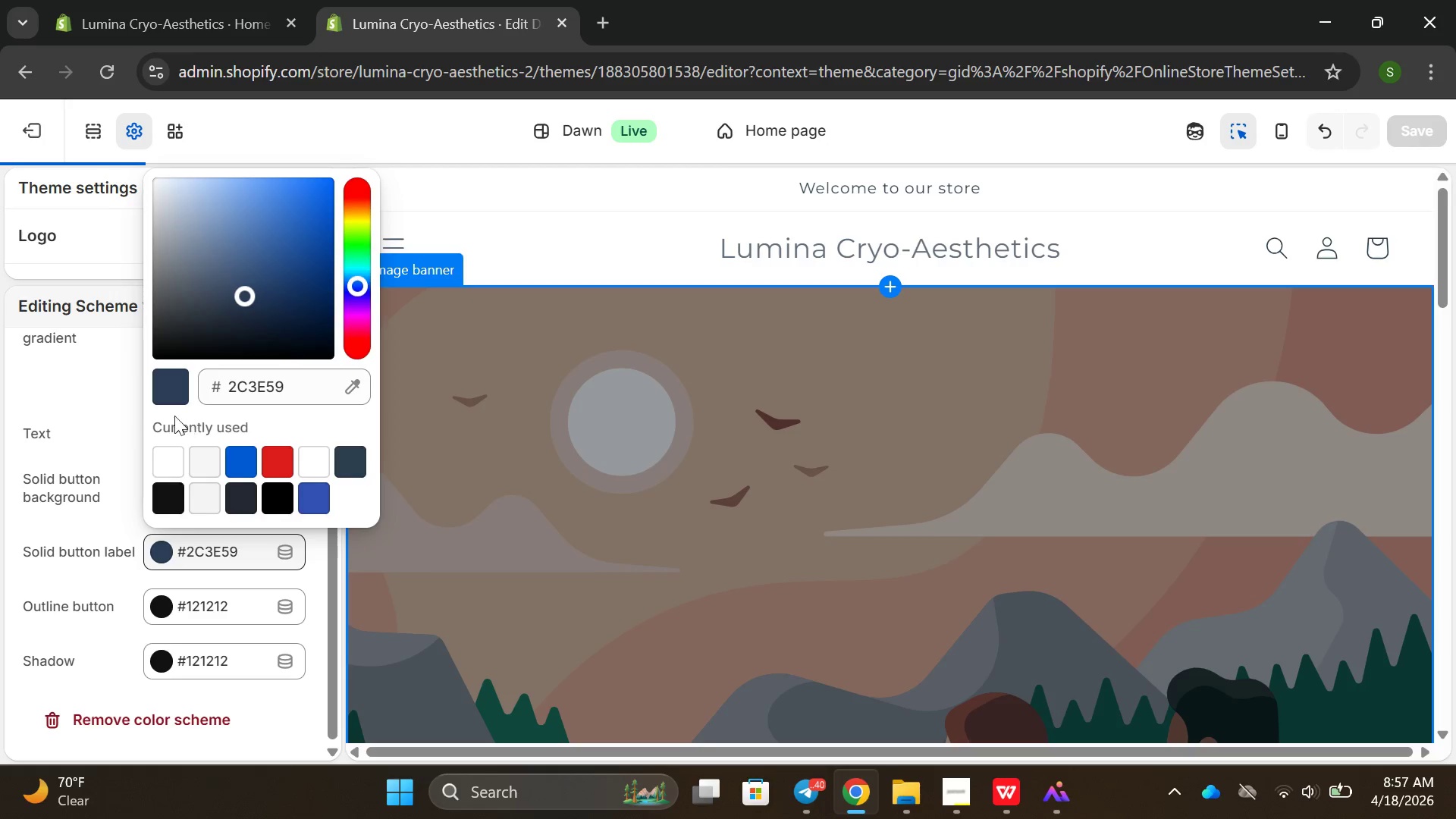 
left_click([103, 403])
 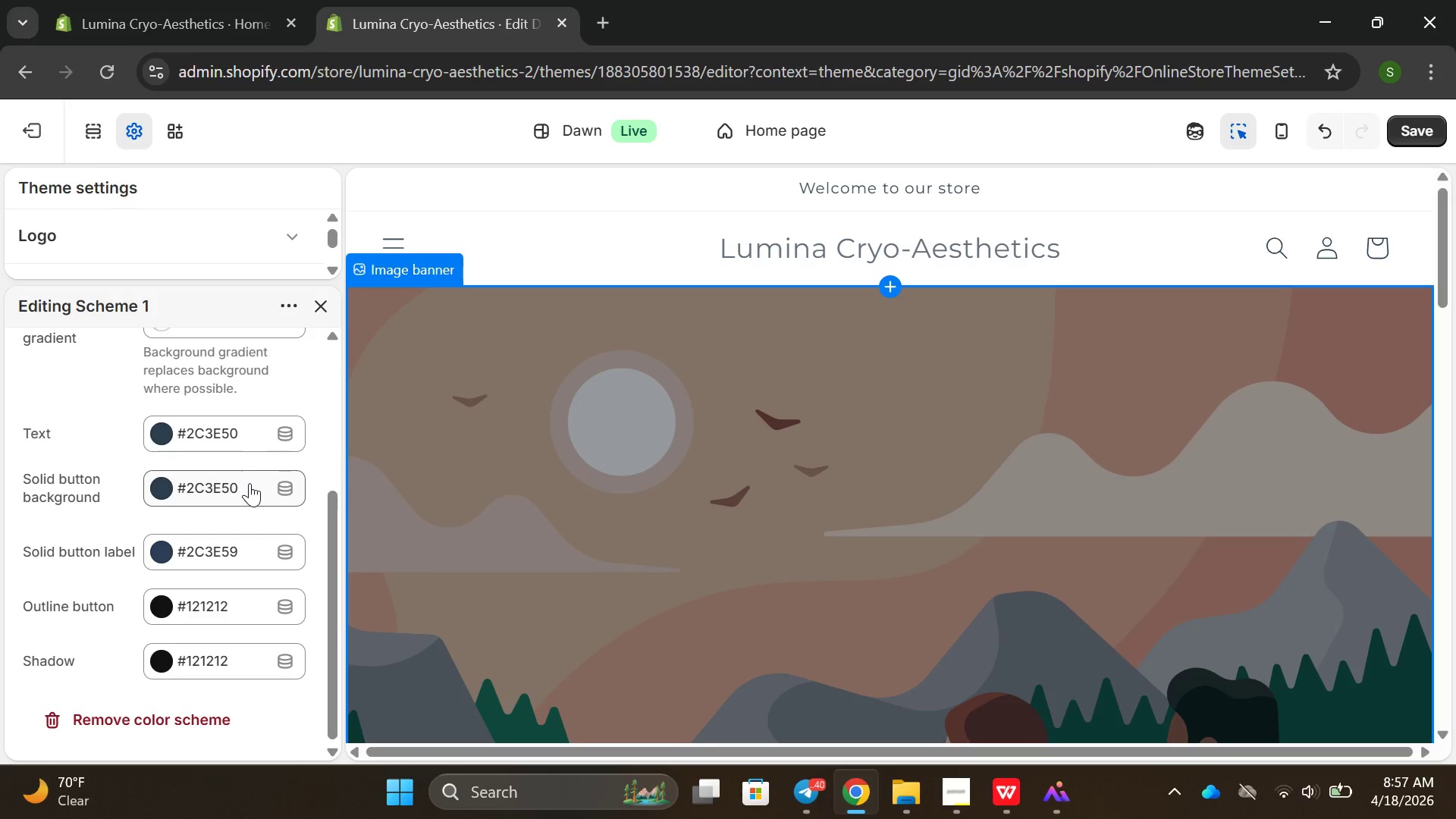 
wait(6.01)
 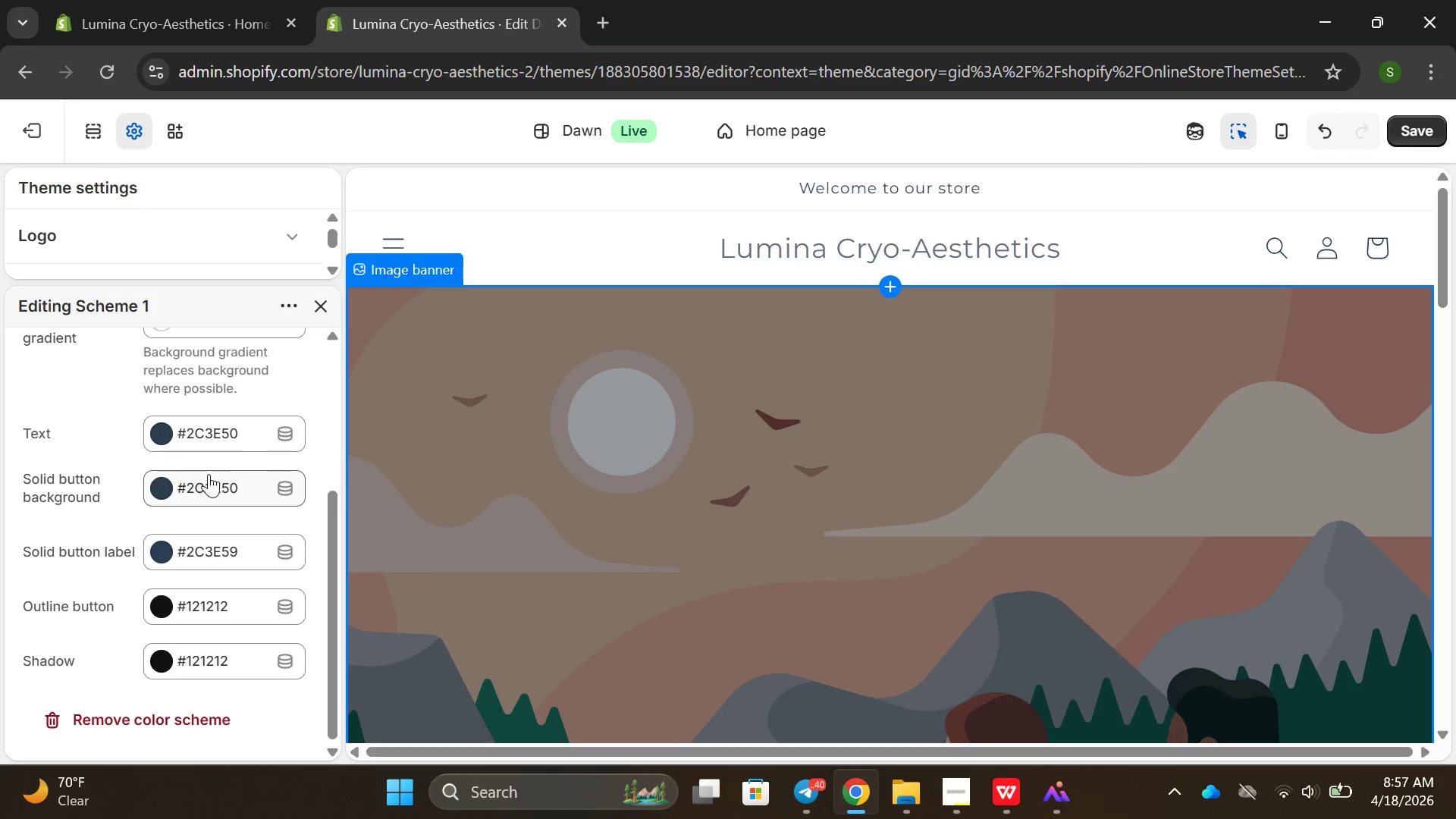 
left_click([249, 485])
 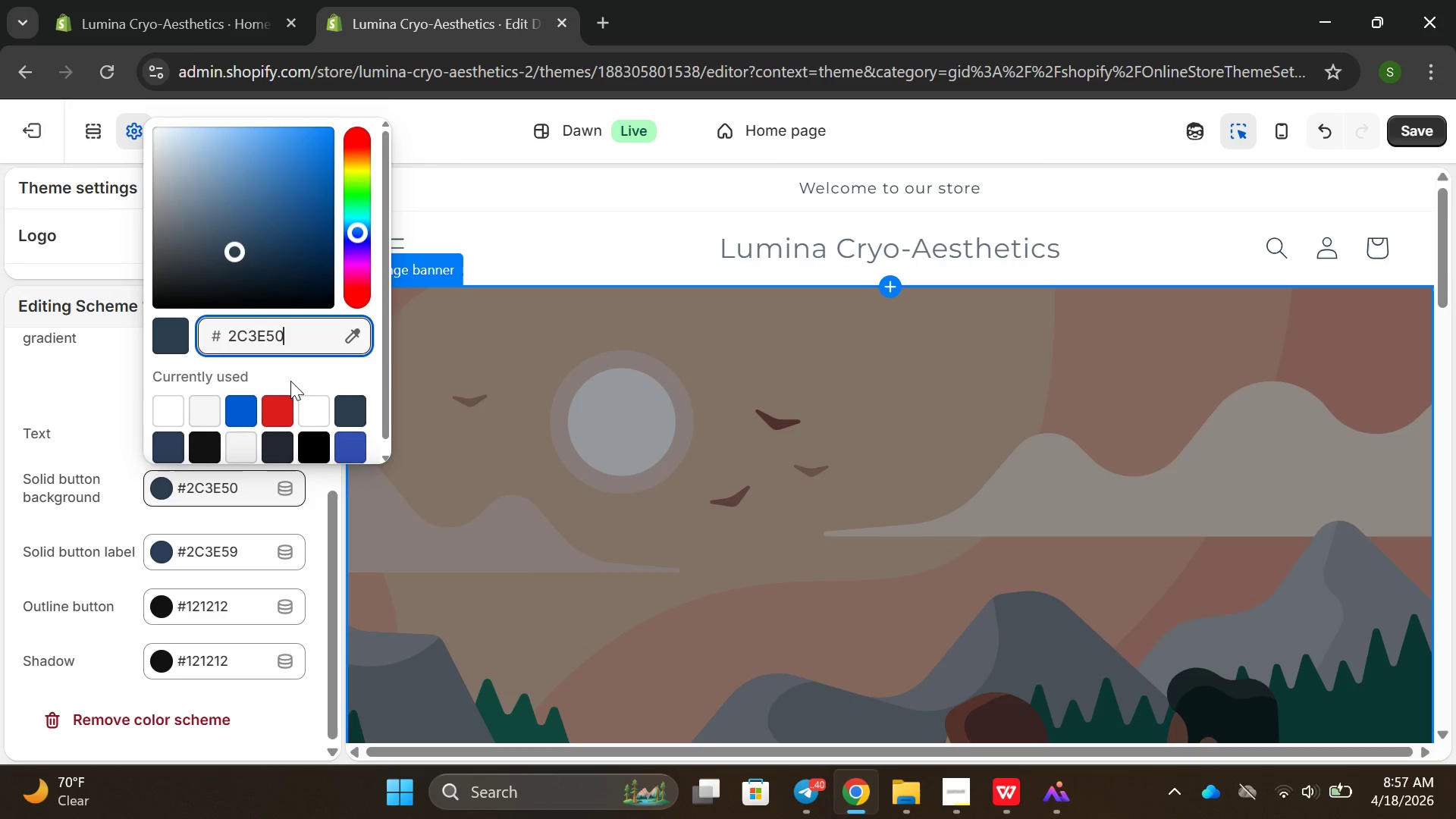 
key(Backspace)
key(Backspace)
key(Backspace)
key(Backspace)
key(Backspace)
key(Backspace)
key(Backspace)
key(Backspace)
type(e)
key(Backspace)
type(E0)
 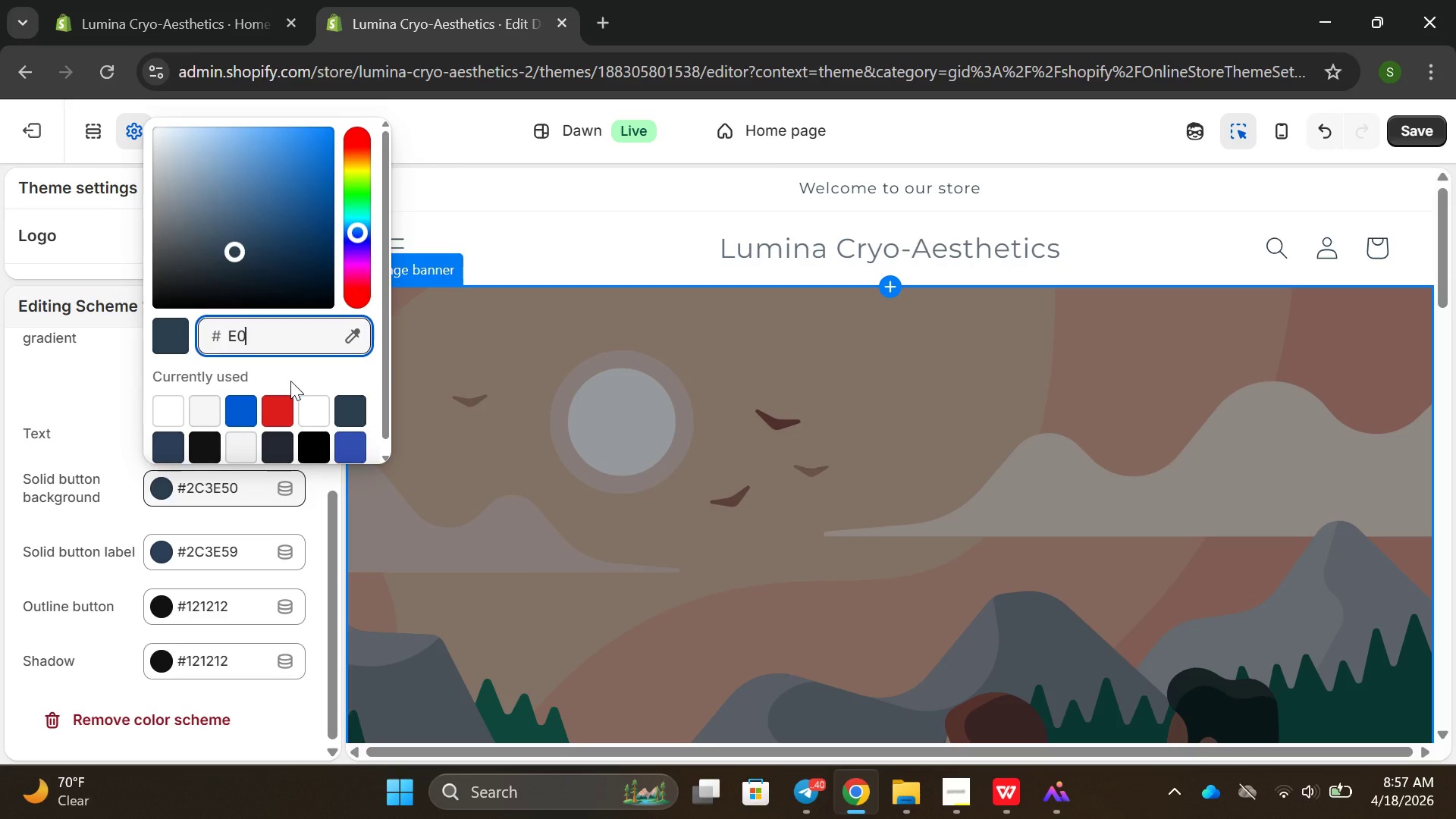 
type(F2F7)
 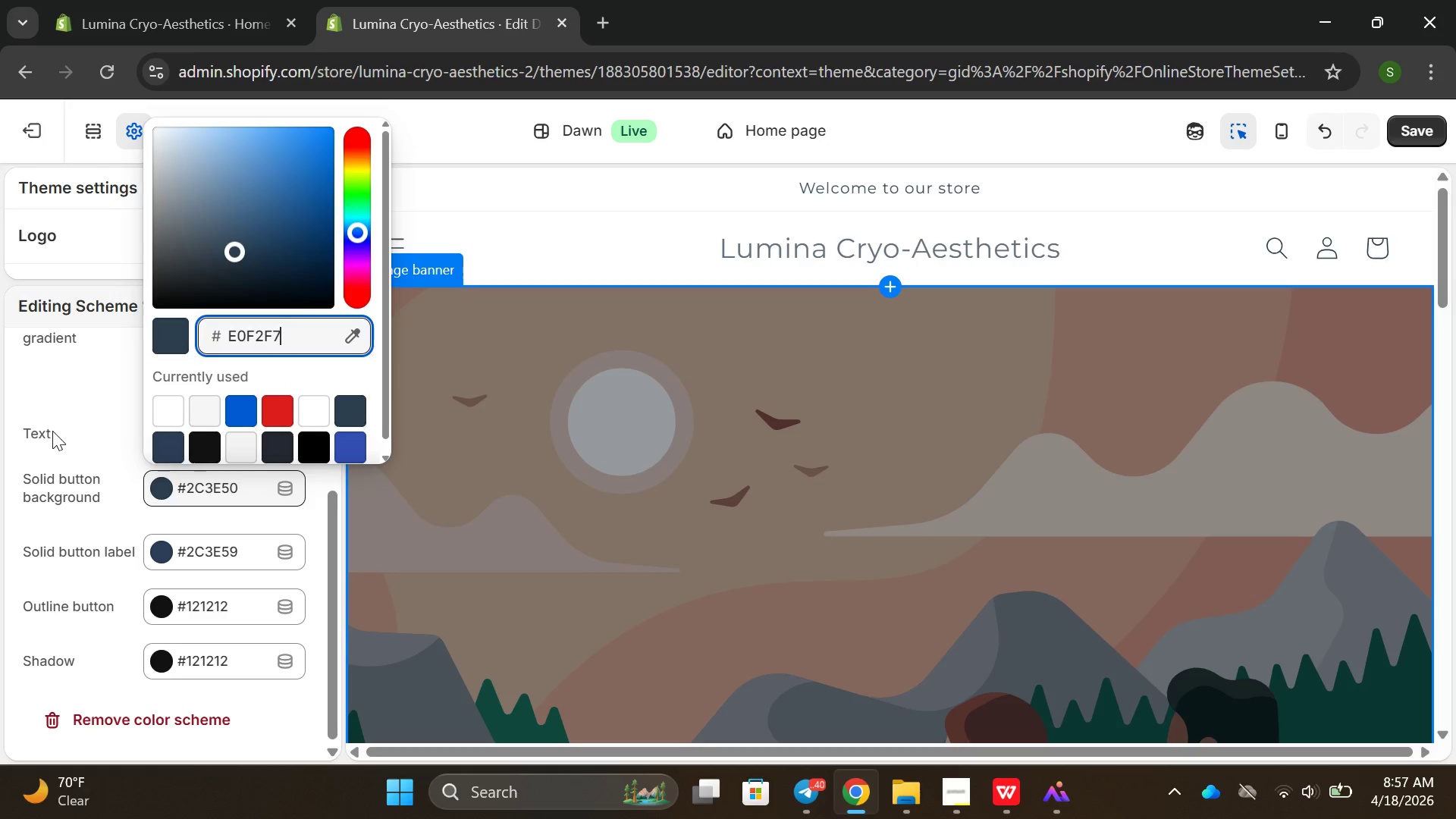 
left_click_drag(start_coordinate=[43, 381], to_coordinate=[43, 377])
 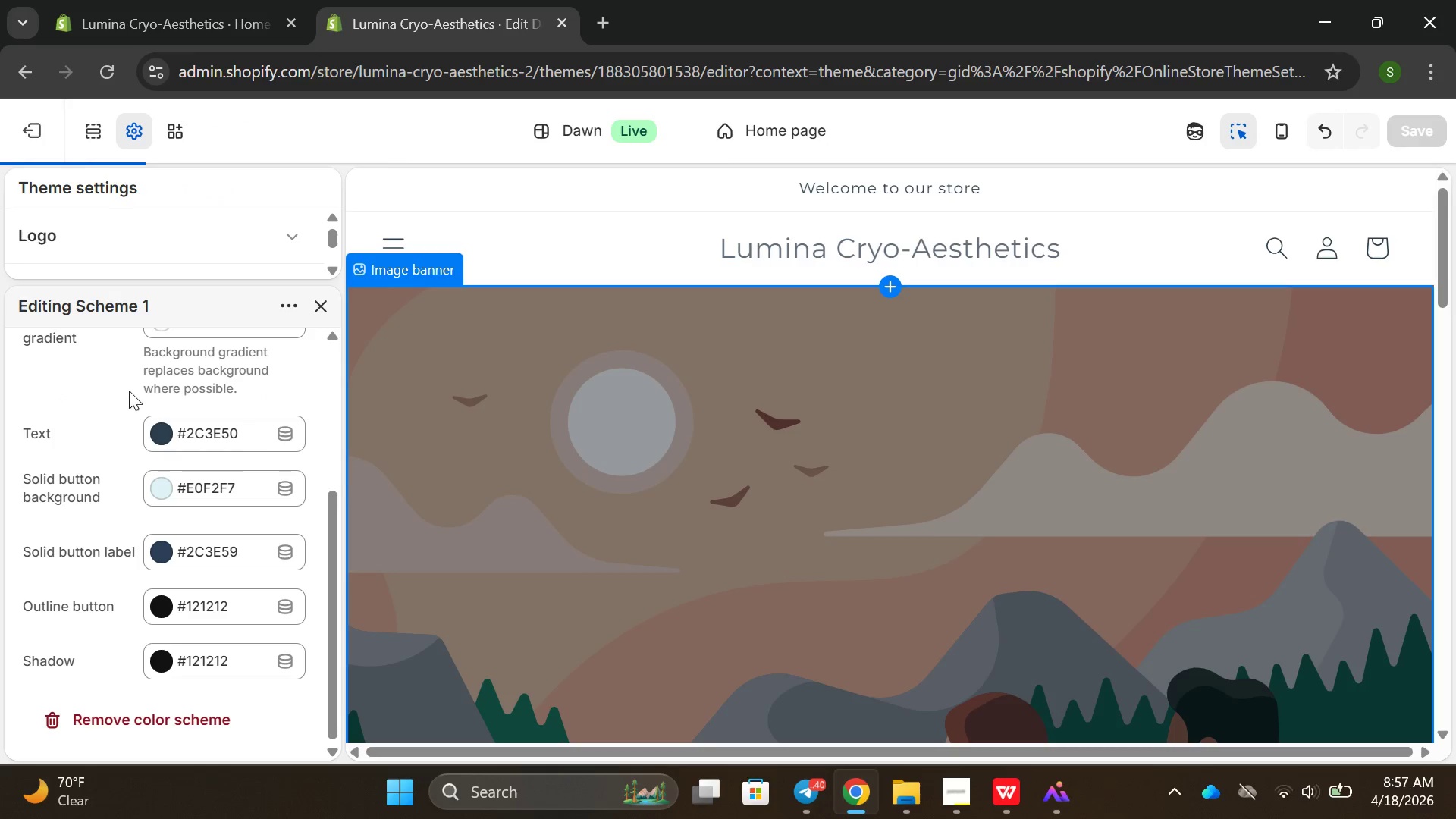 
scroll: coordinate [130, 391], scroll_direction: down, amount: 2.0
 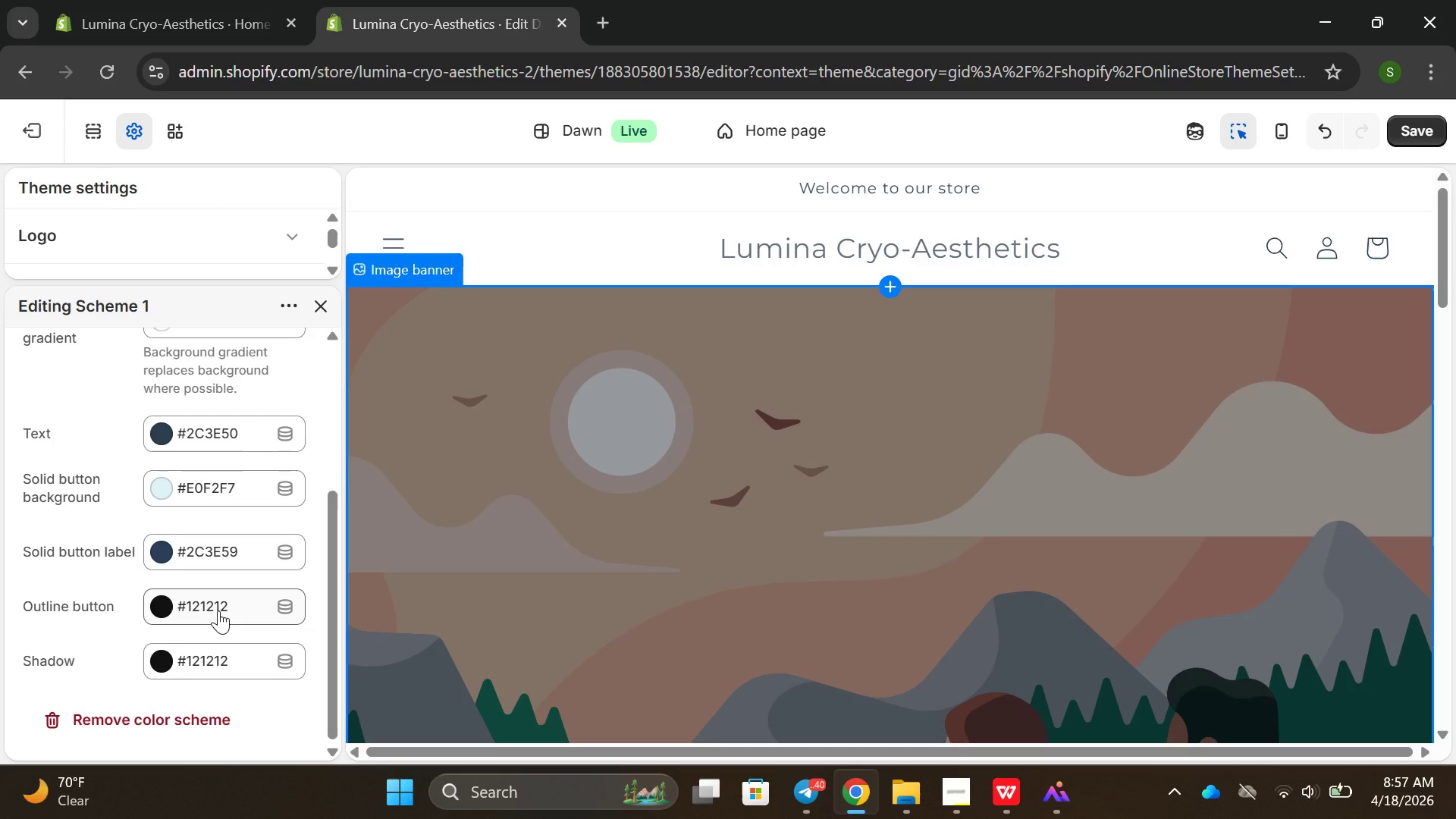 
left_click([218, 610])
 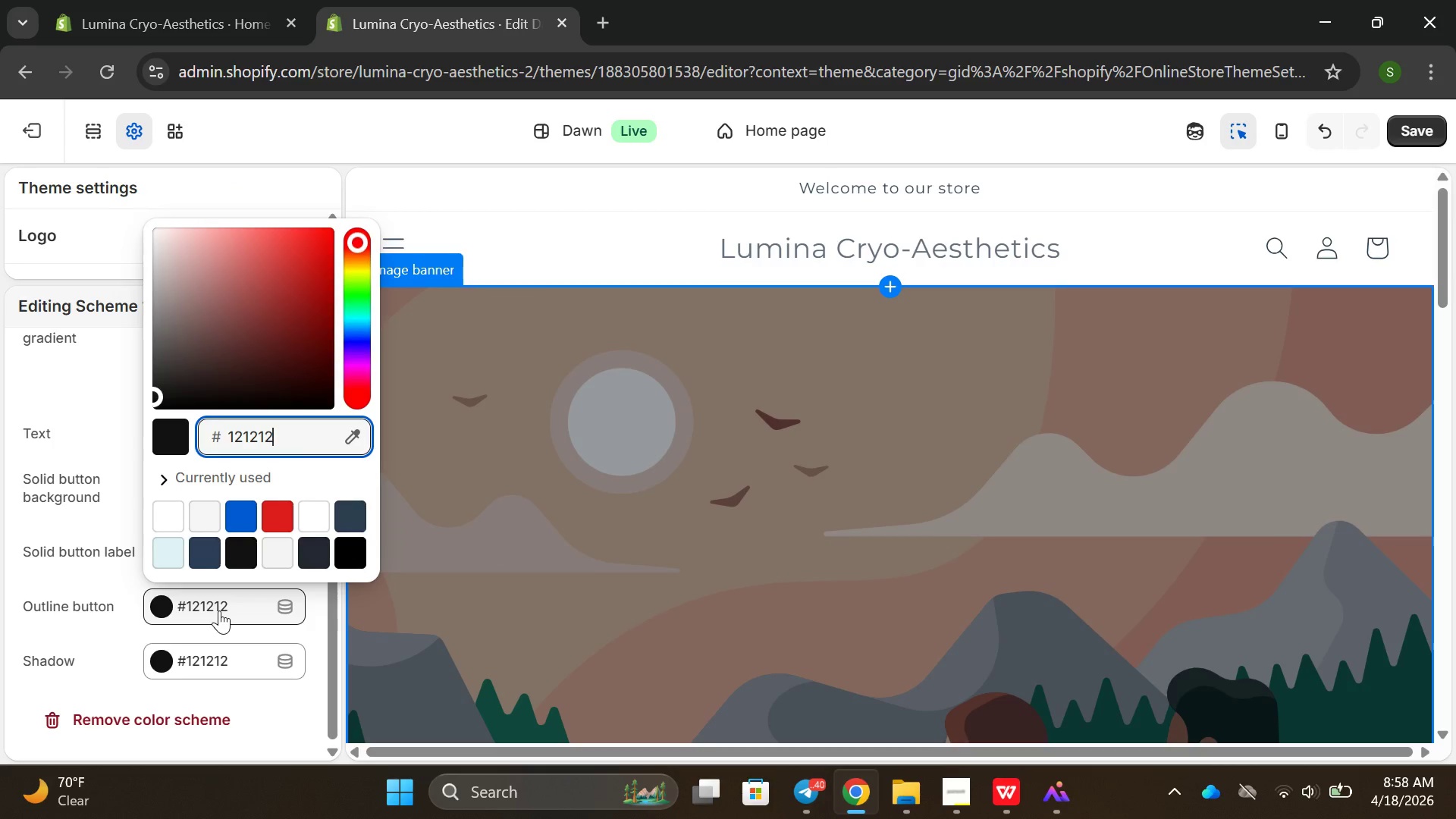 
key(Backspace)
key(Backspace)
key(Backspace)
key(Backspace)
key(Backspace)
key(Backspace)
type(2C3E59)
 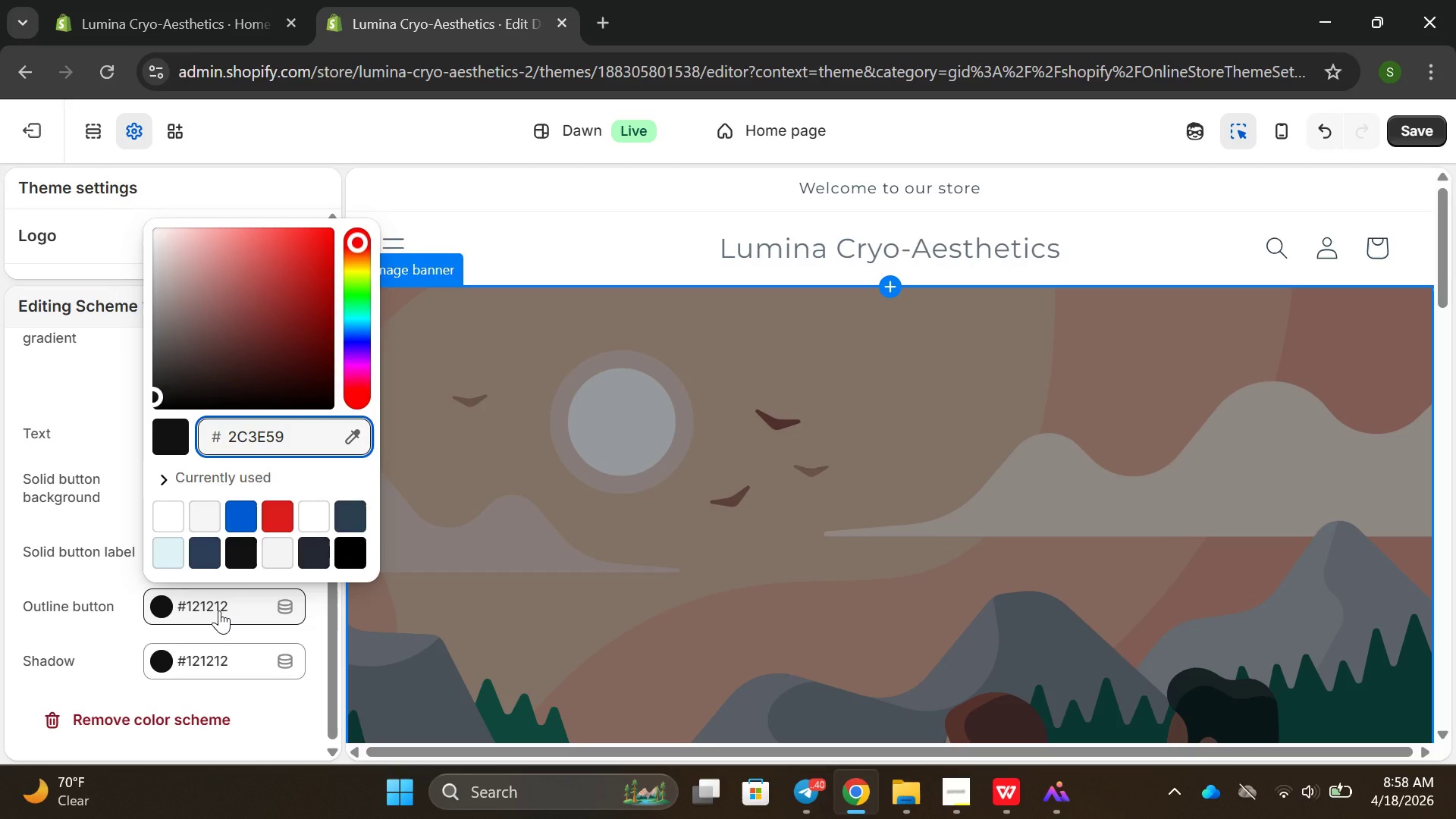 
key(Enter)
 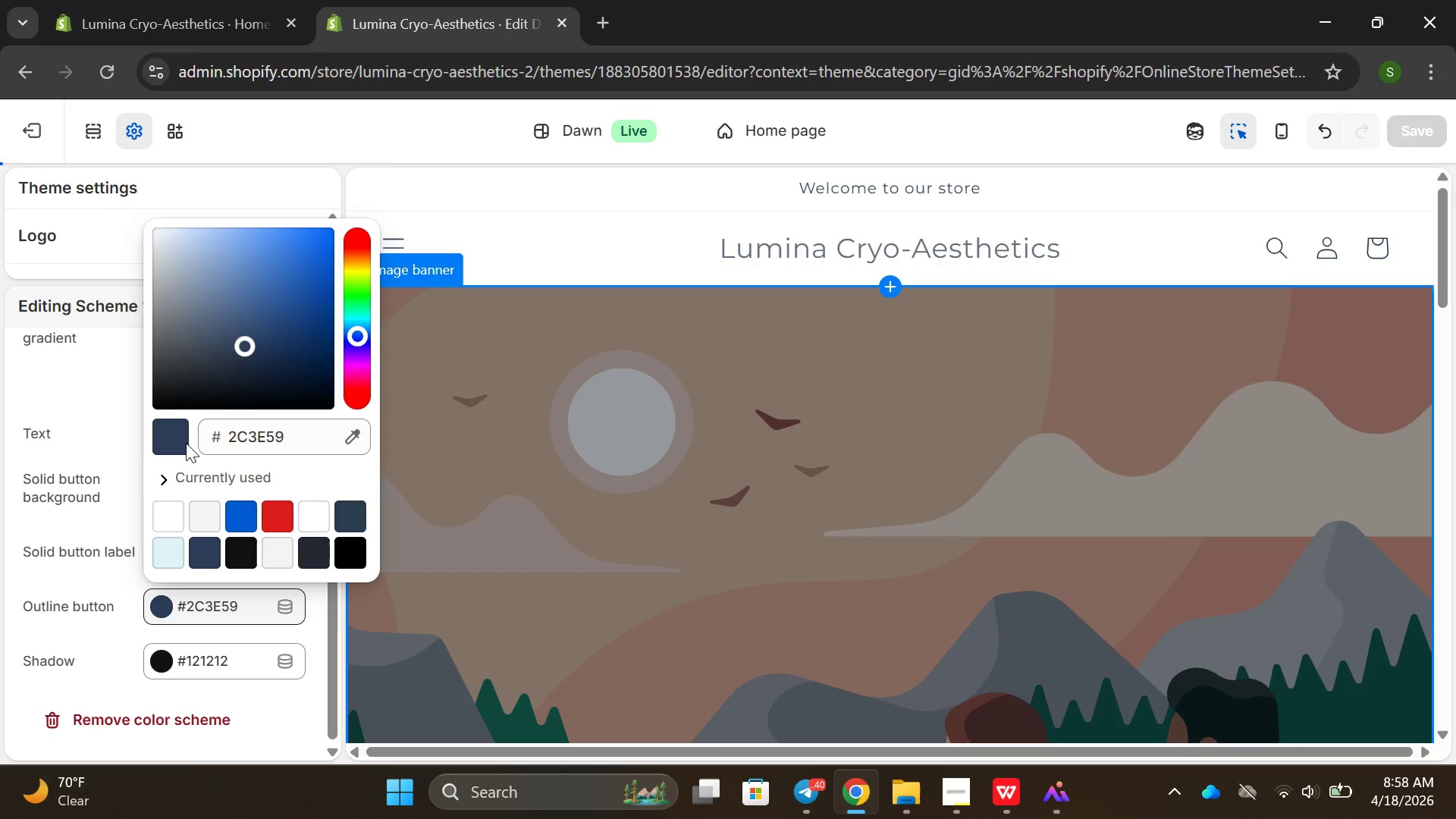 
left_click([86, 400])
 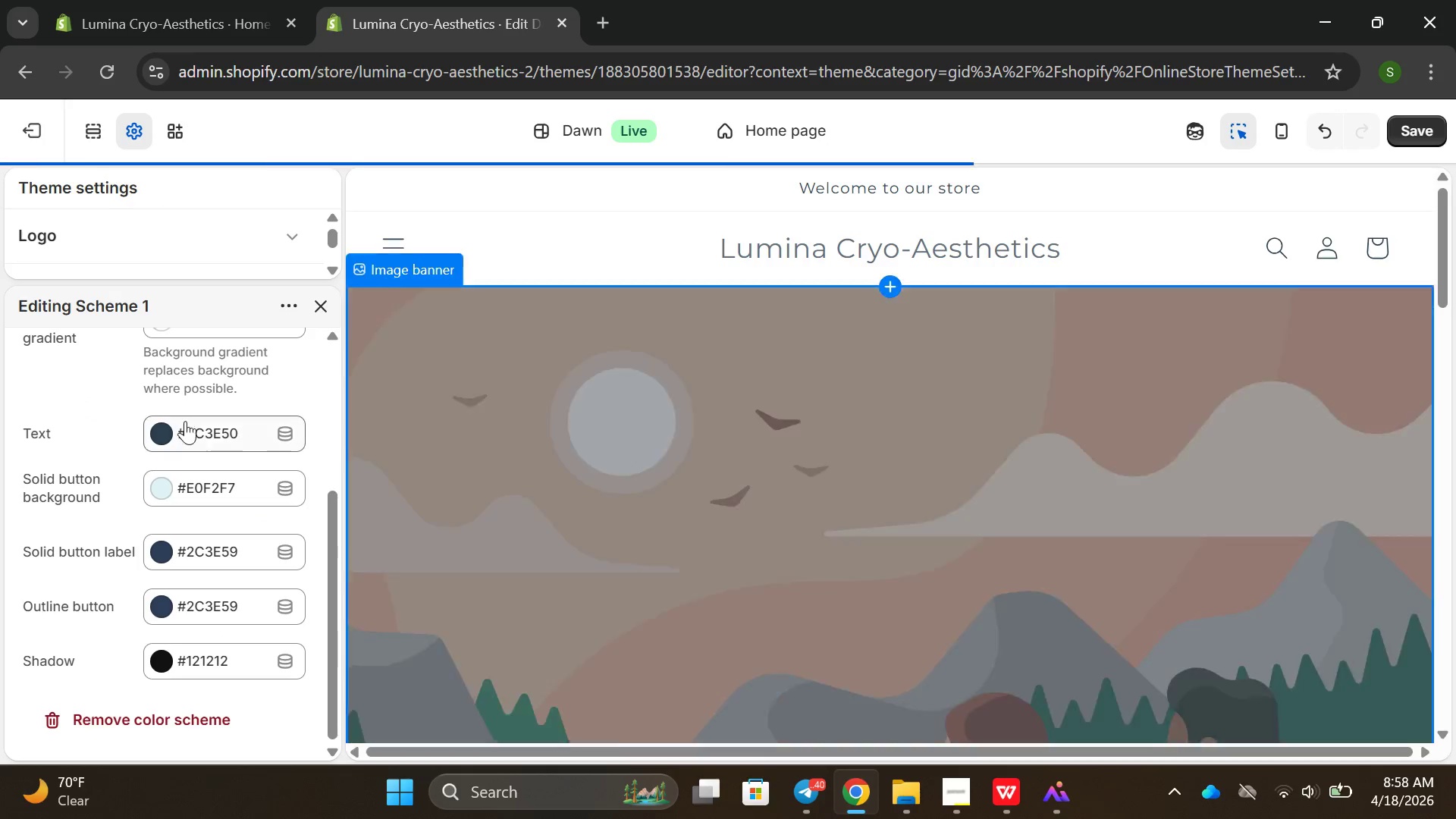 
scroll: coordinate [211, 449], scroll_direction: down, amount: 2.0
 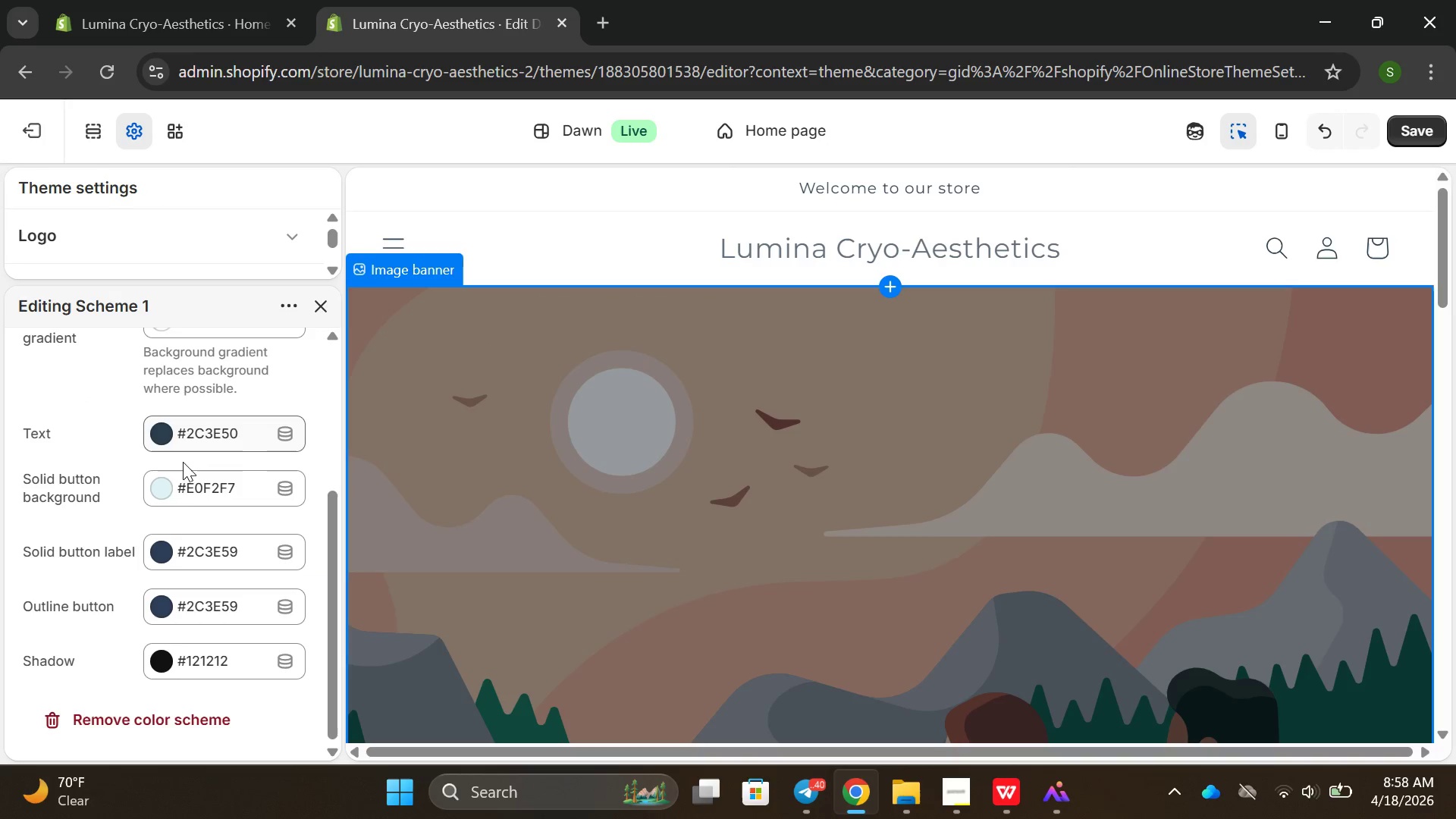 
scroll: coordinate [231, 554], scroll_direction: up, amount: 5.0
 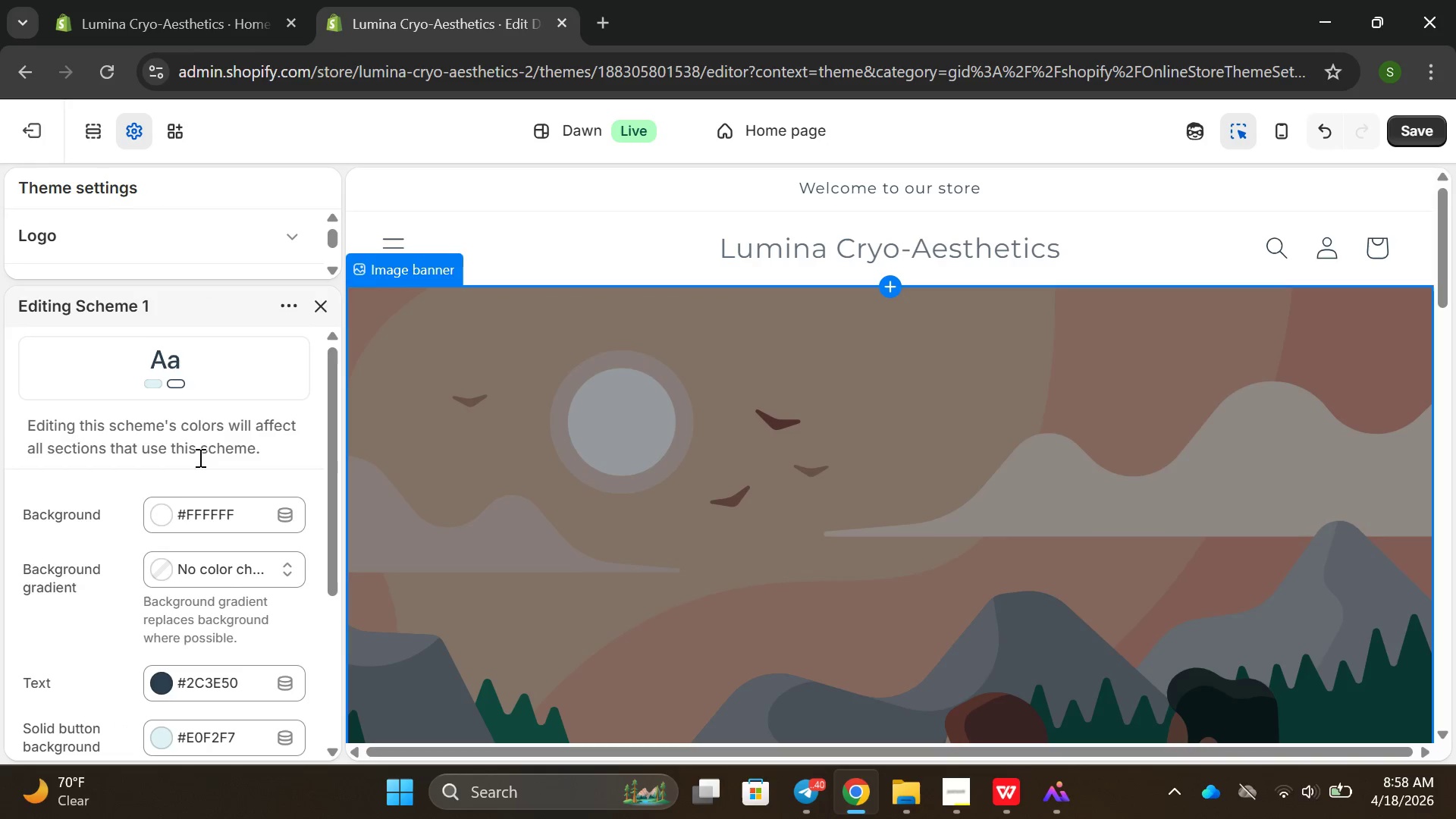 
scroll: coordinate [191, 484], scroll_direction: down, amount: 8.0
 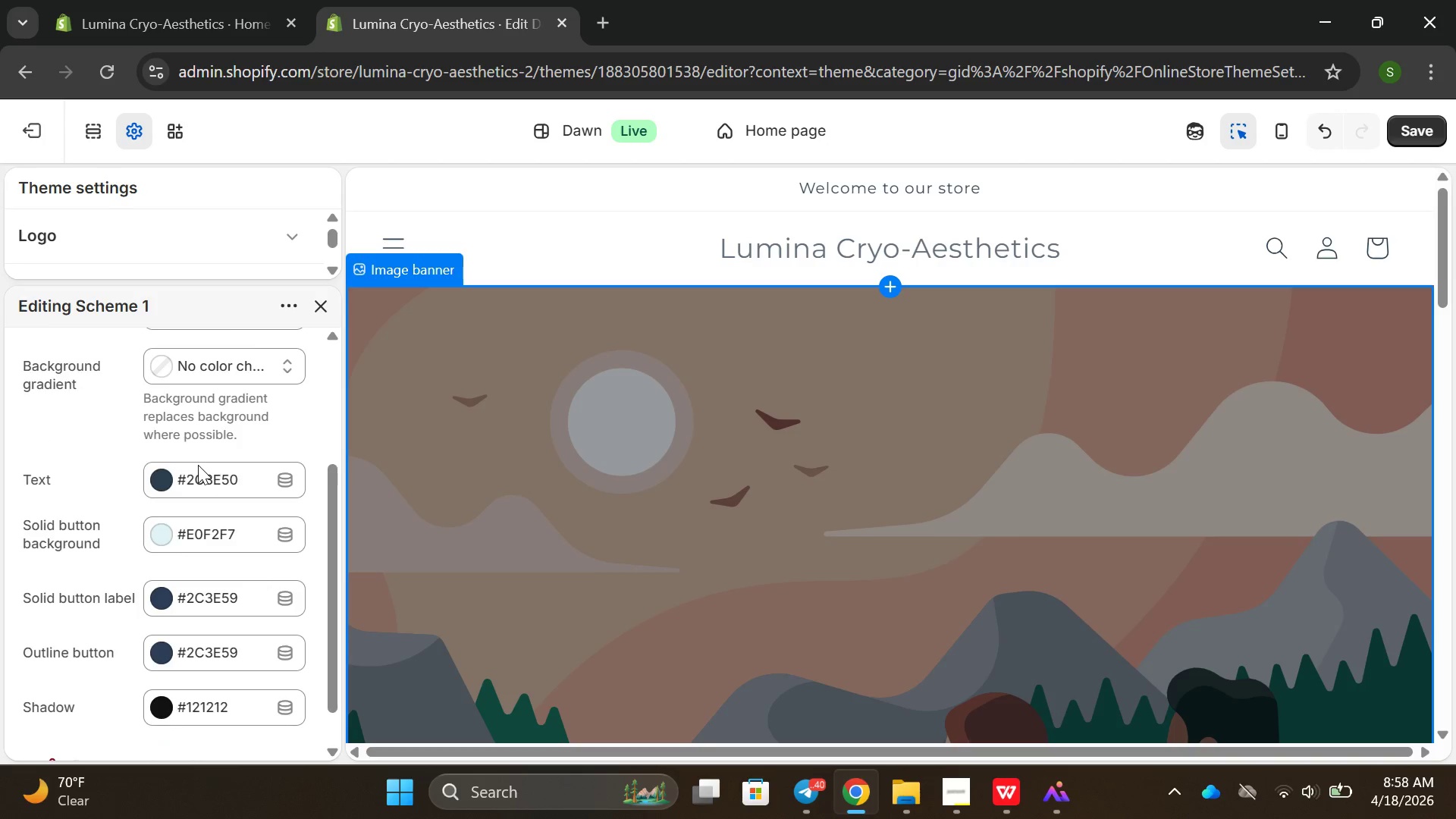 
scroll: coordinate [198, 465], scroll_direction: up, amount: 5.0
 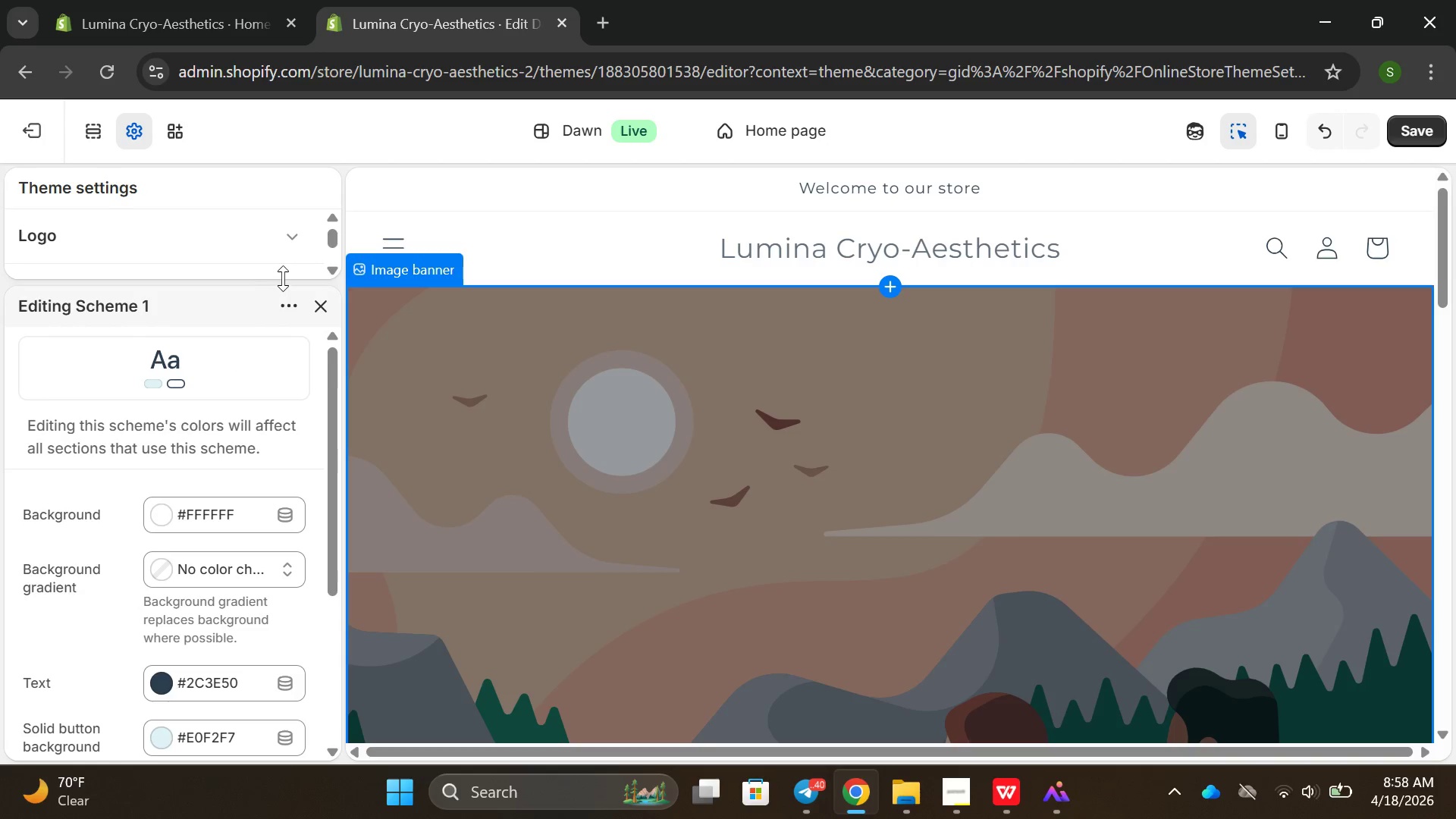 
left_click([325, 298])
 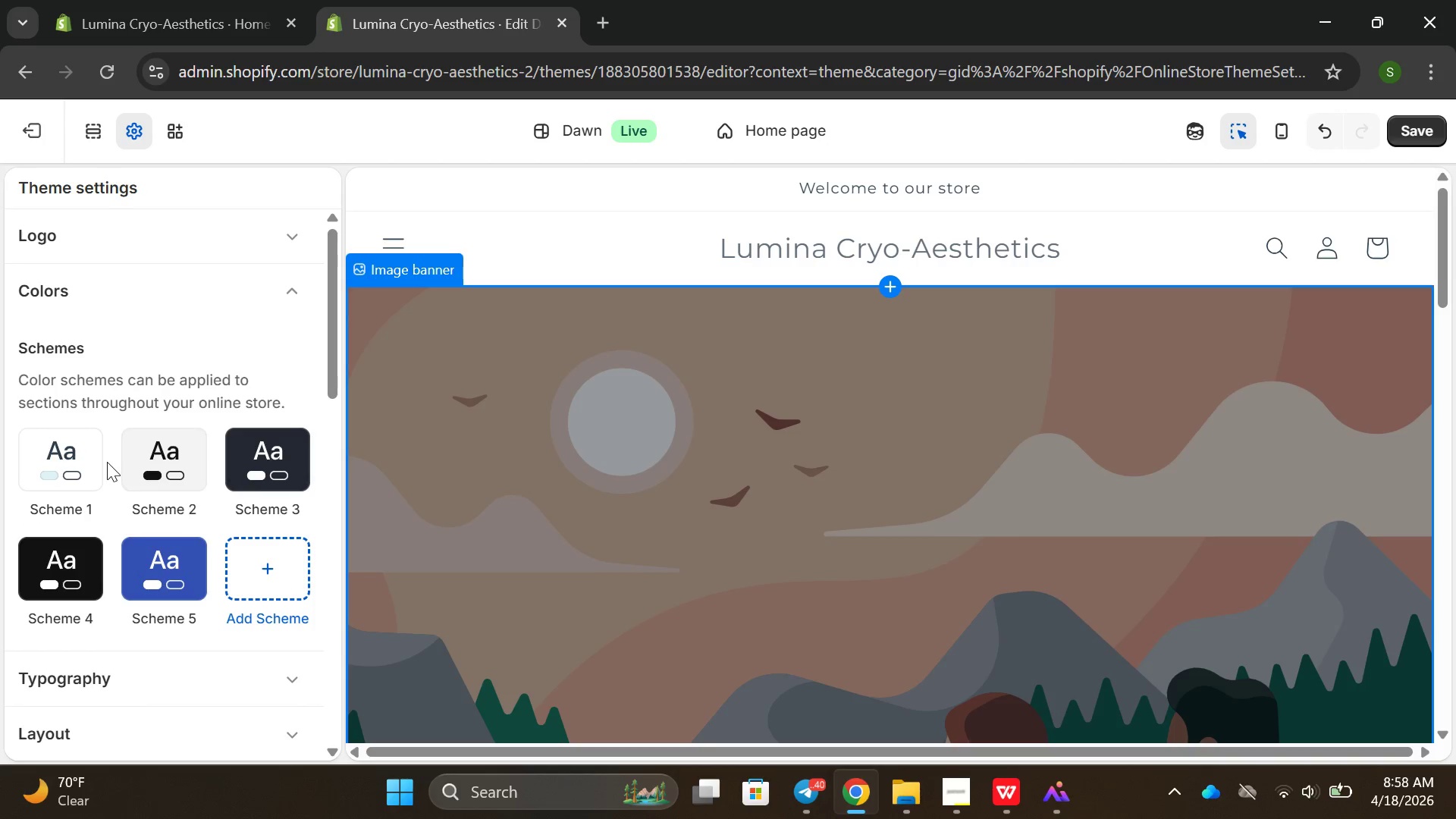 
mouse_move([99, 435])
 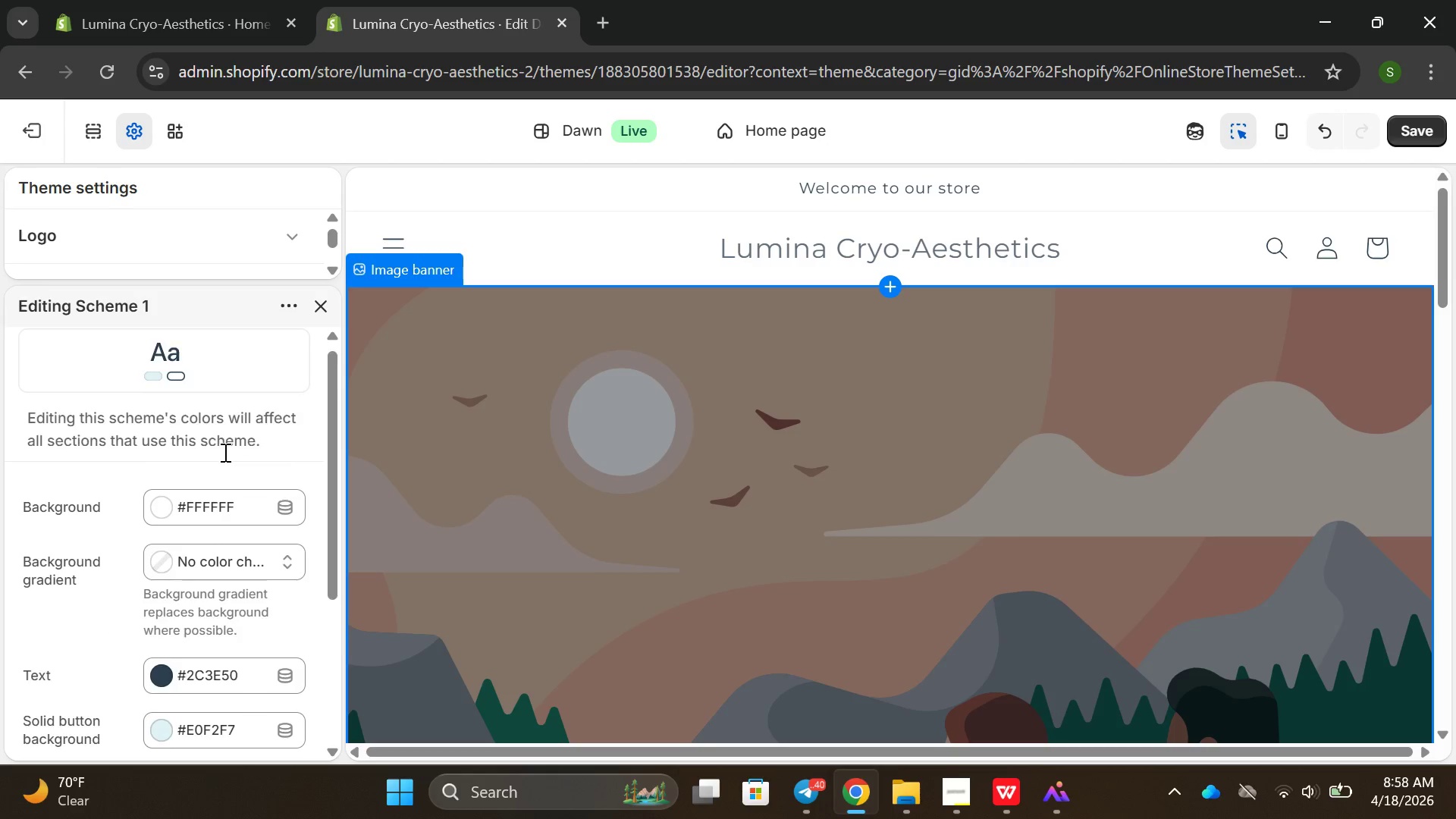 
scroll: coordinate [224, 452], scroll_direction: down, amount: 4.0
 